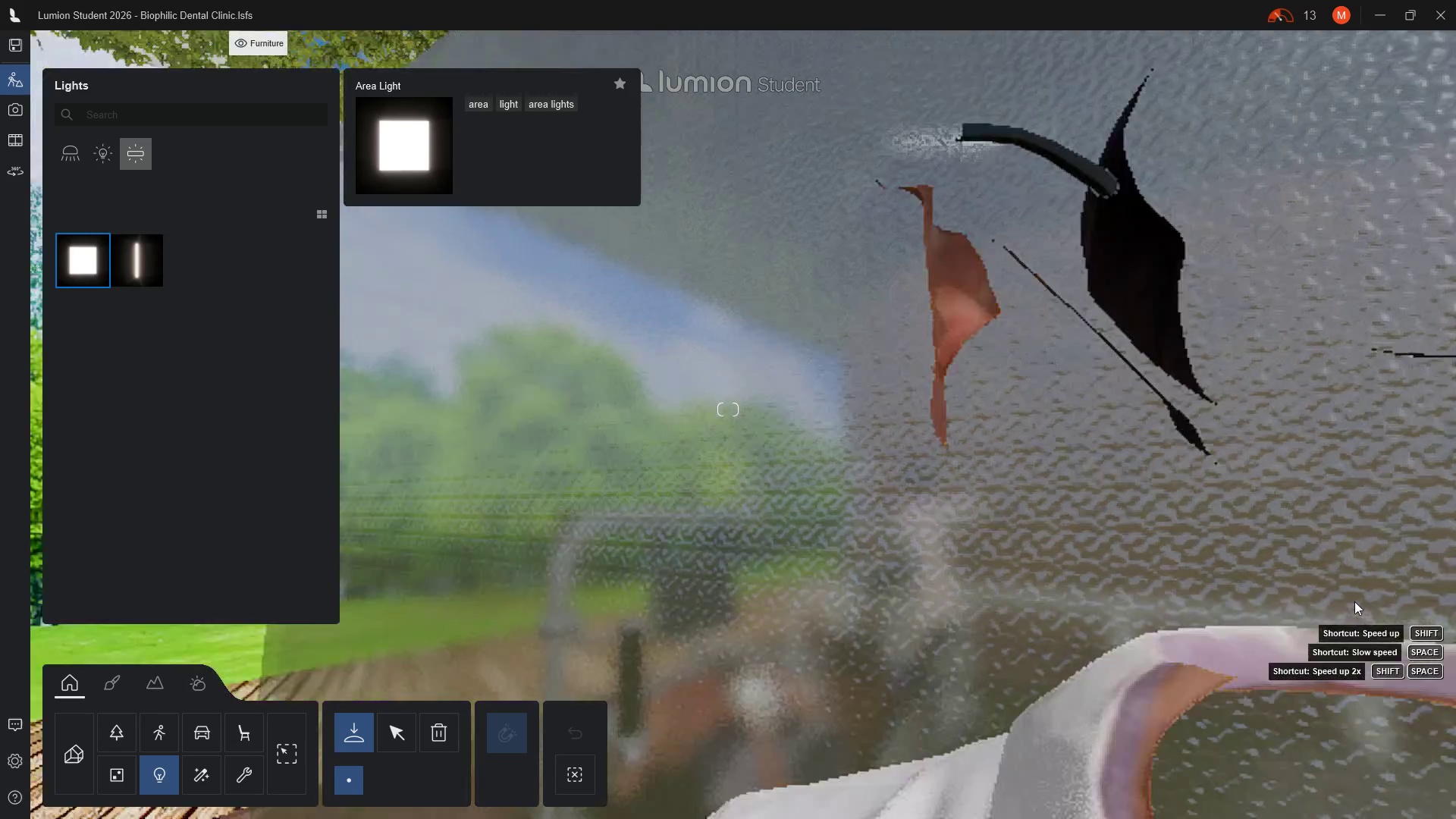 
key(E)
 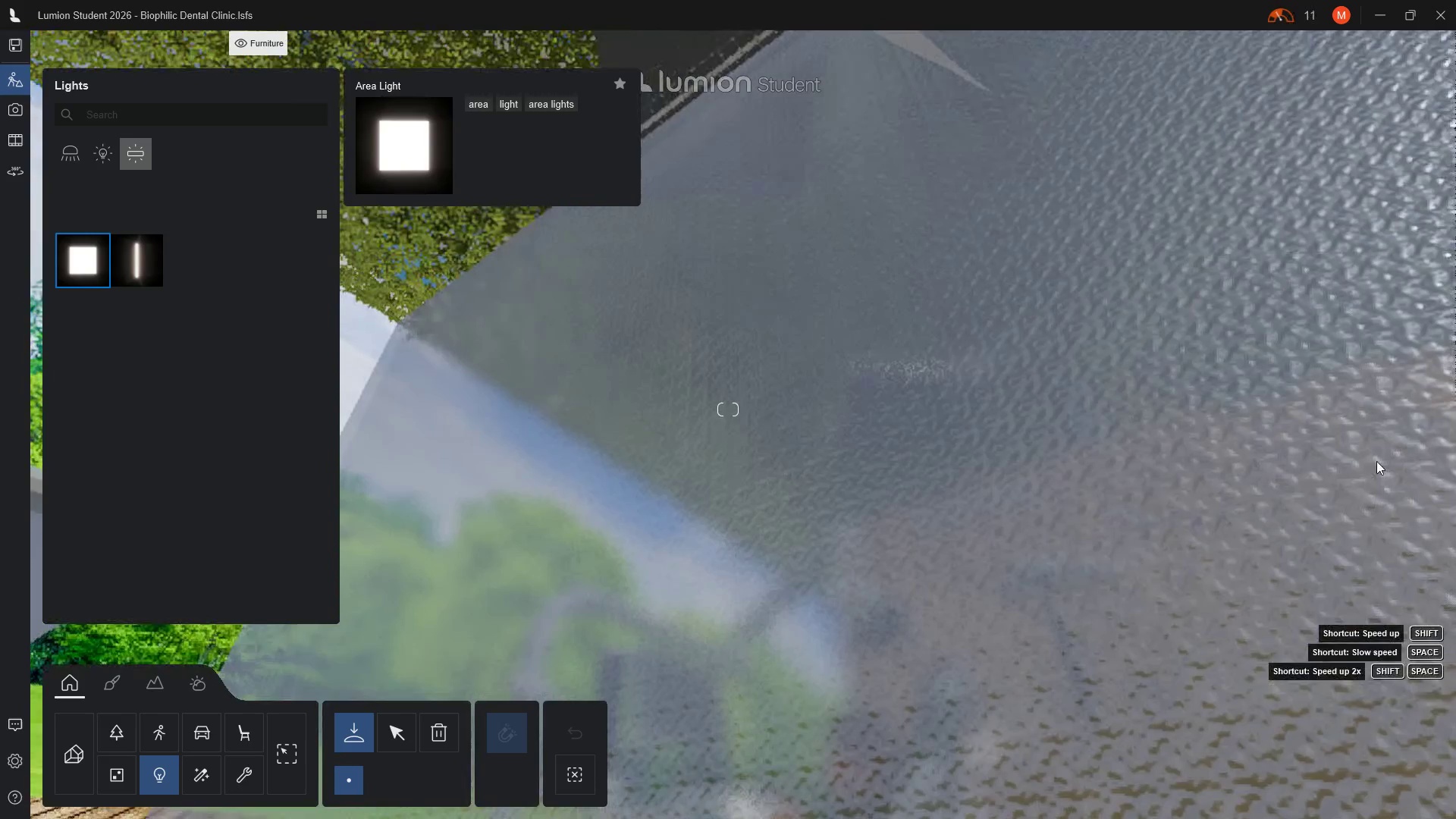 
scroll: coordinate [1426, 604], scroll_direction: up, amount: 11.0
 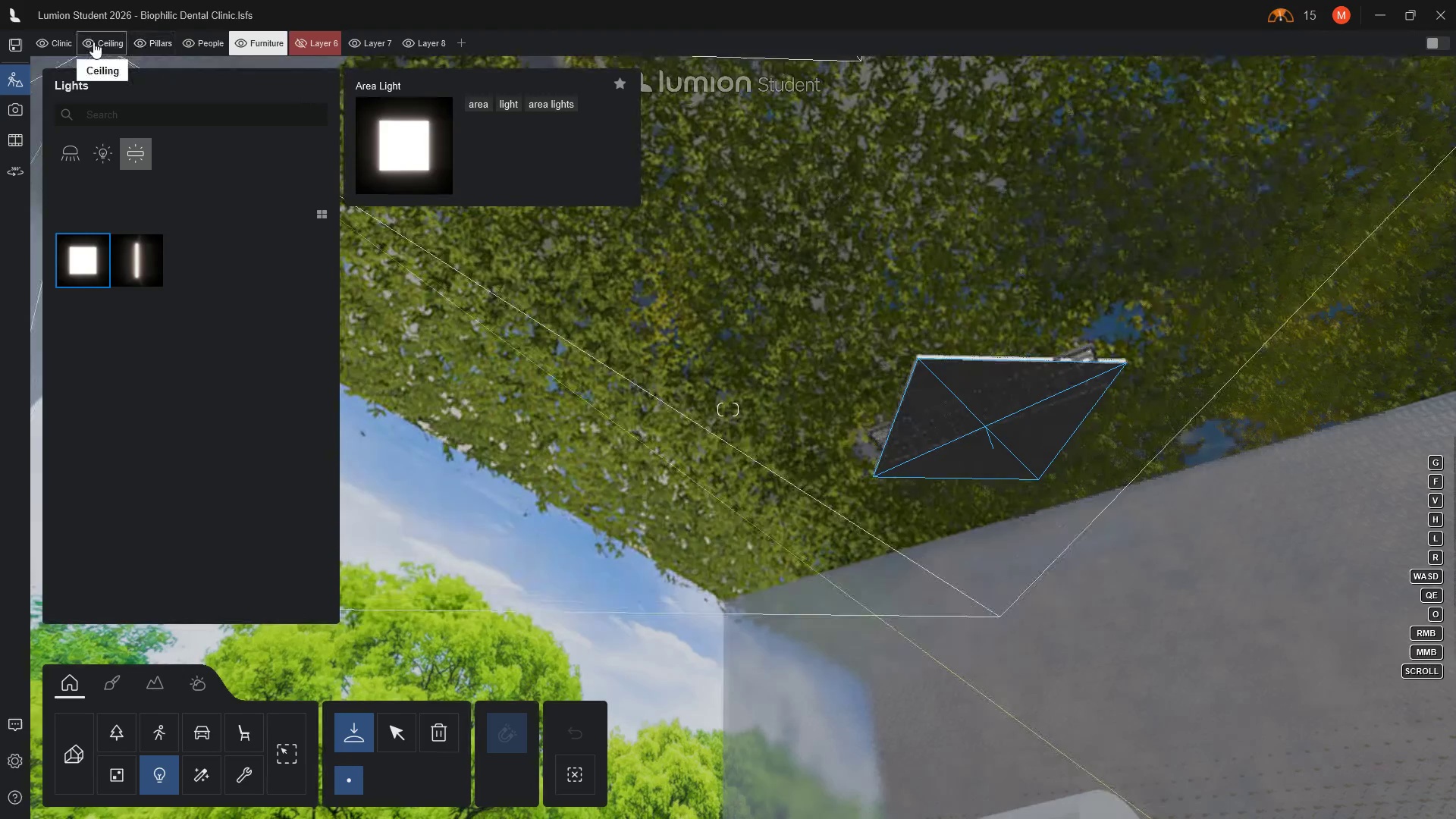 
wait(5.26)
 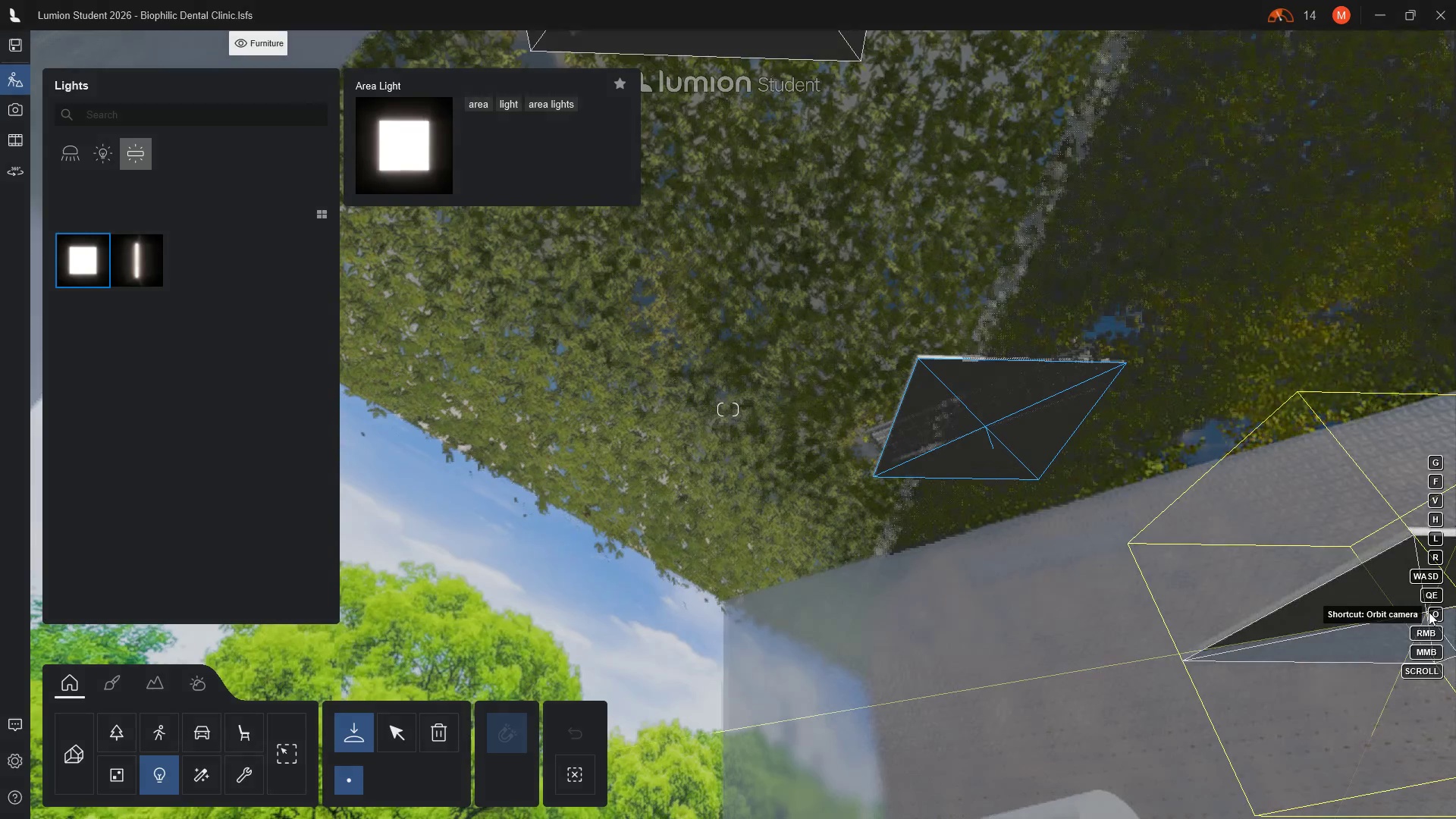 
left_click([43, 46])
 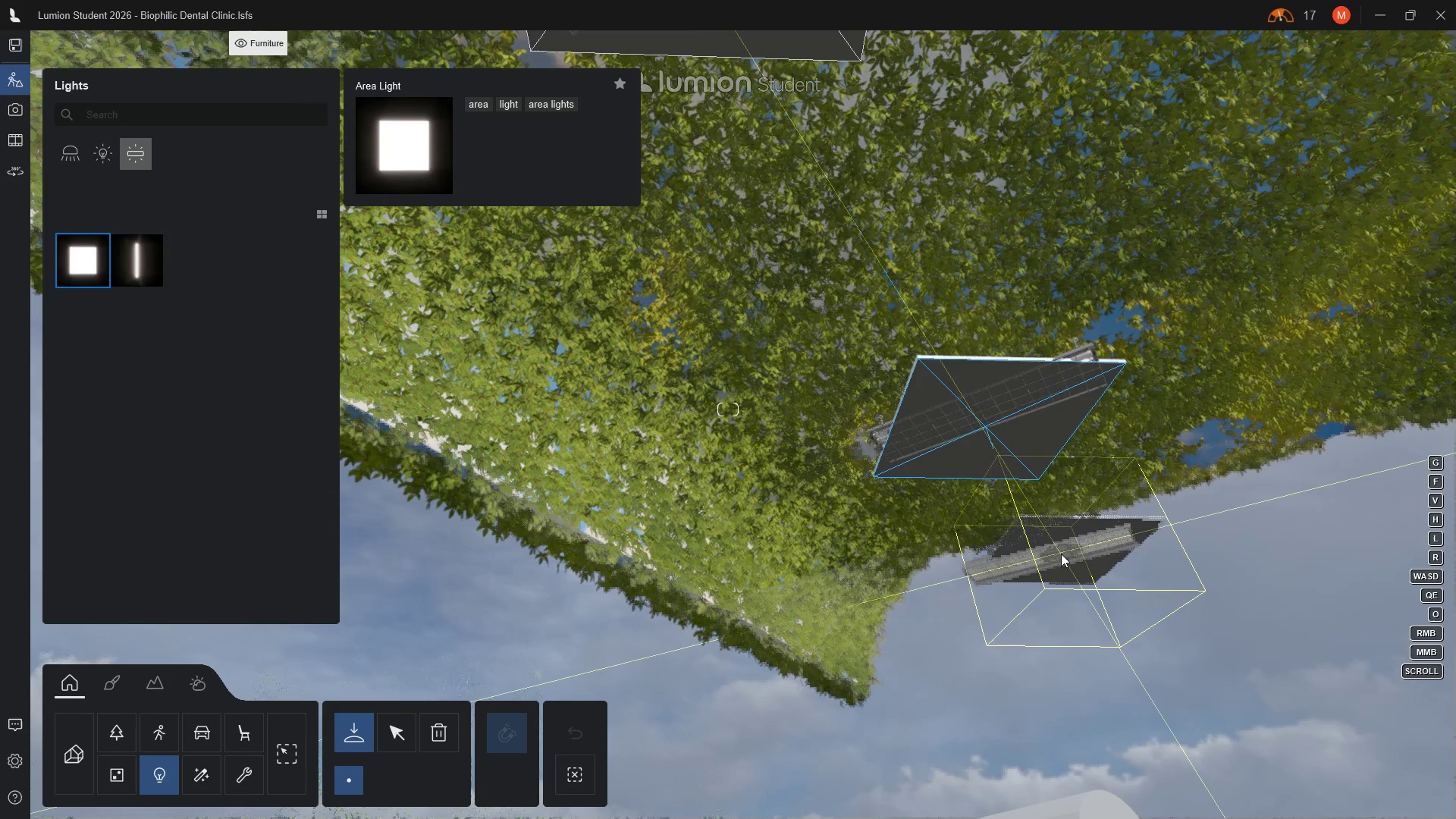 
wait(6.89)
 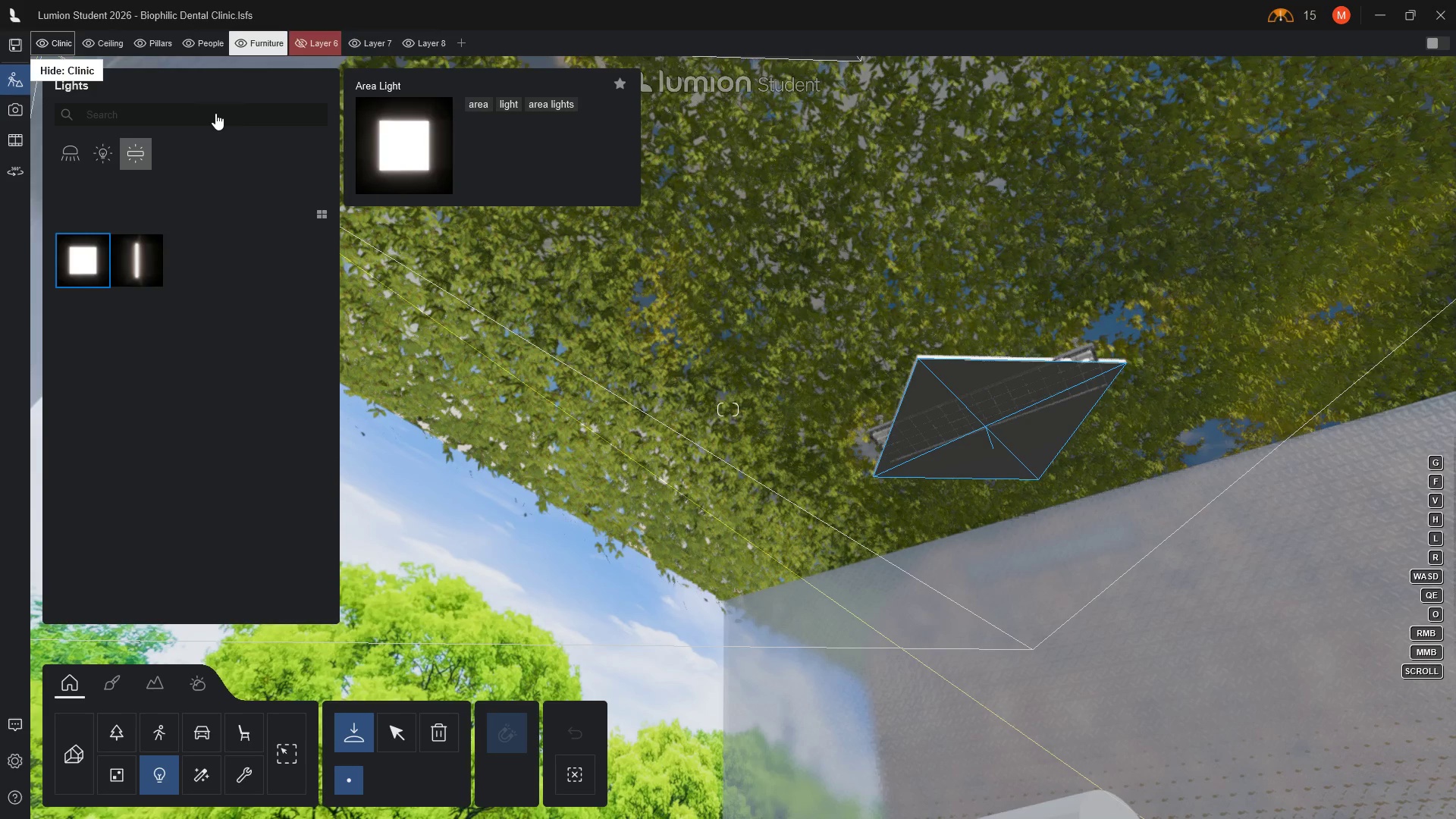 
left_click([1050, 562])
 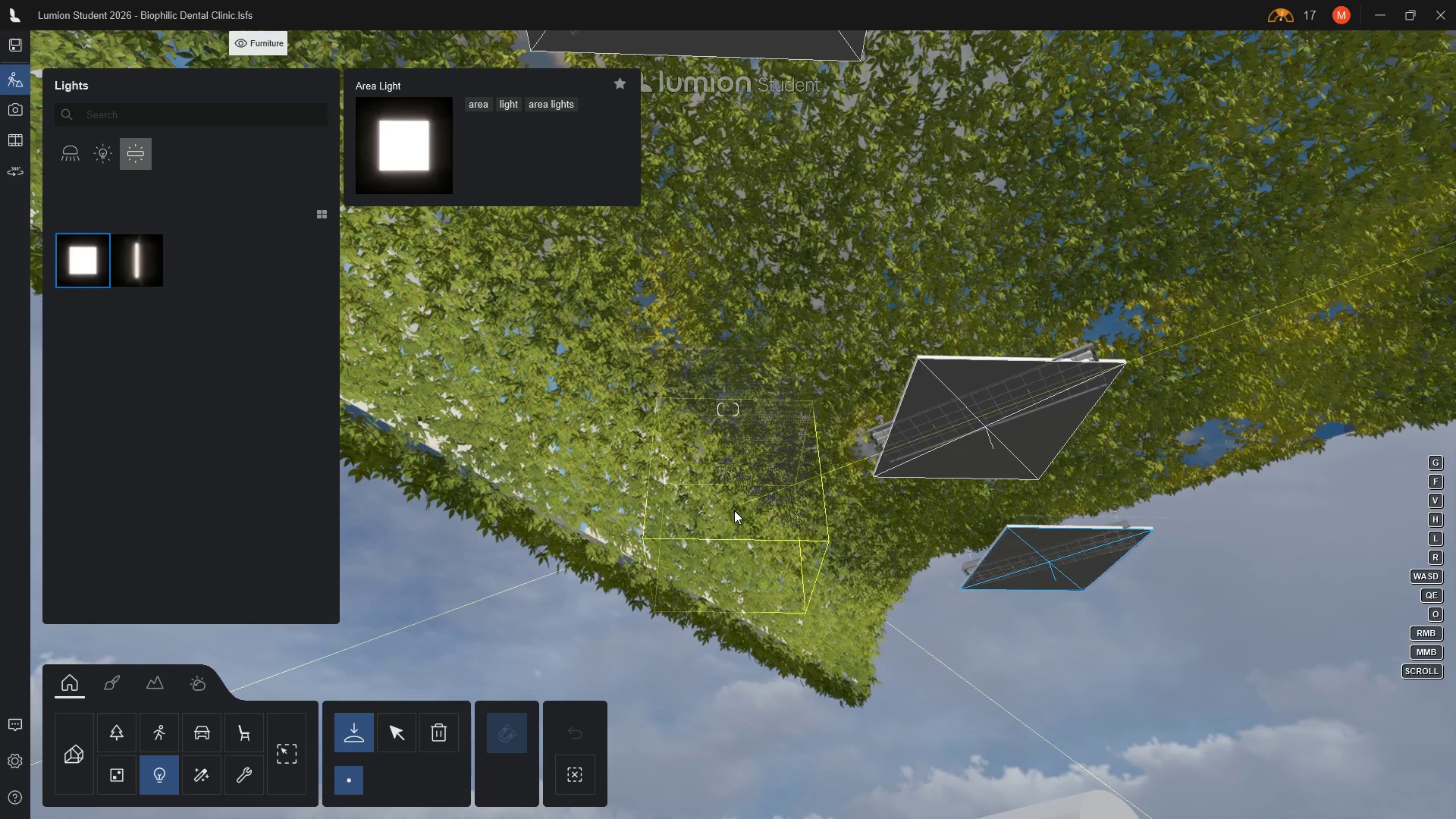 
wait(5.47)
 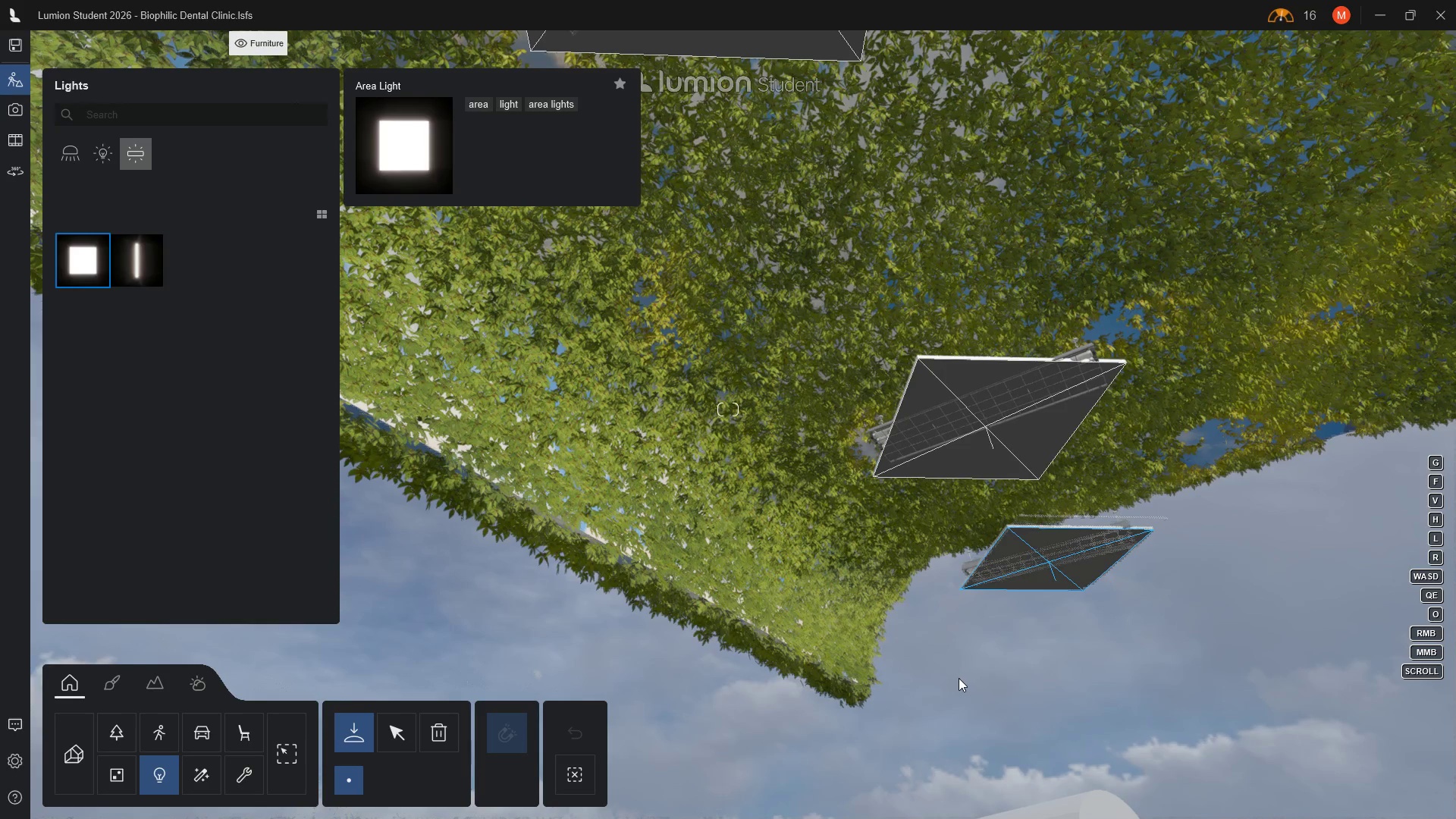 
key(Escape)
 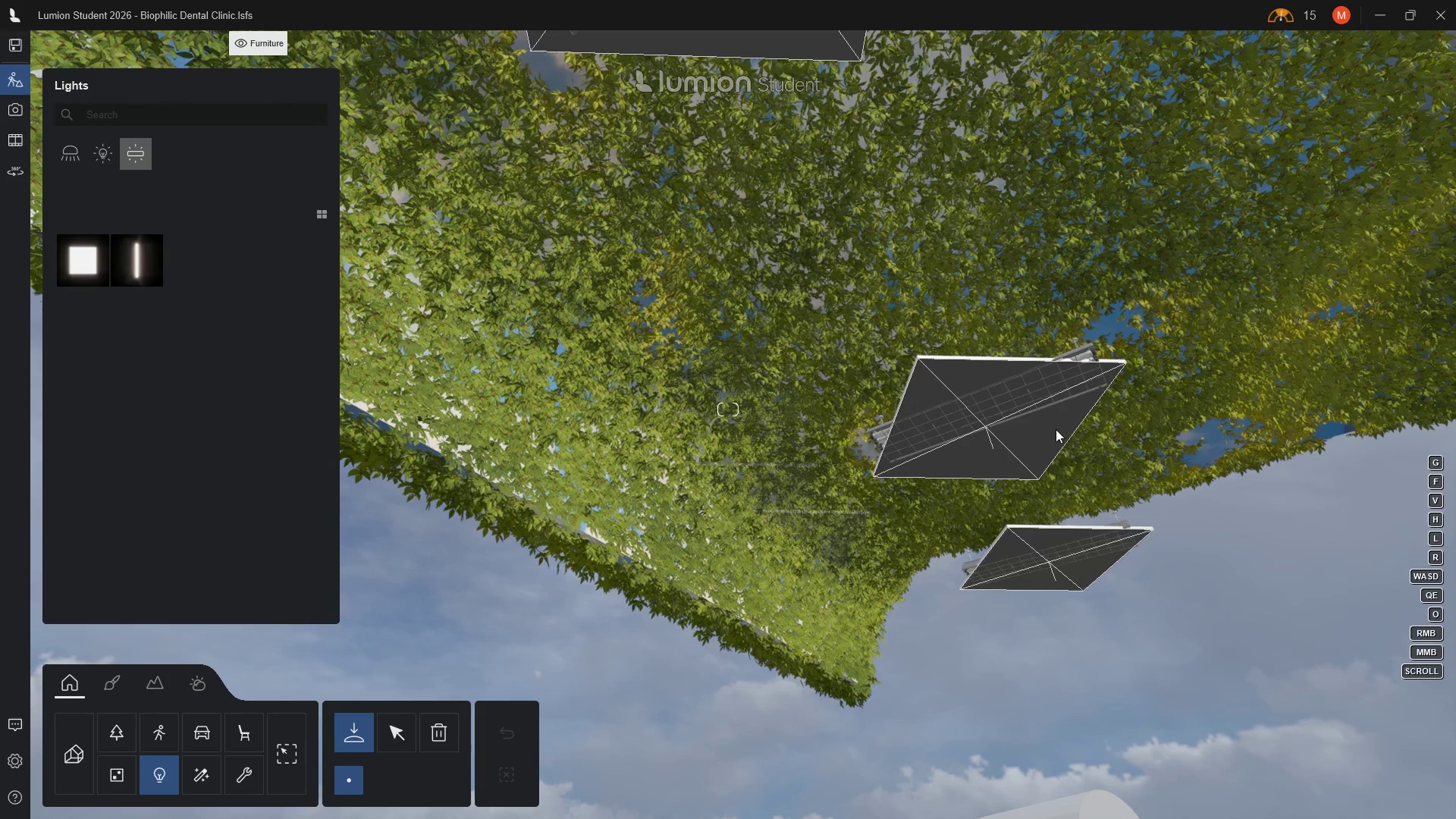 
left_click([1056, 429])
 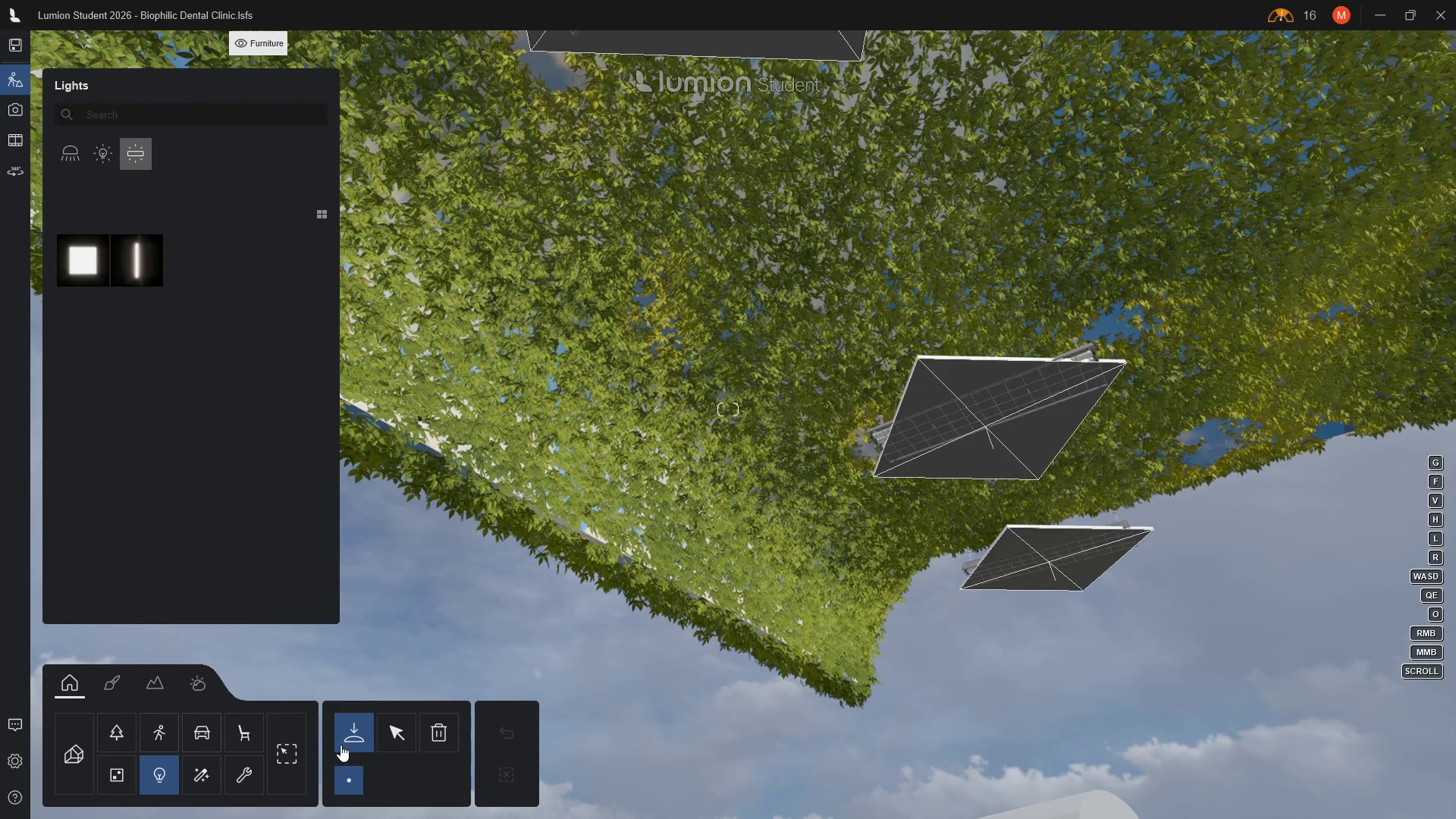 
left_click([391, 736])
 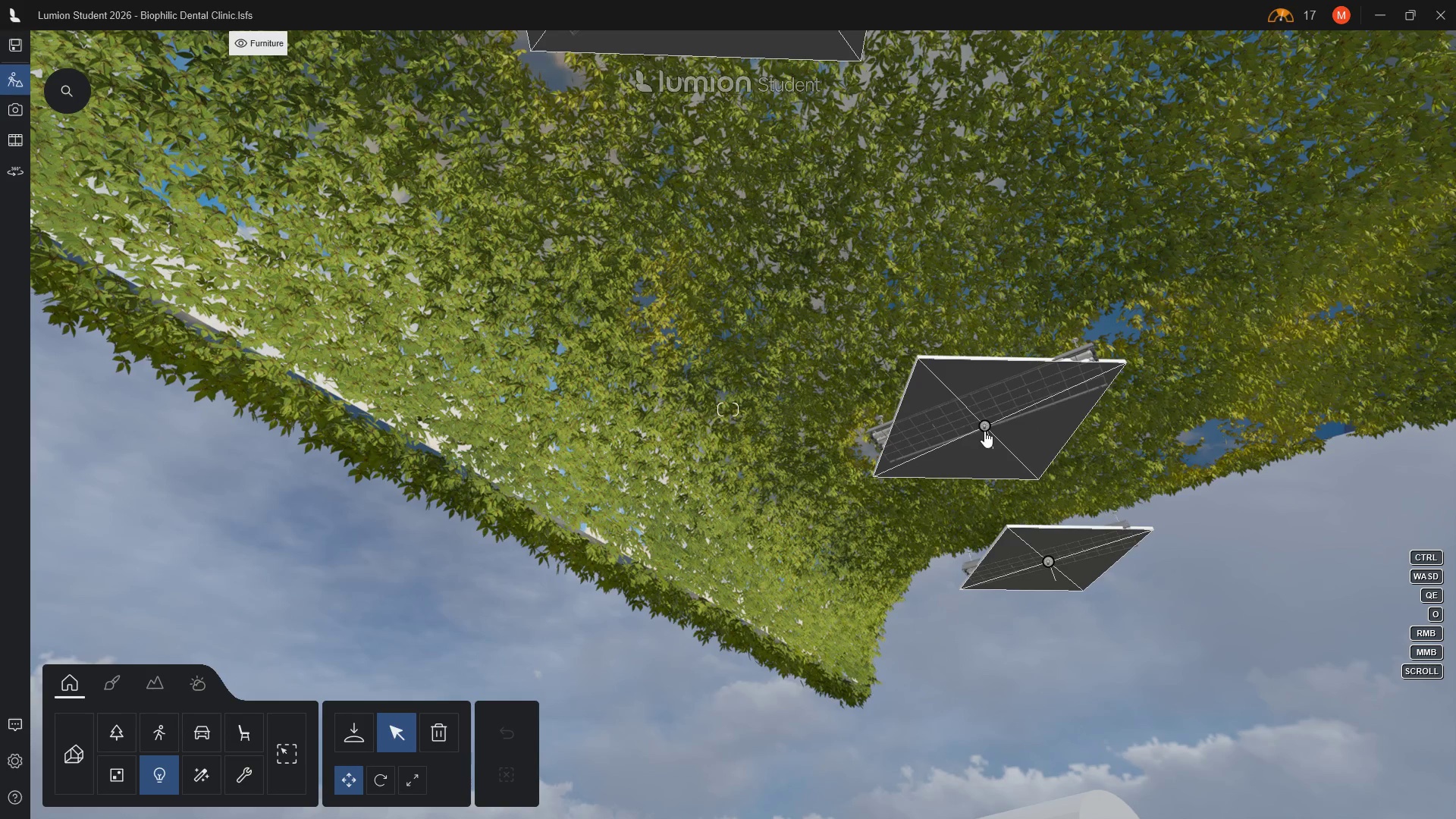 
left_click([984, 429])
 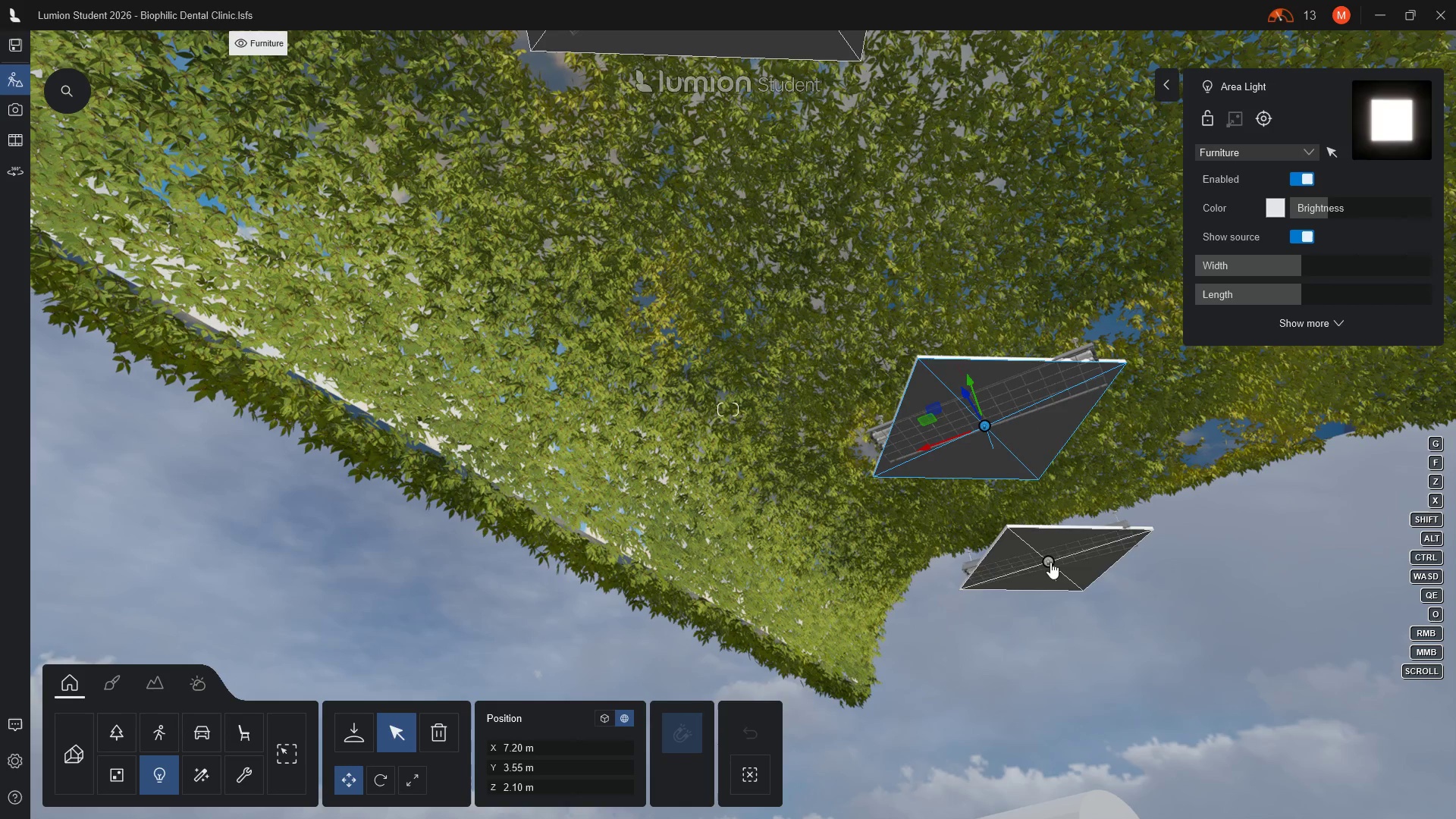 
left_click([1050, 557])
 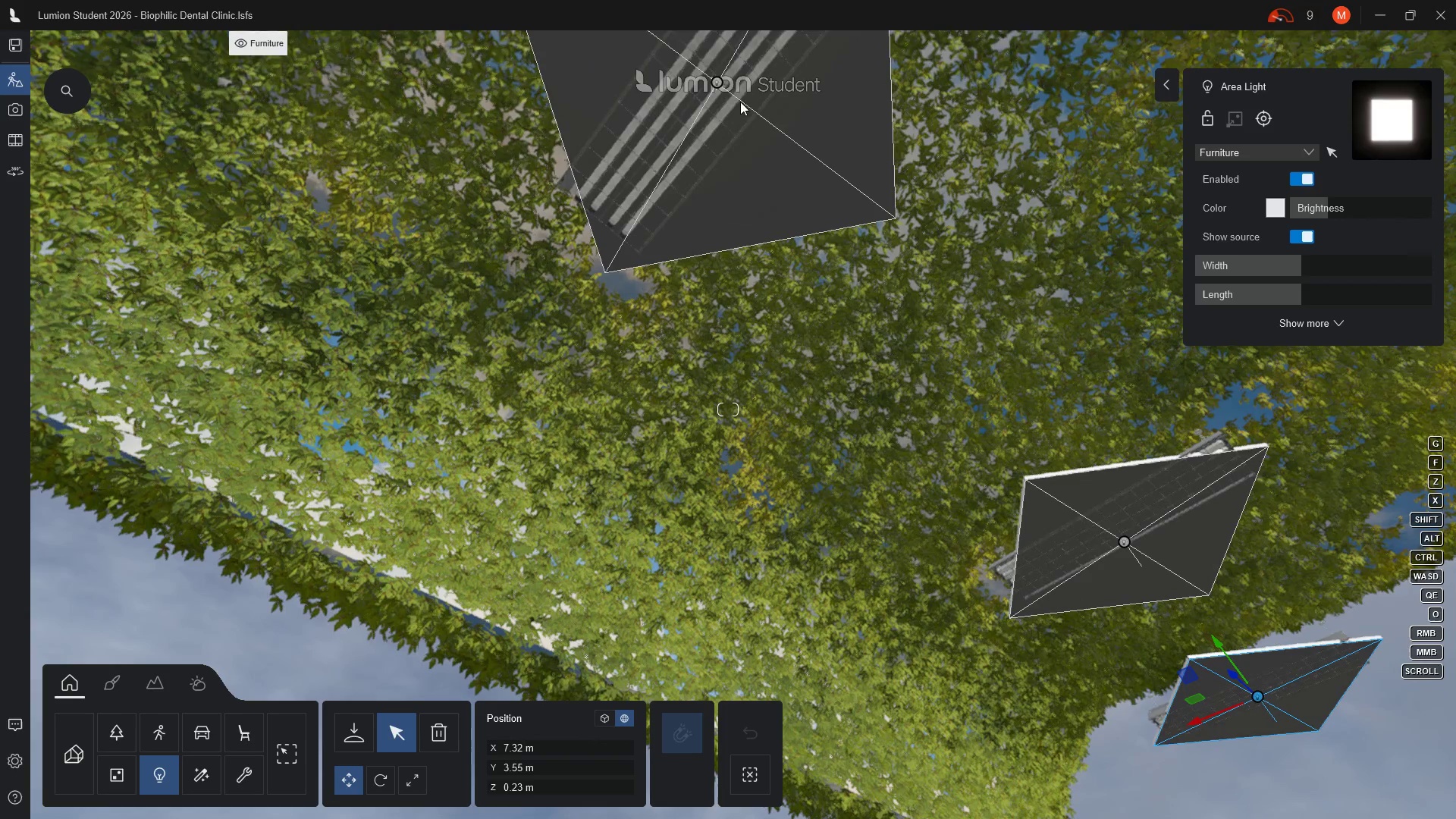 
wait(5.52)
 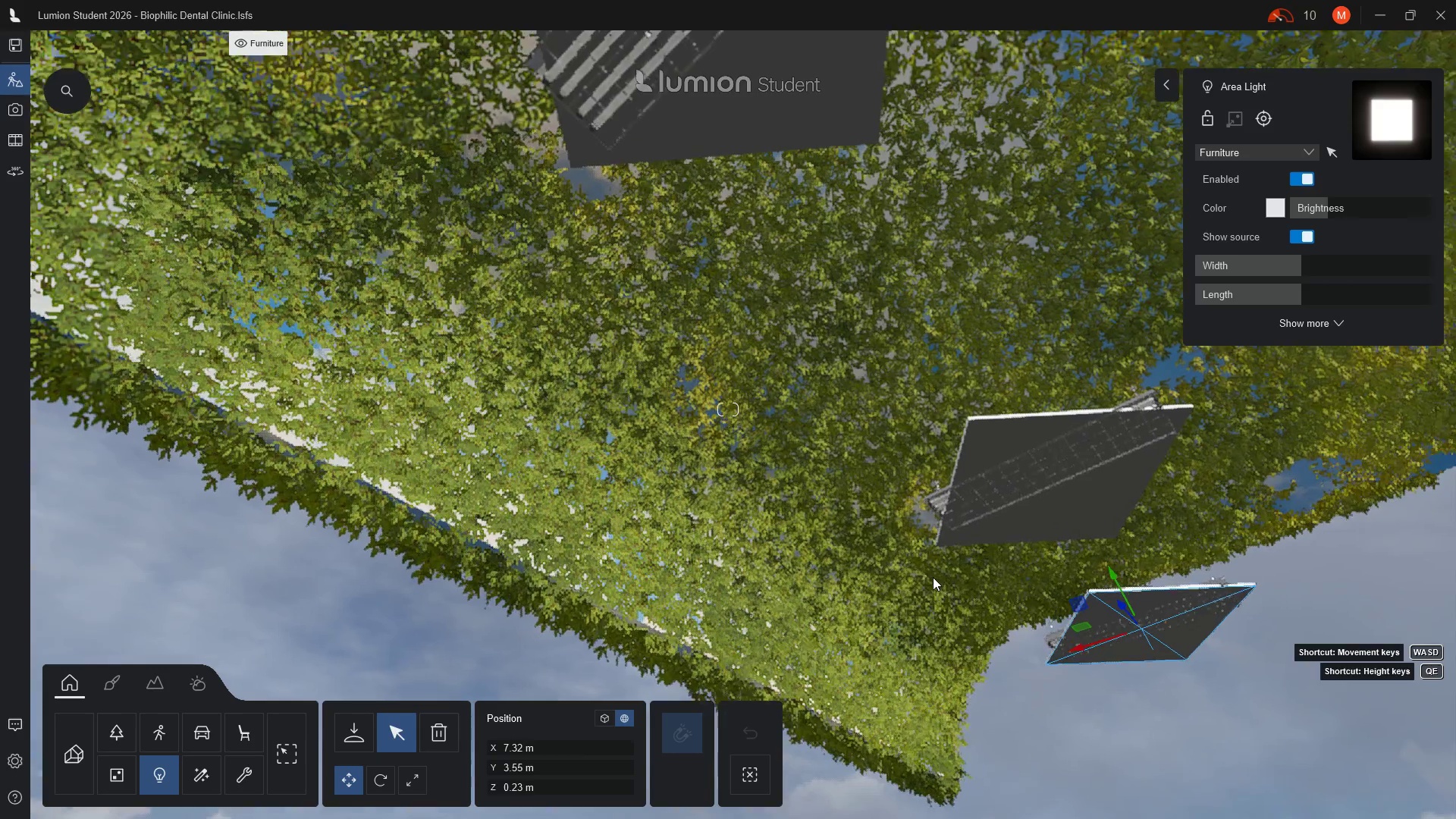 
left_click([717, 81])
 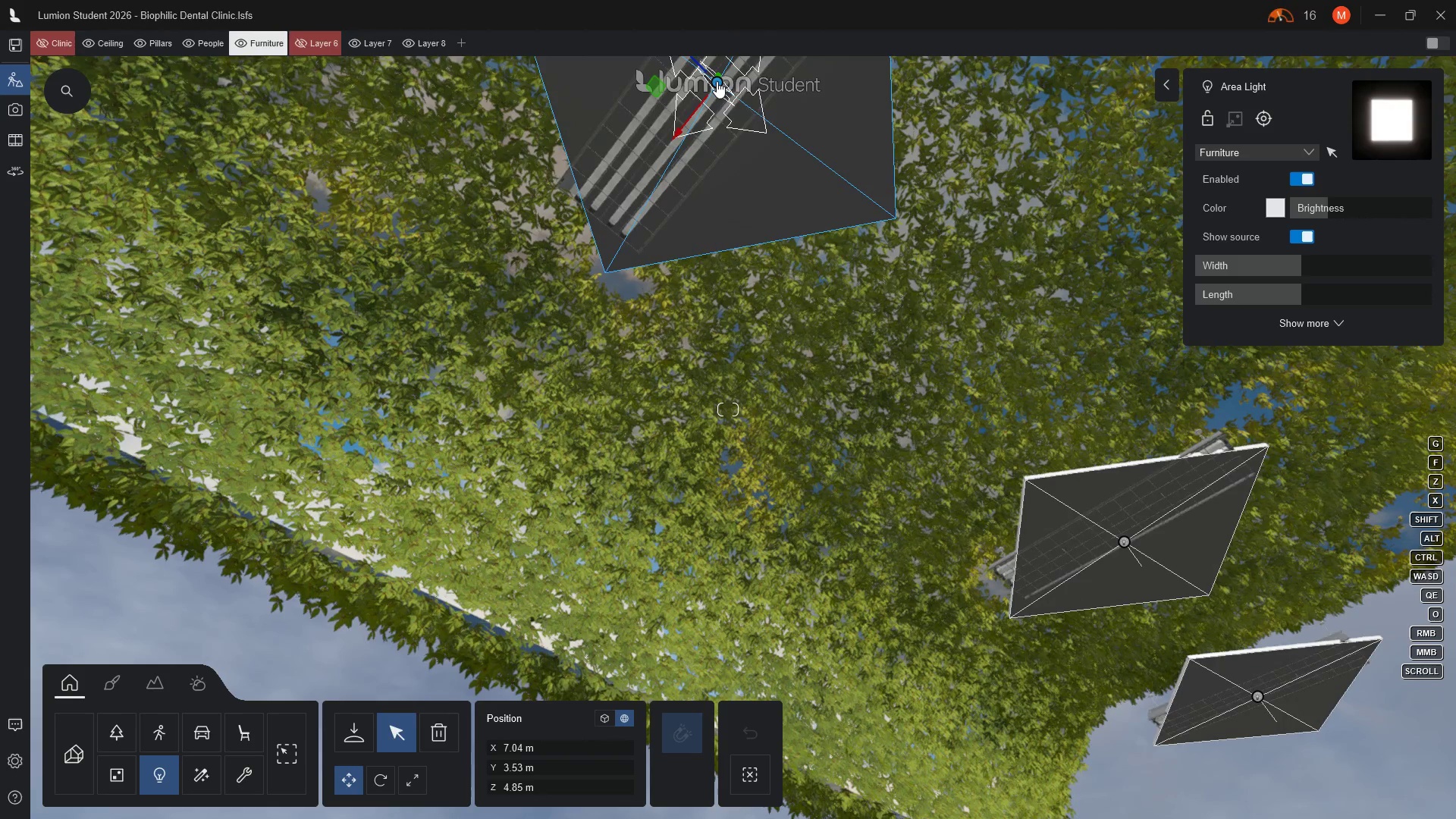 
hold_key(key=ControlLeft, duration=5.38)
left_click([1122, 540])
 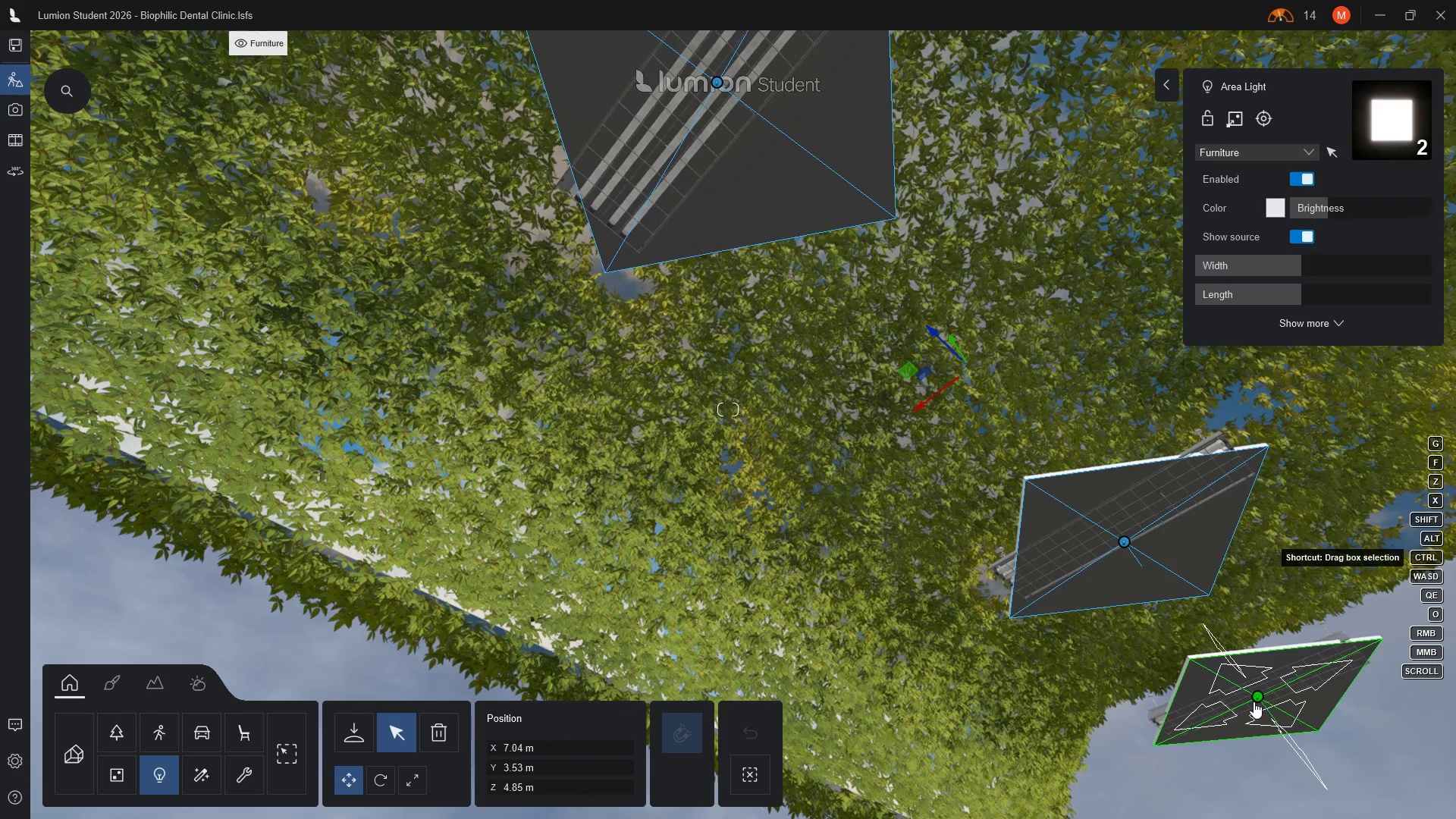 
left_click([1255, 701])
 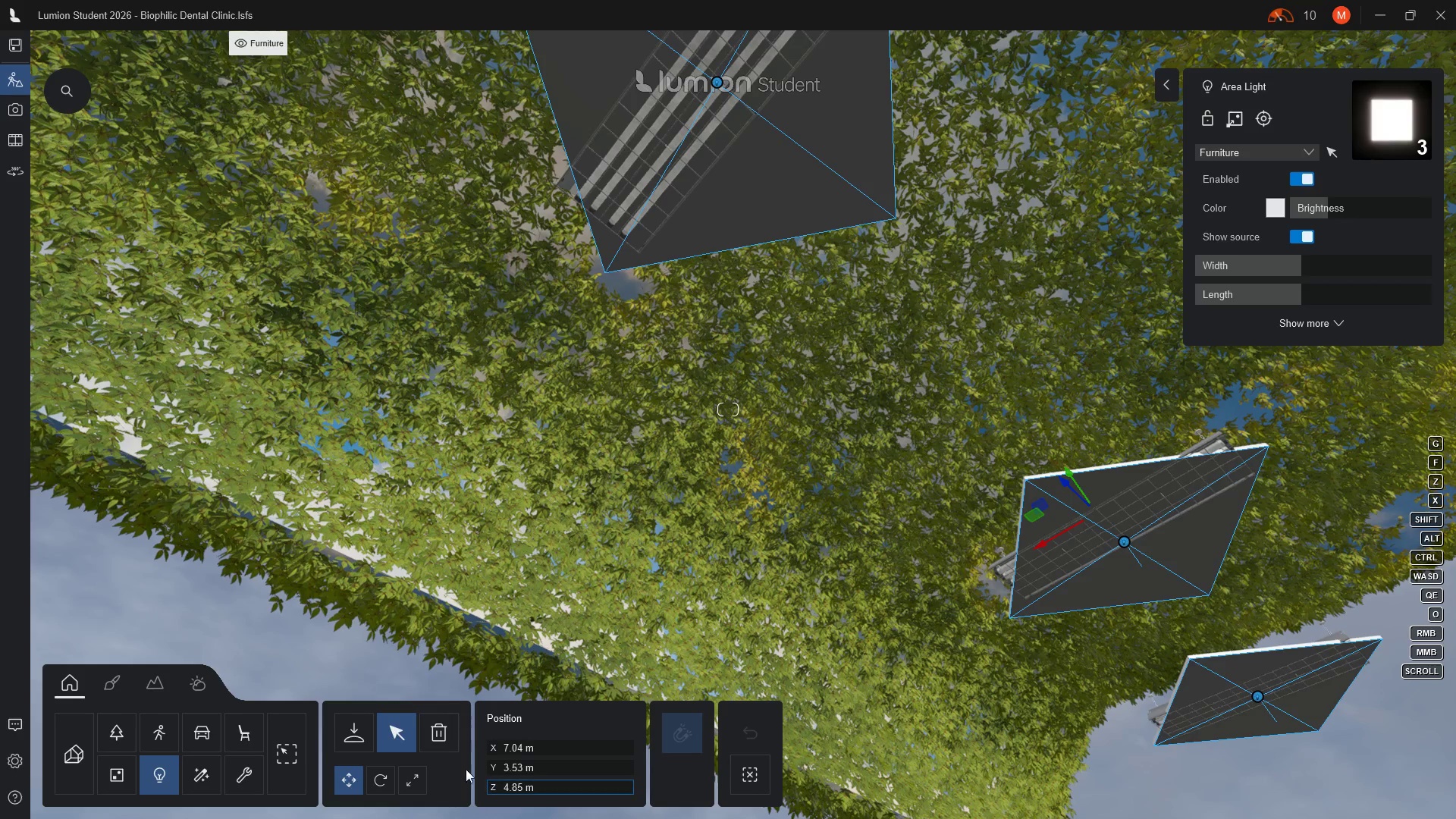 
left_click([375, 780])
 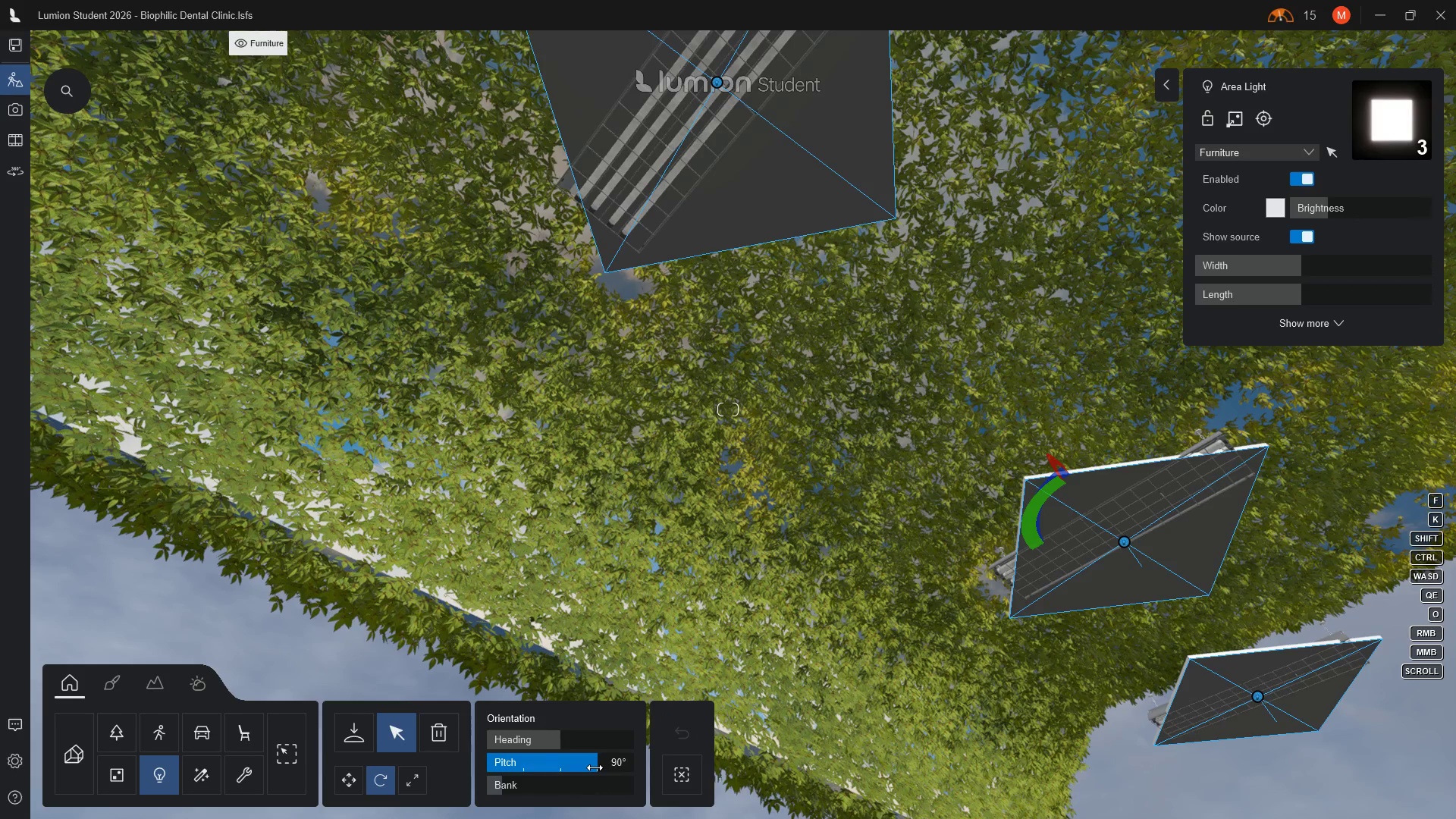 
left_click_drag(start_coordinate=[595, 767], to_coordinate=[598, 767])
 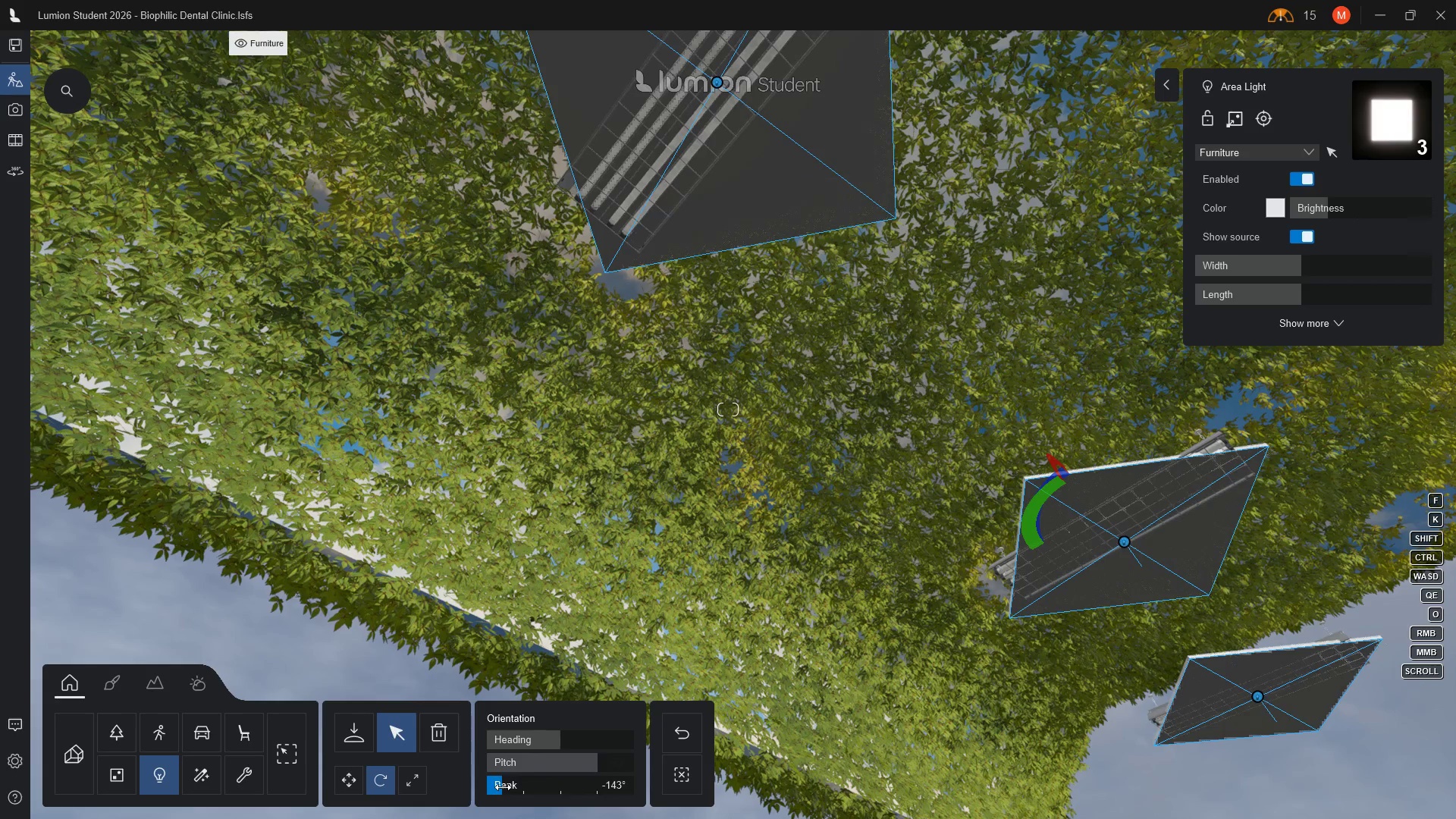 
left_click_drag(start_coordinate=[503, 787], to_coordinate=[562, 790])
 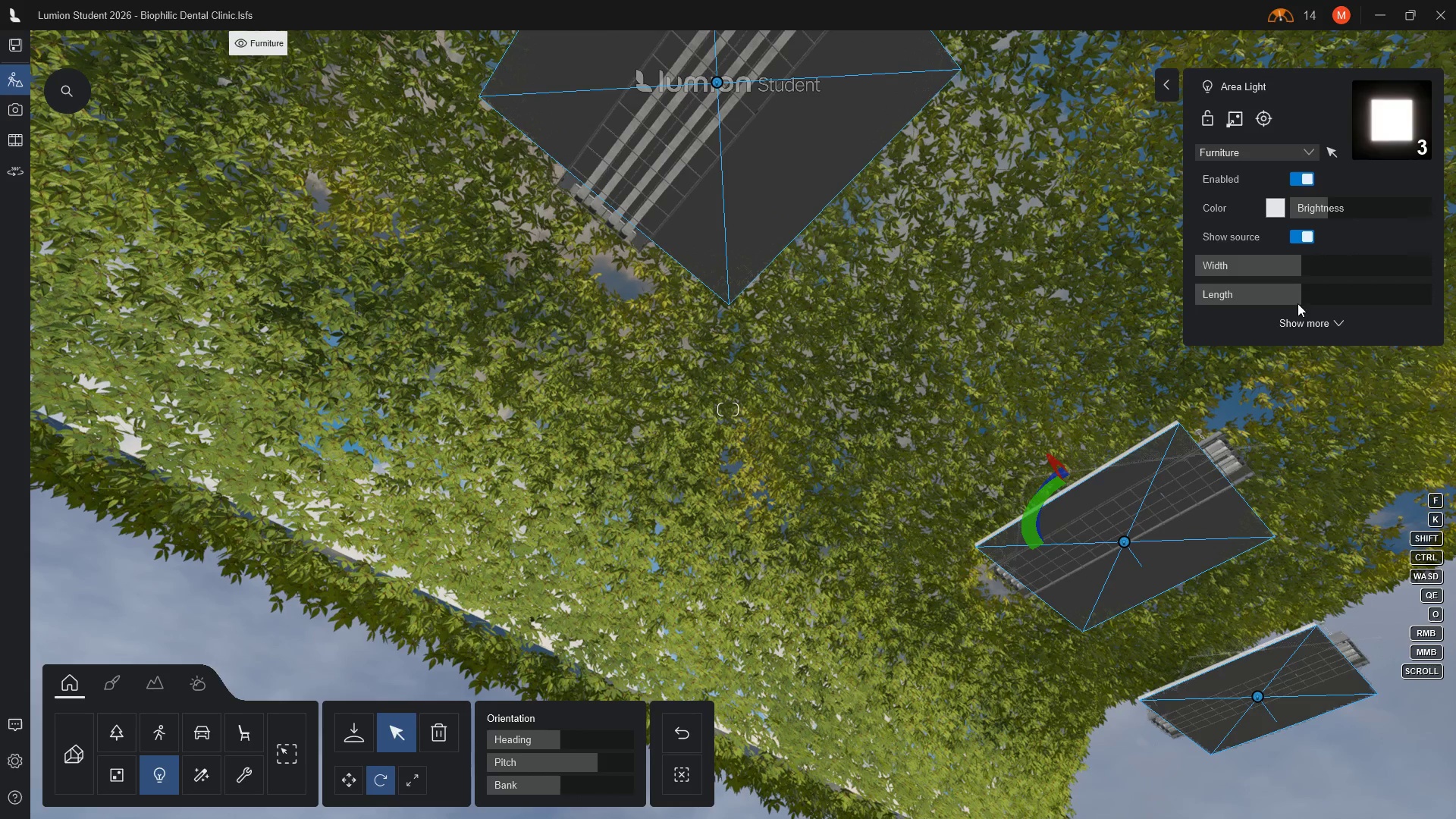 
left_click_drag(start_coordinate=[1298, 298], to_coordinate=[1271, 298])
 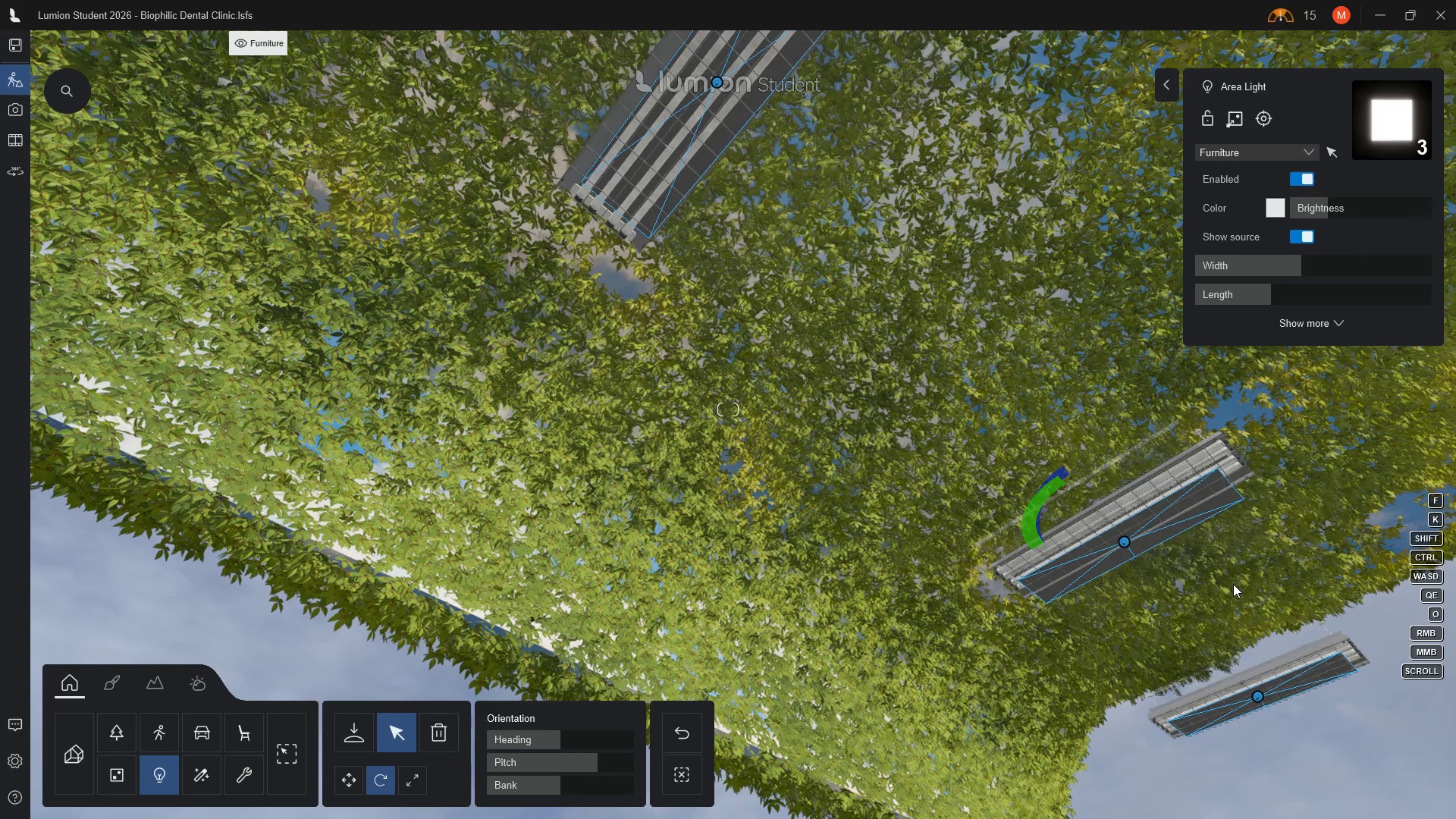 
key(Q)
 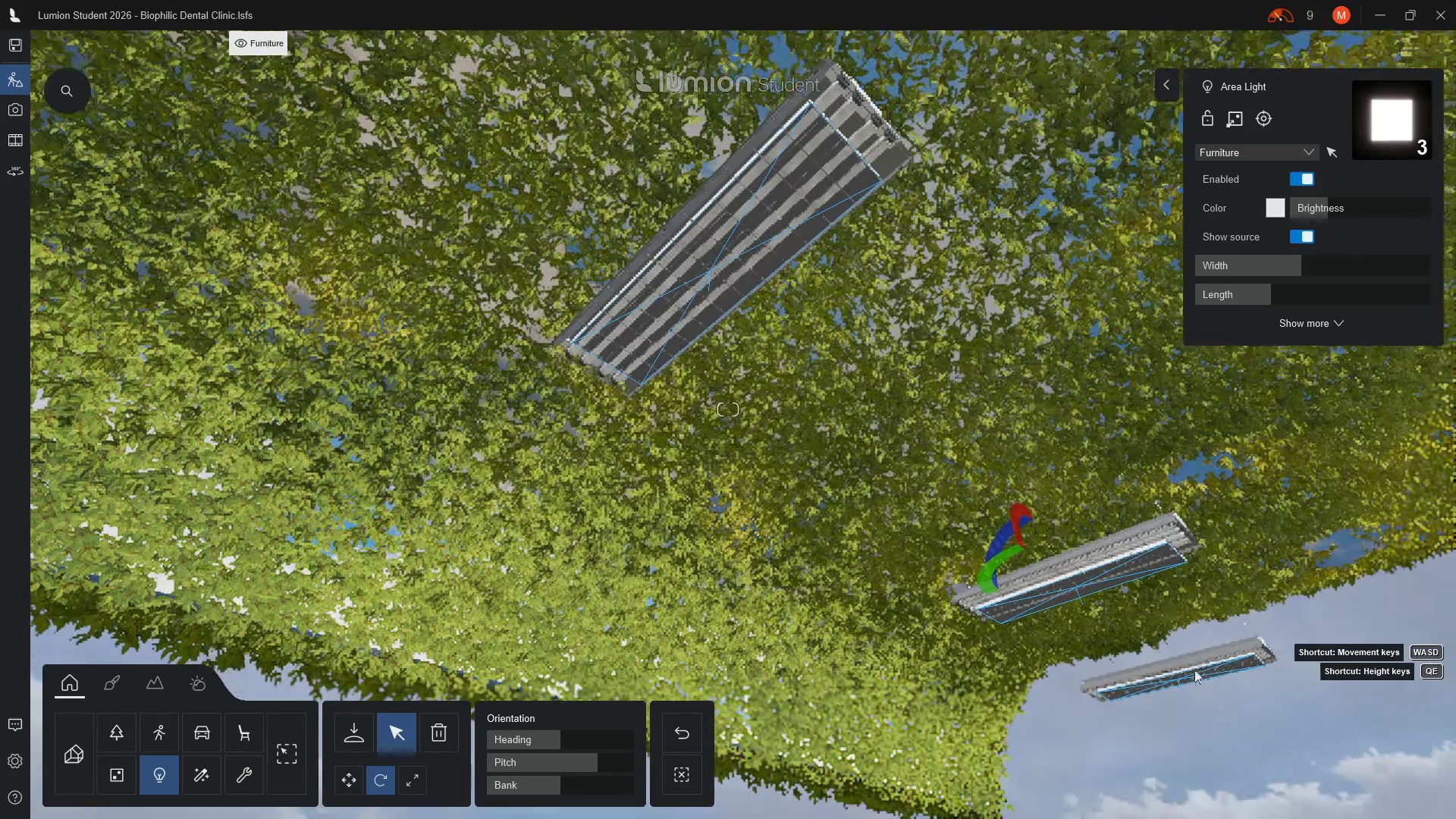 
type(qq)
 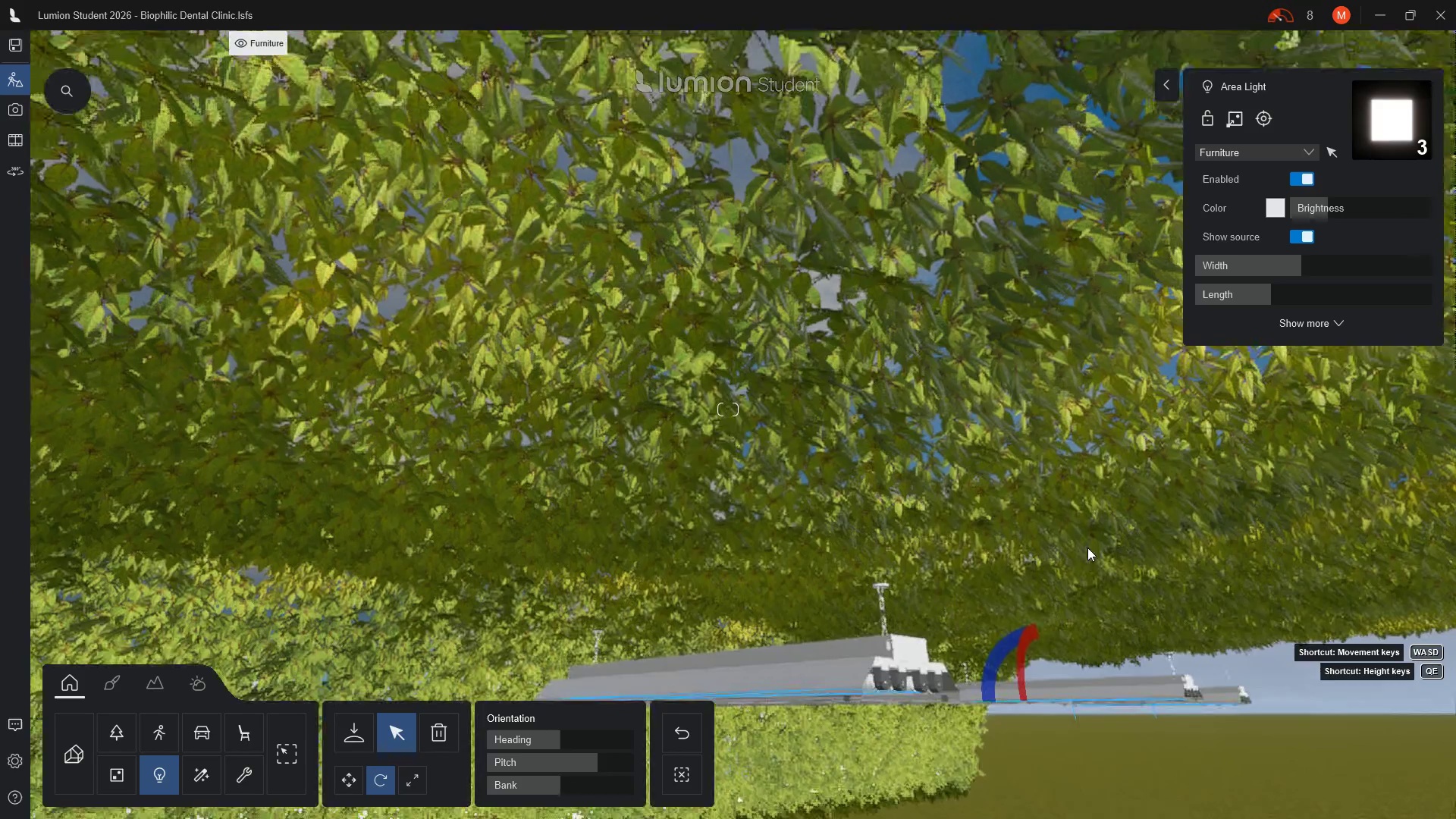 
scroll: coordinate [1075, 605], scroll_direction: down, amount: 8.0
 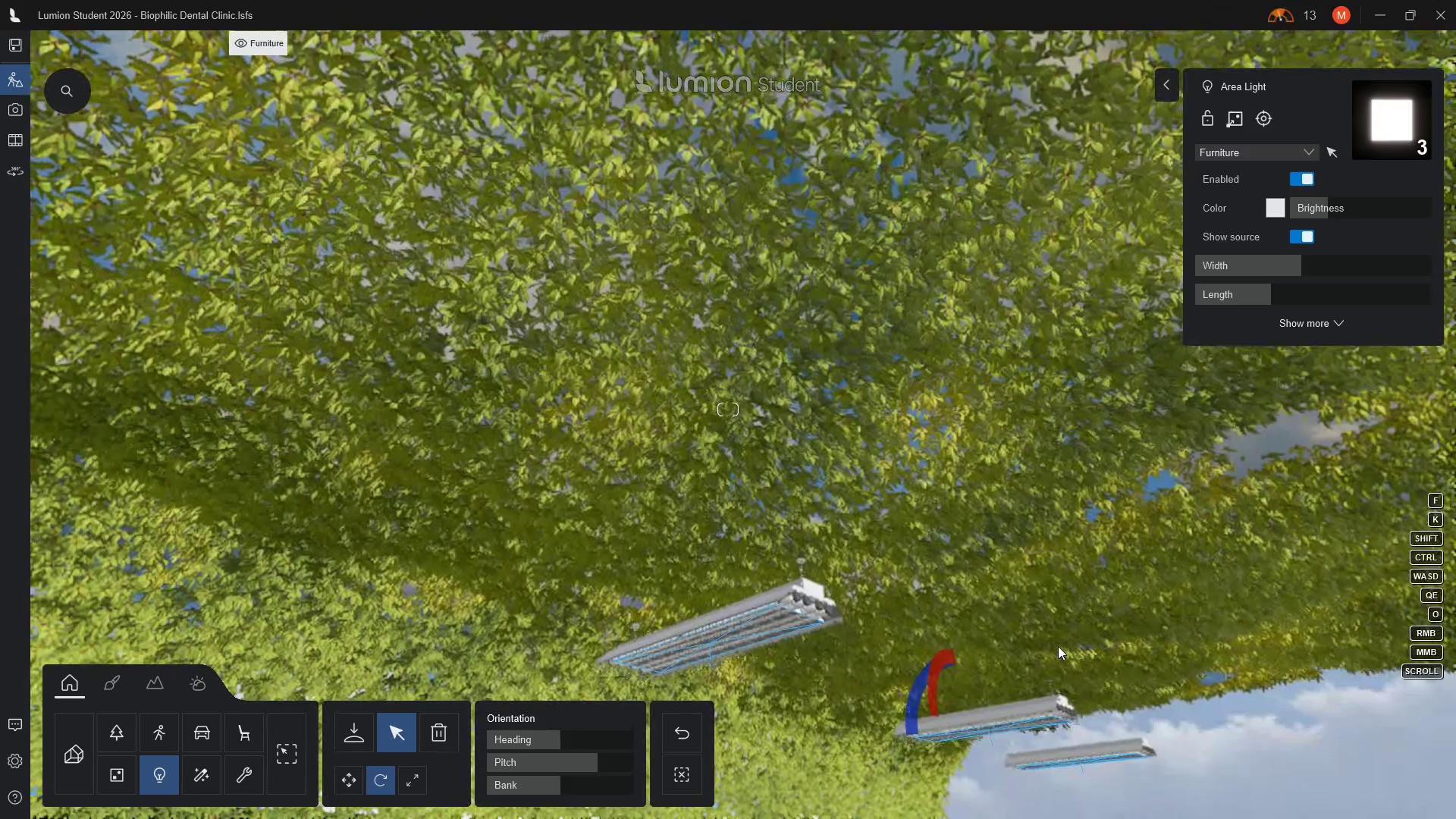 
type(weee)
 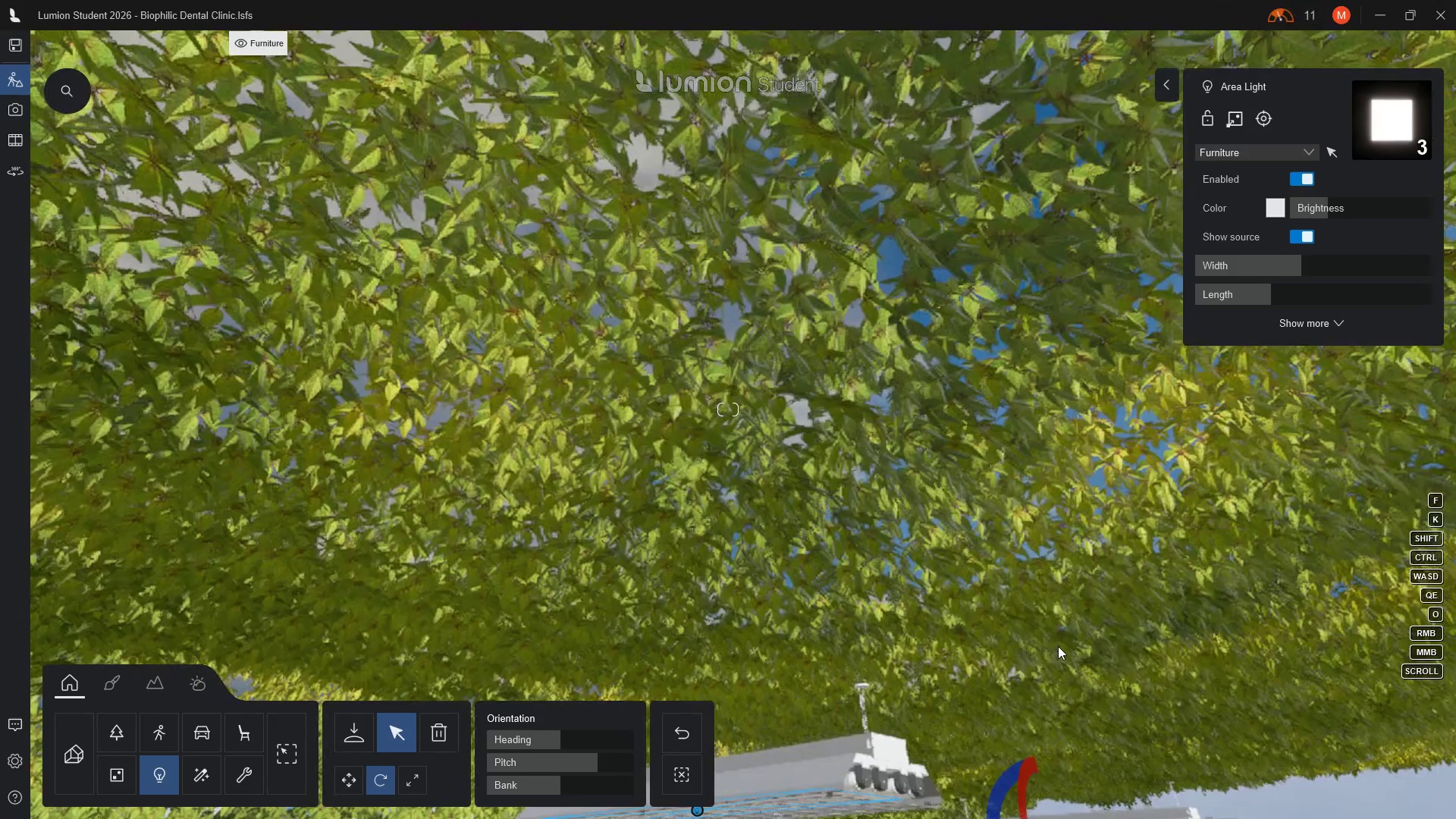 
hold_key(key=E, duration=0.45)
 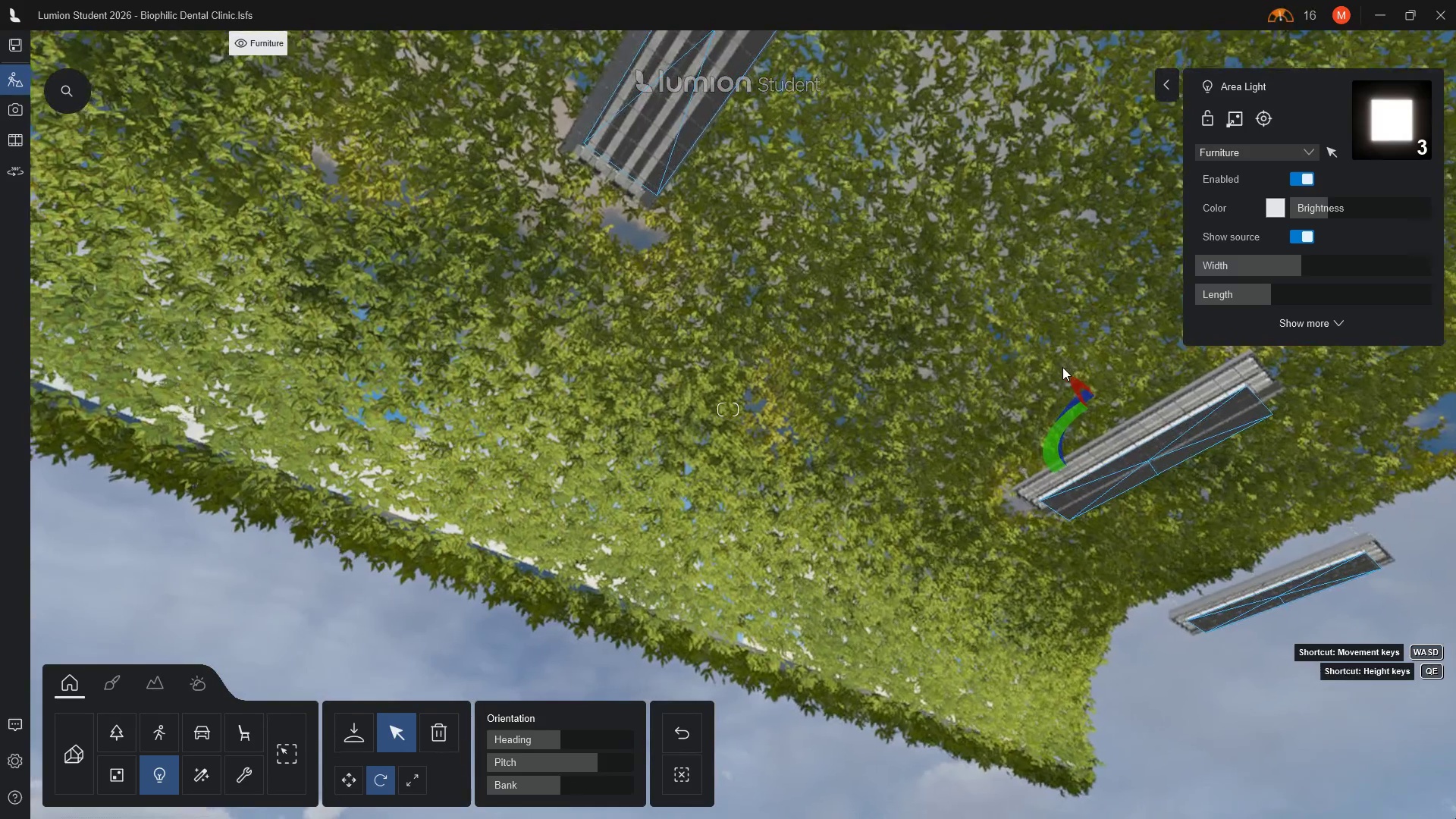 
hold_key(key=D, duration=0.58)
 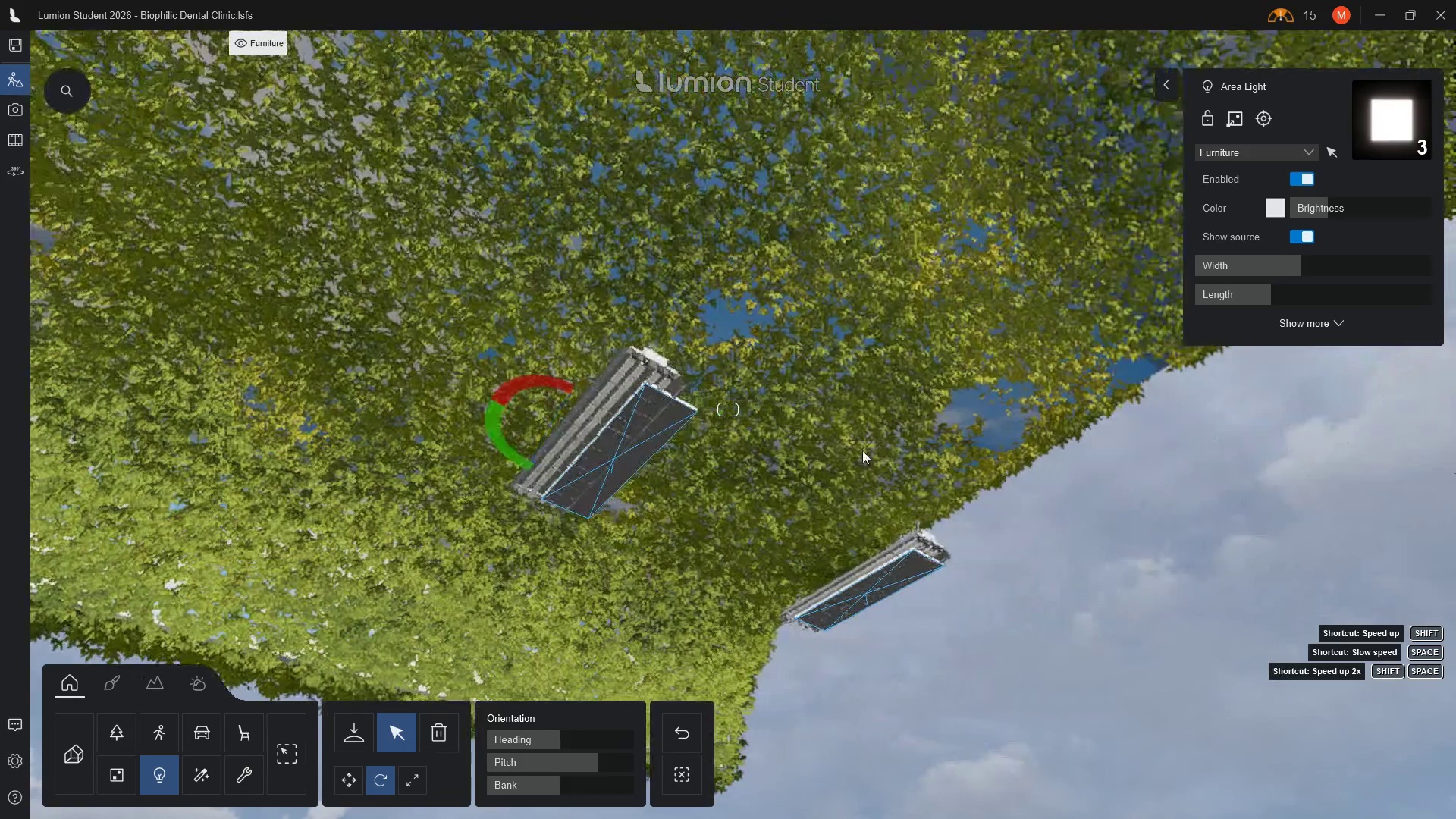 
hold_key(key=D, duration=6.08)
 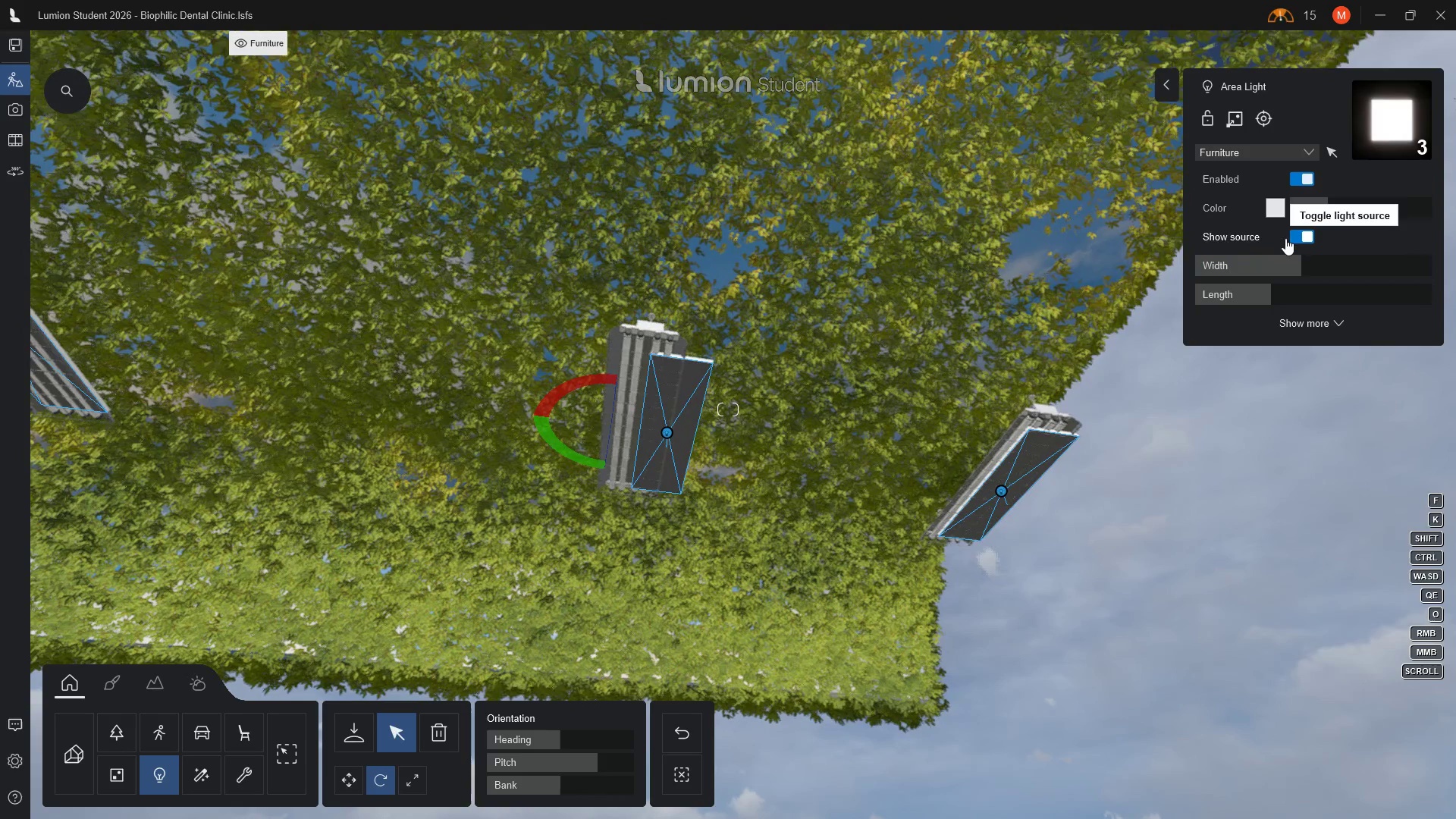 
left_click([1296, 238])
 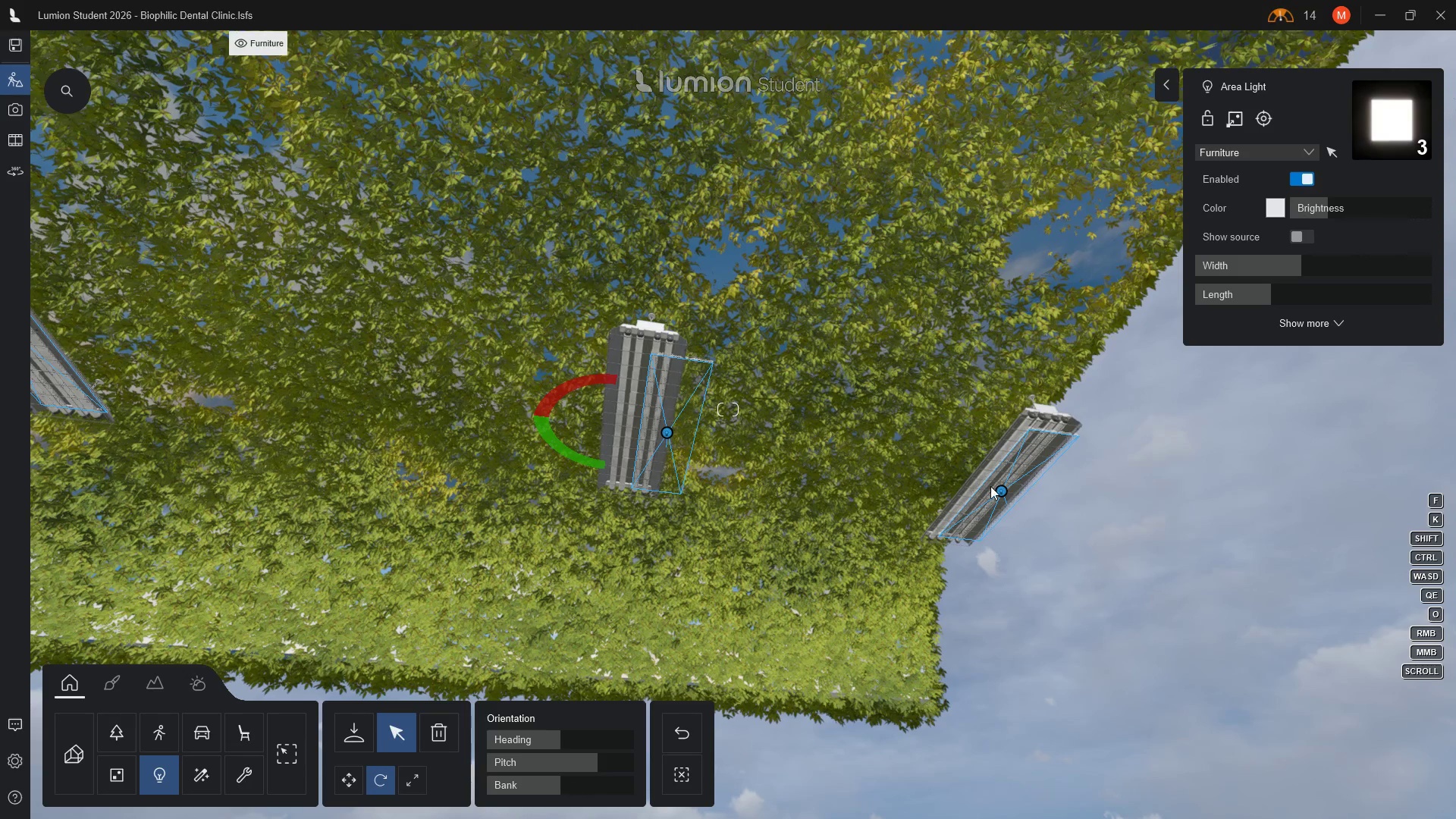 
hold_key(key=D, duration=0.52)
 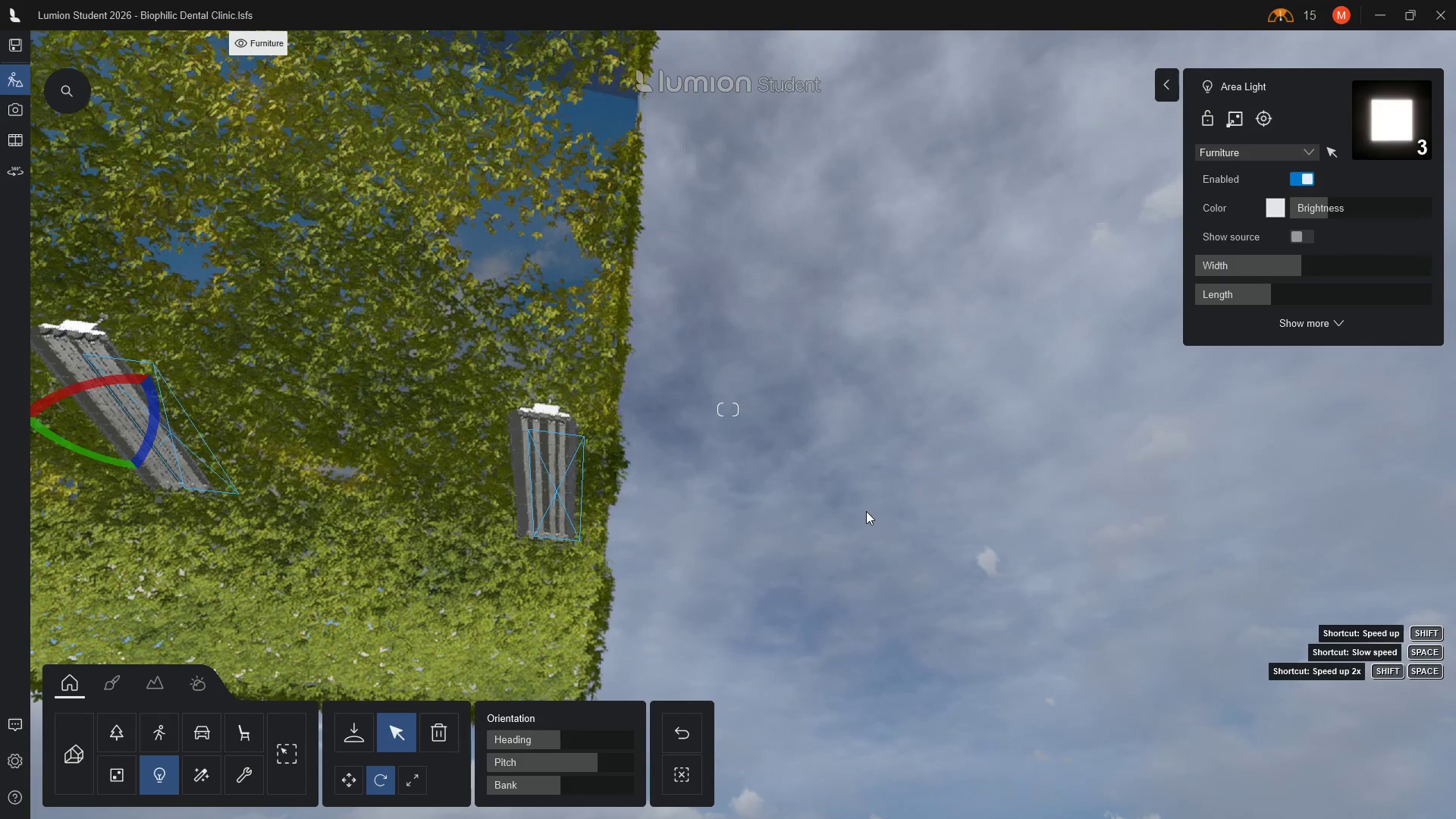 
hold_key(key=D, duration=2.91)
 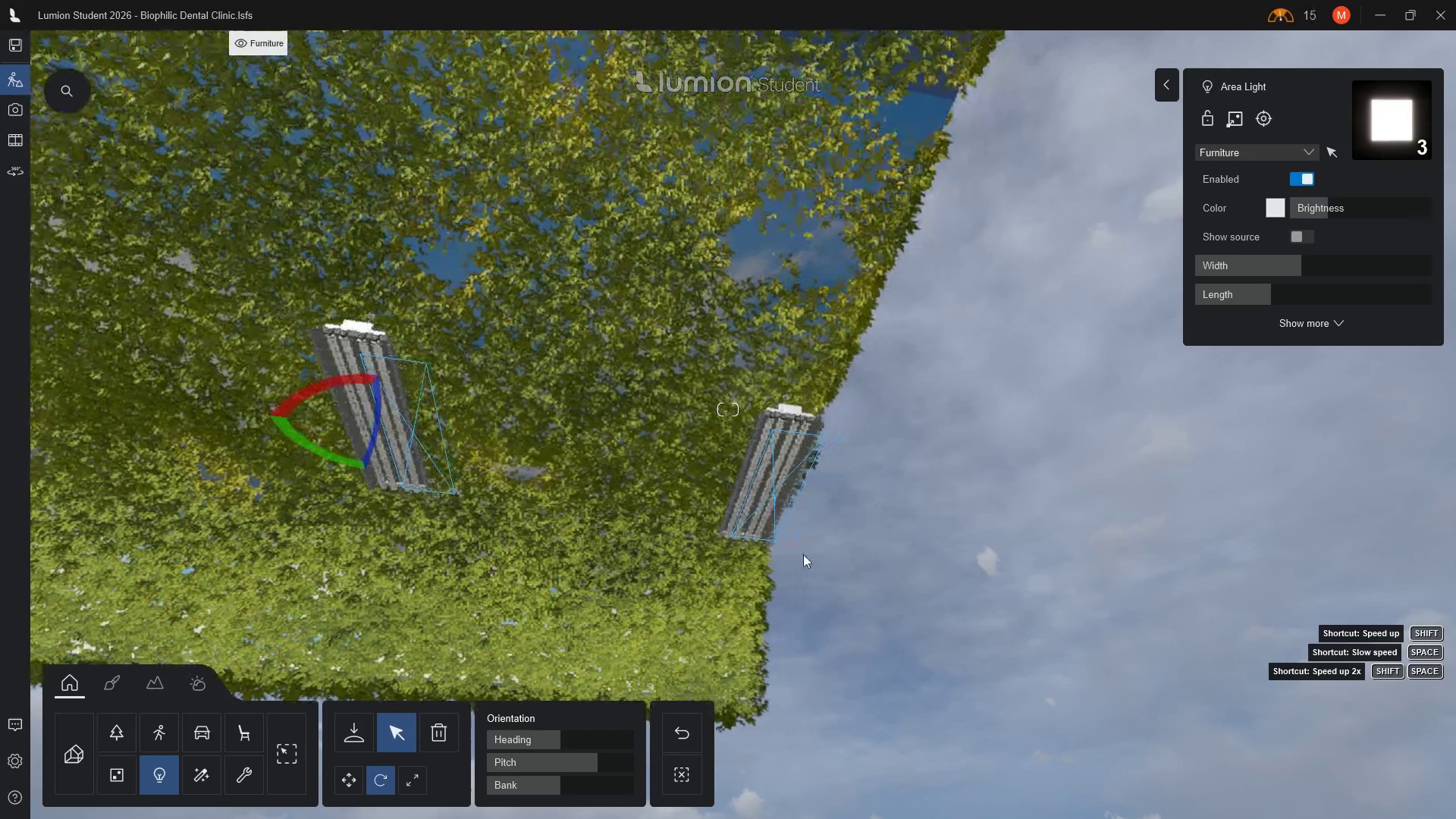 
hold_key(key=A, duration=0.44)
 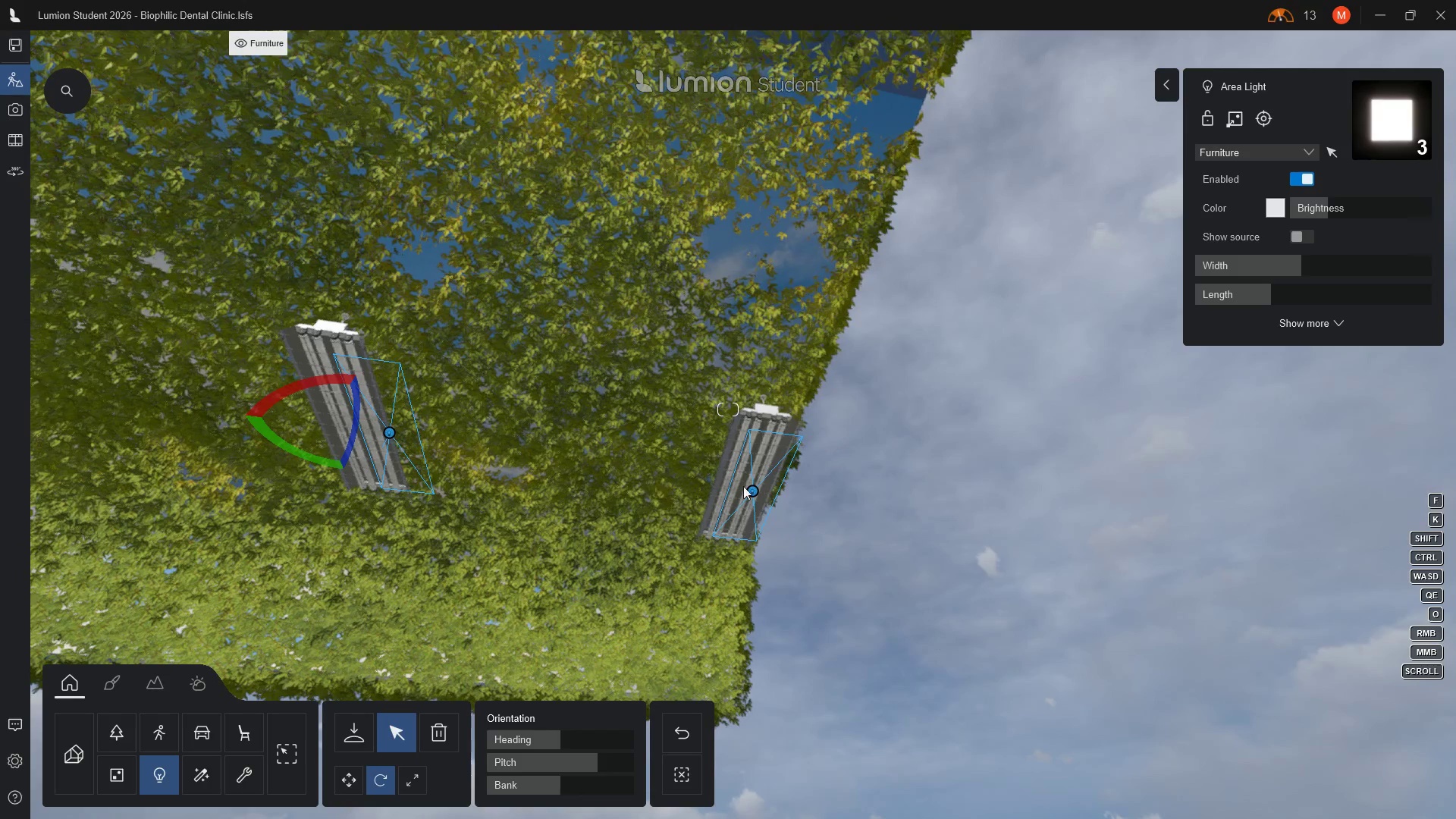 
left_click([750, 491])
 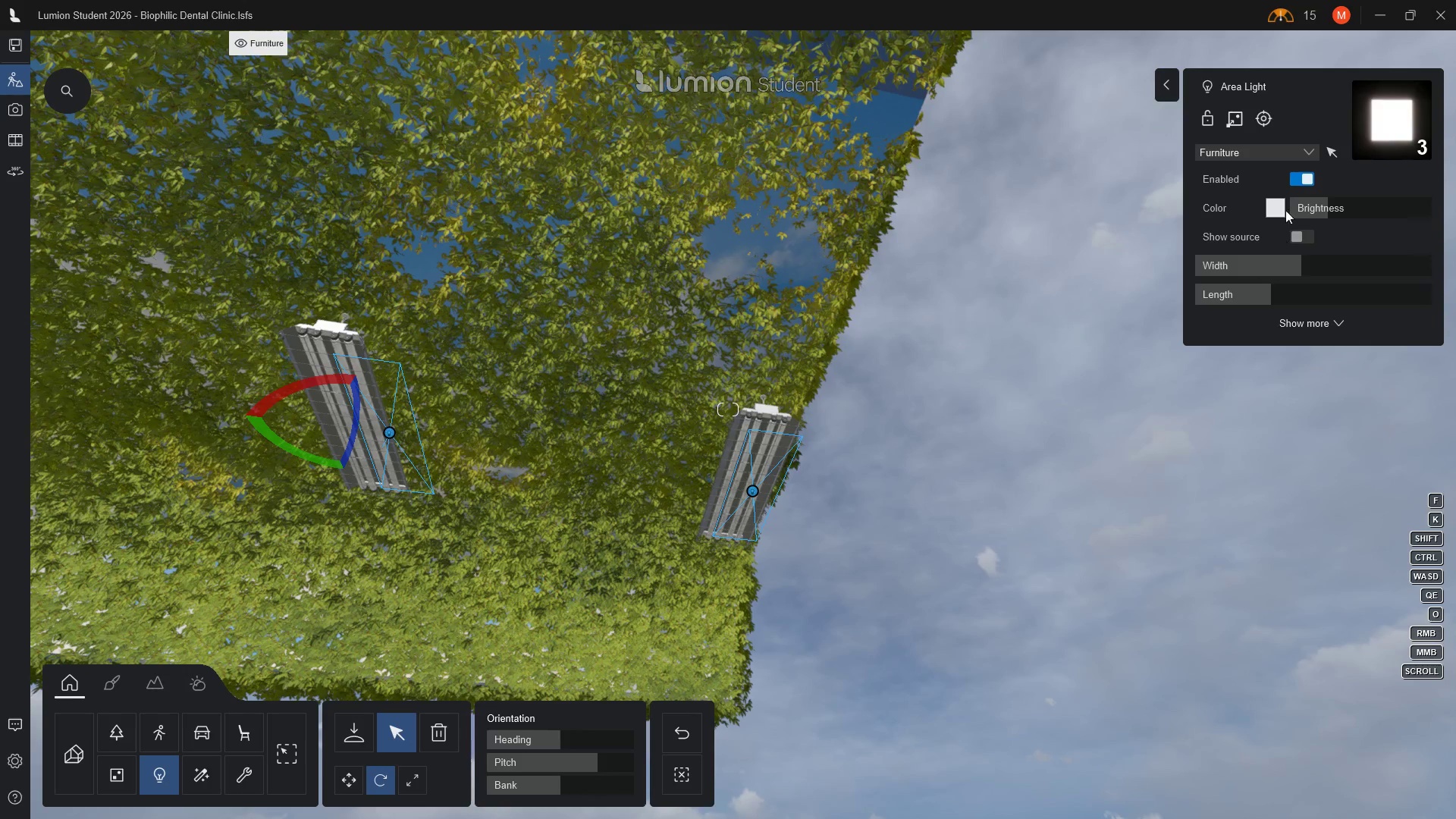 
mouse_move([1225, 119])
 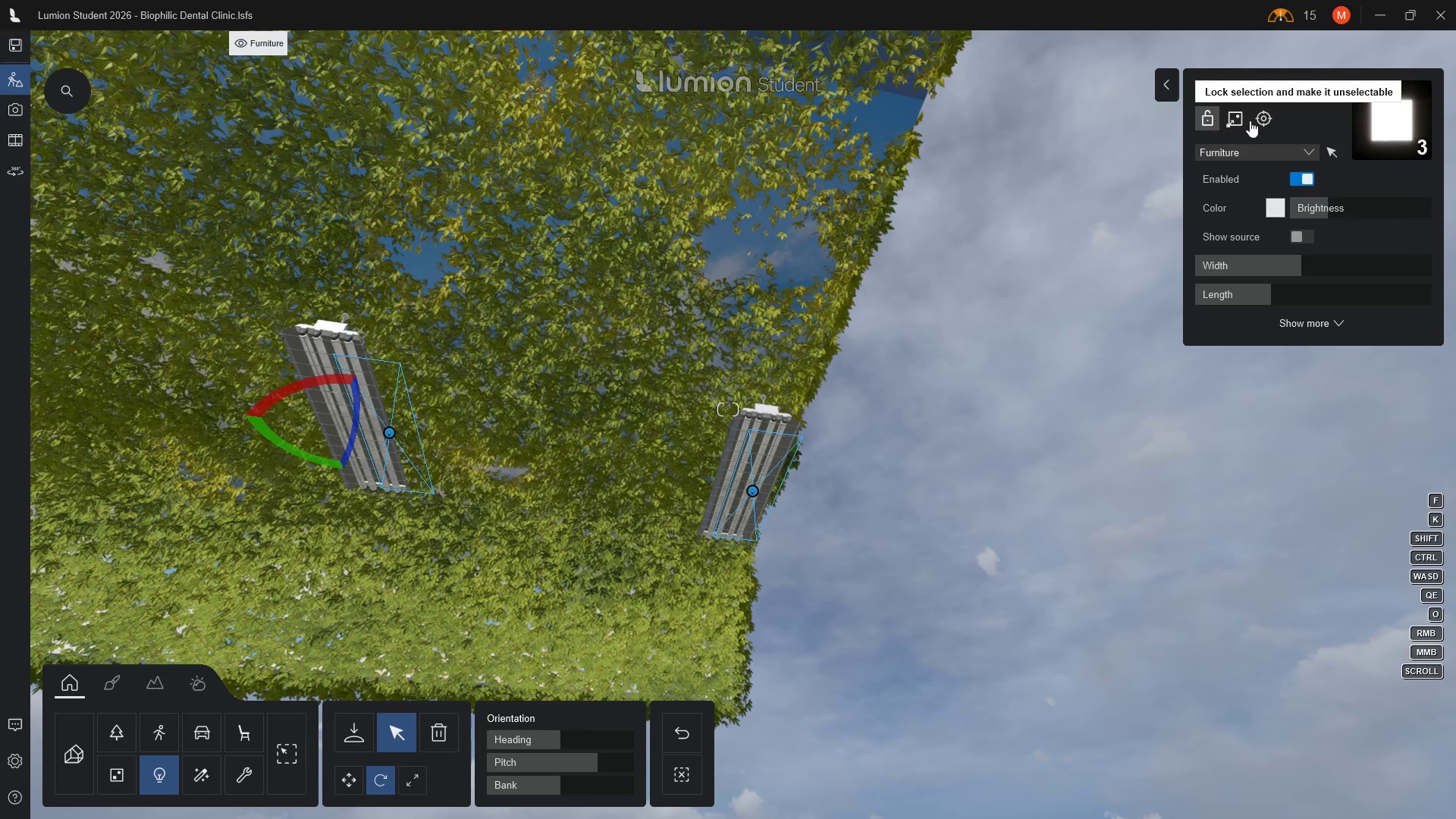 
mouse_move([1273, 136])
 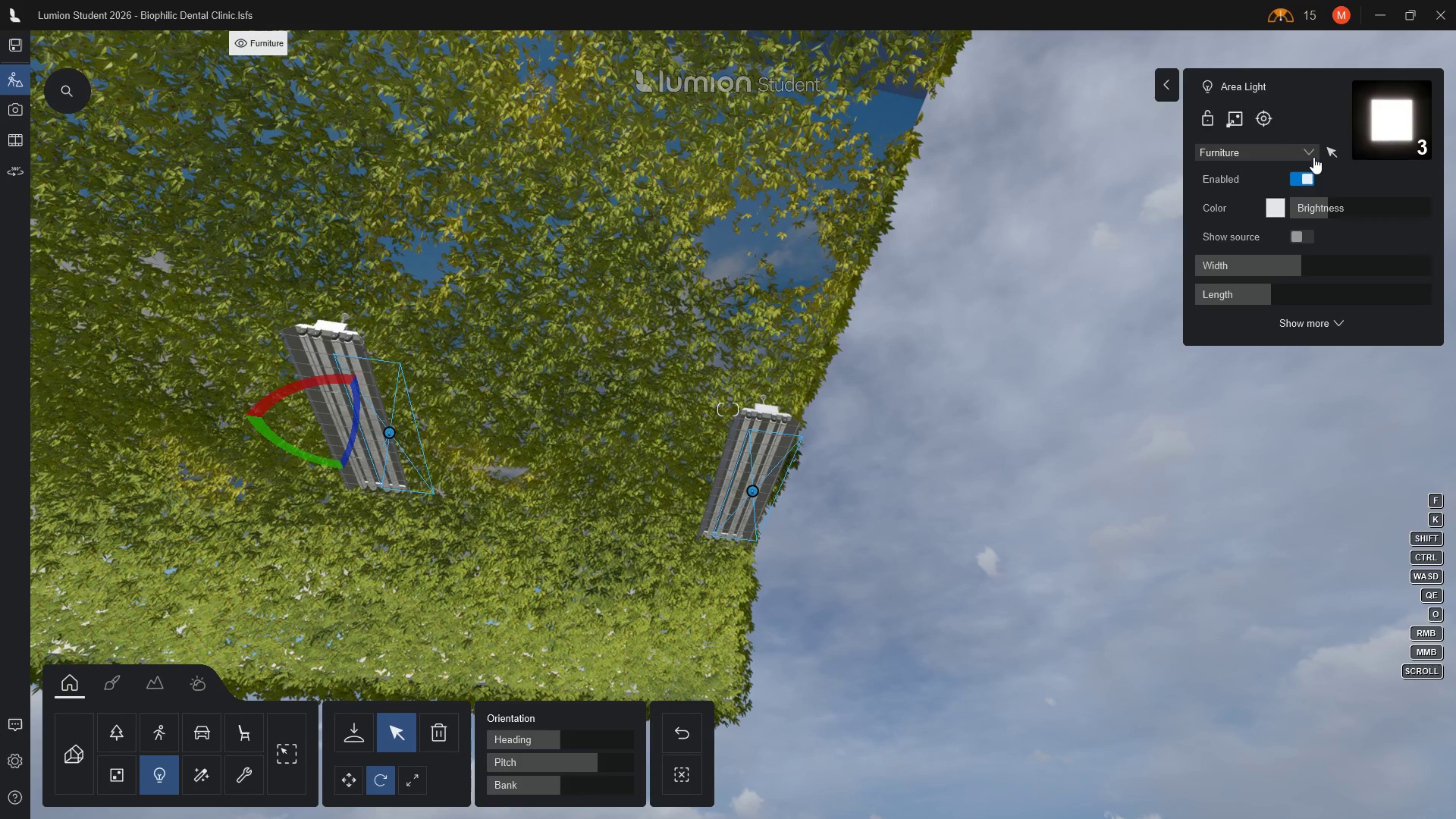 
left_click([1312, 155])
 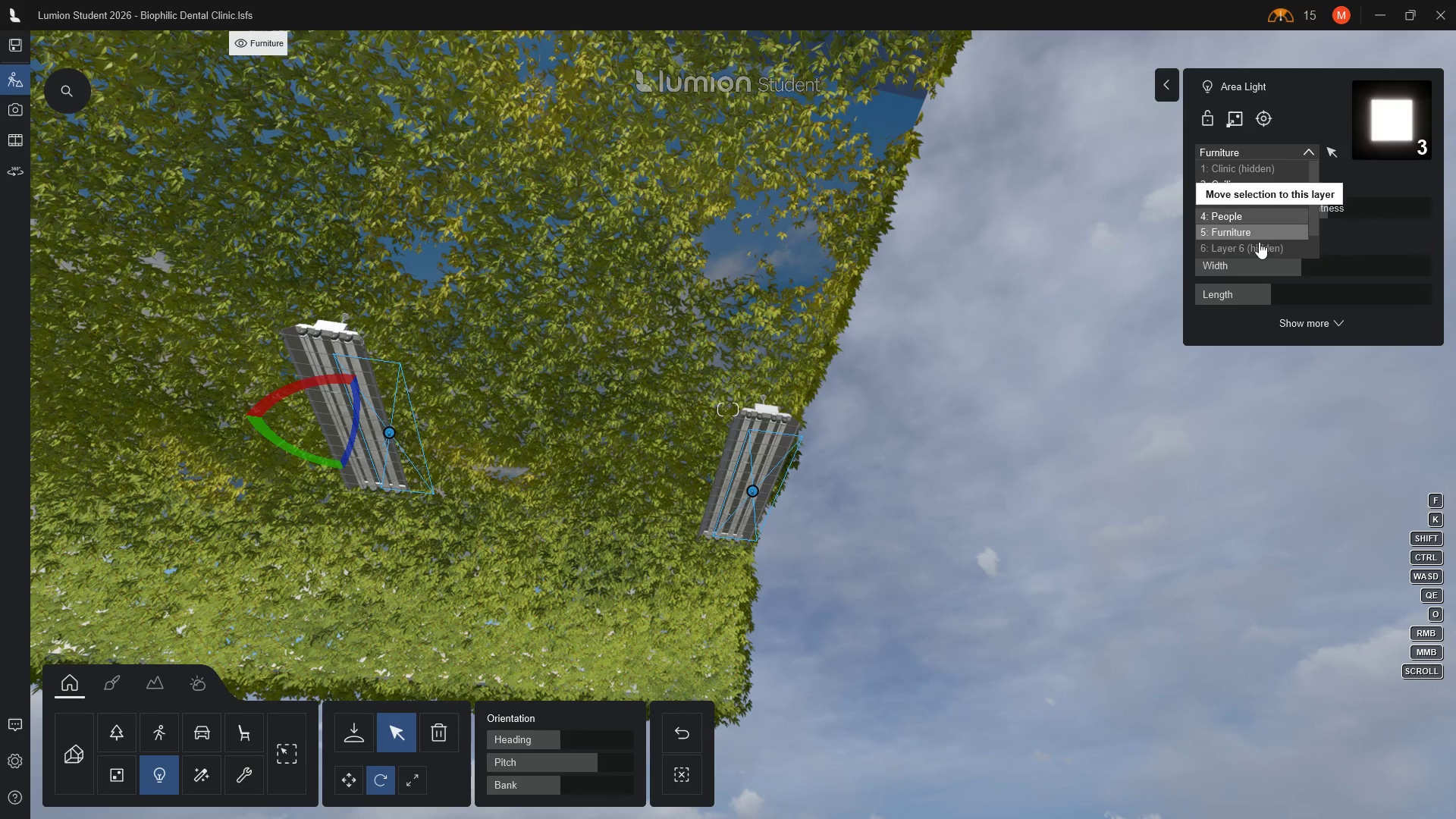 
left_click([1248, 250])
 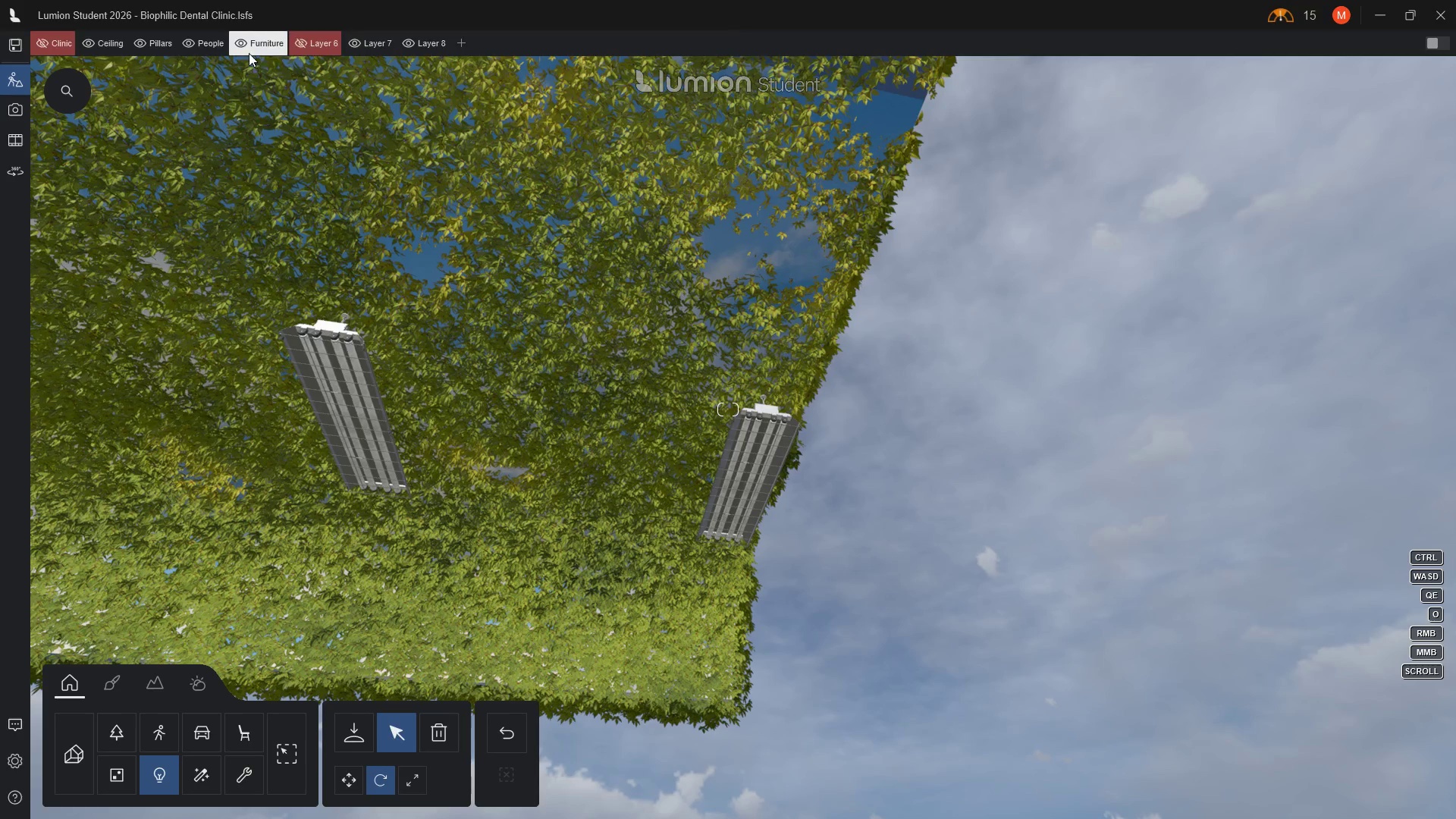 
mouse_move([317, 46])
 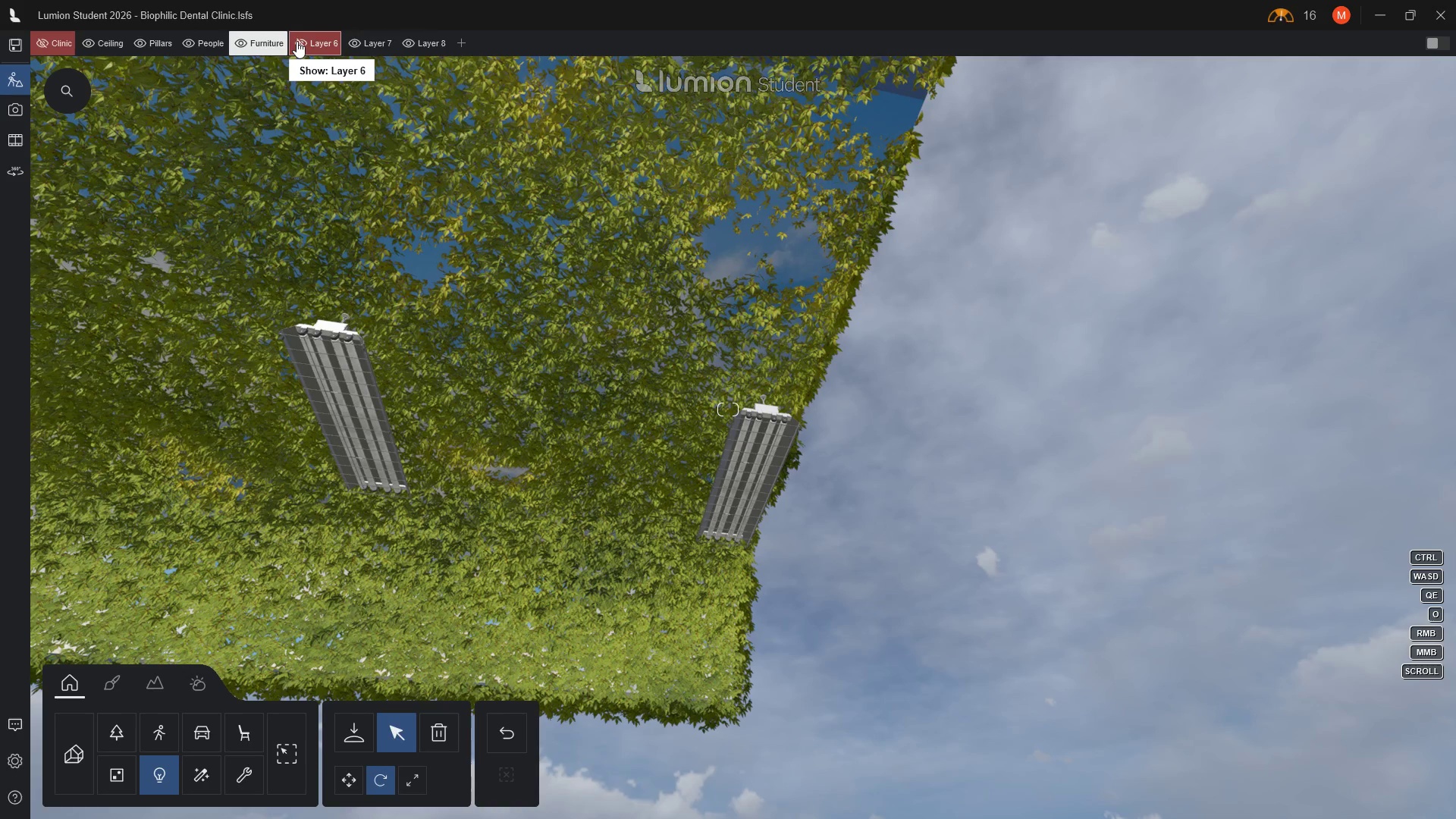 
left_click([297, 41])
 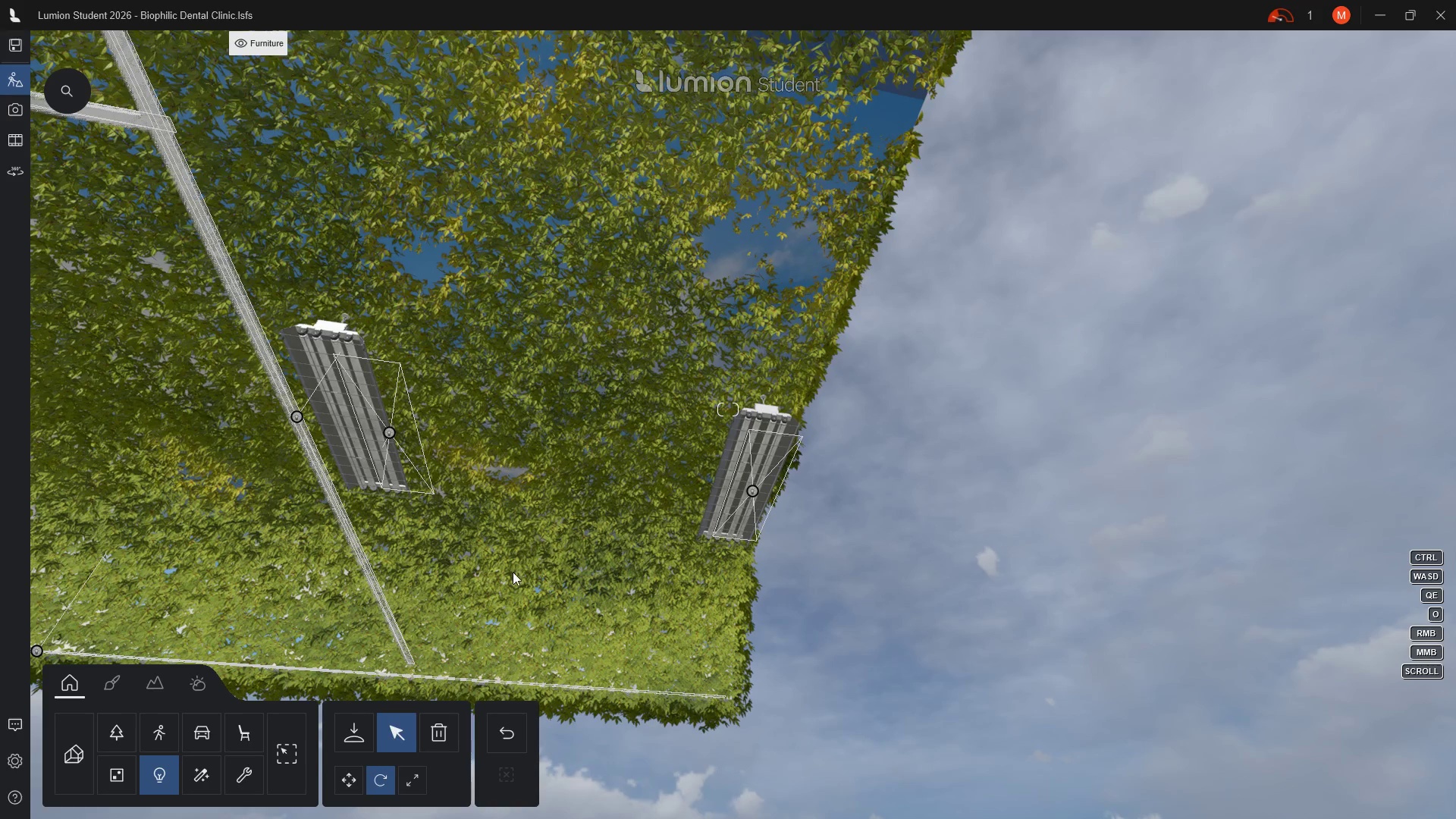 
wait(5.47)
 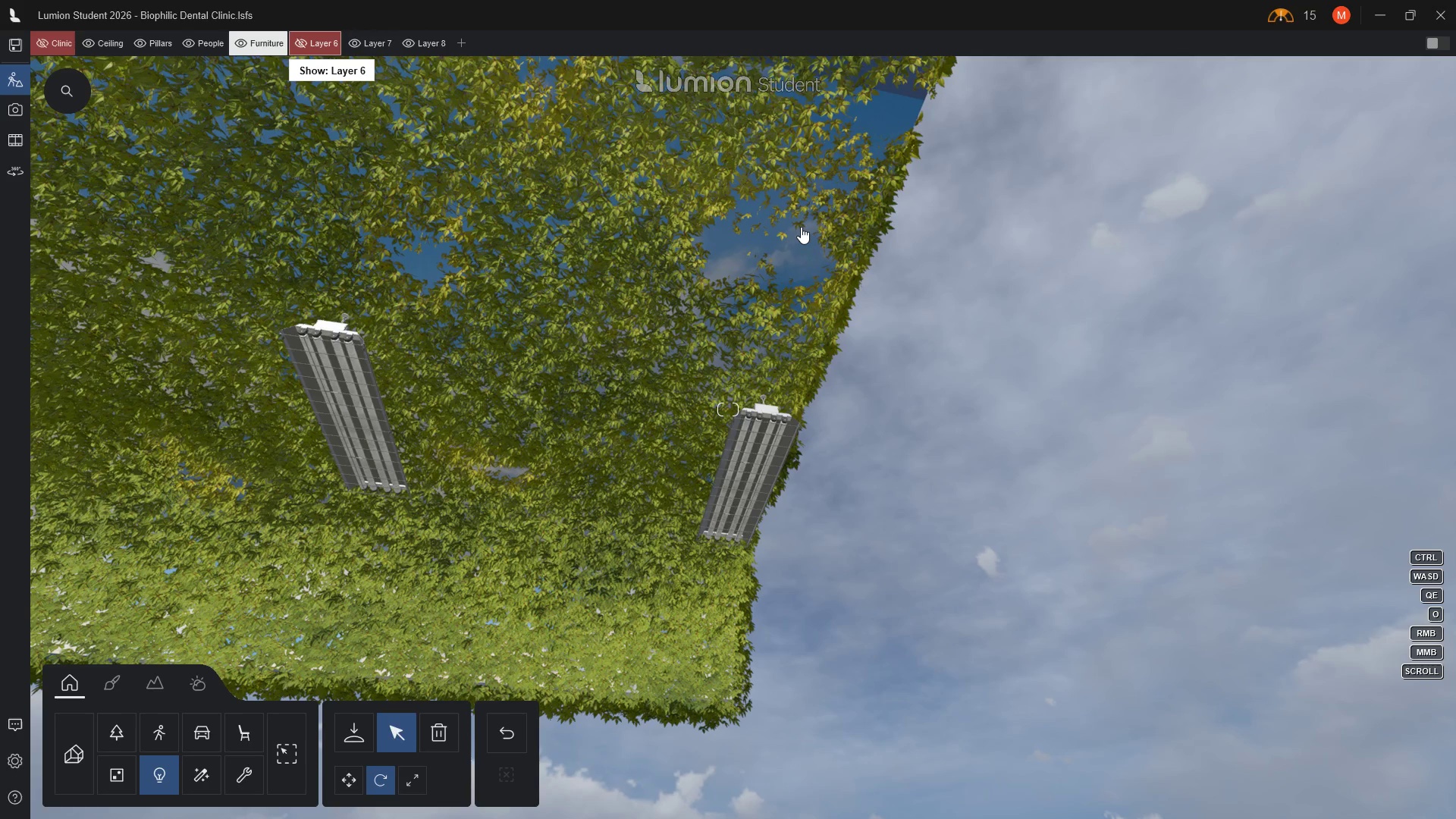 
left_click([750, 493])
 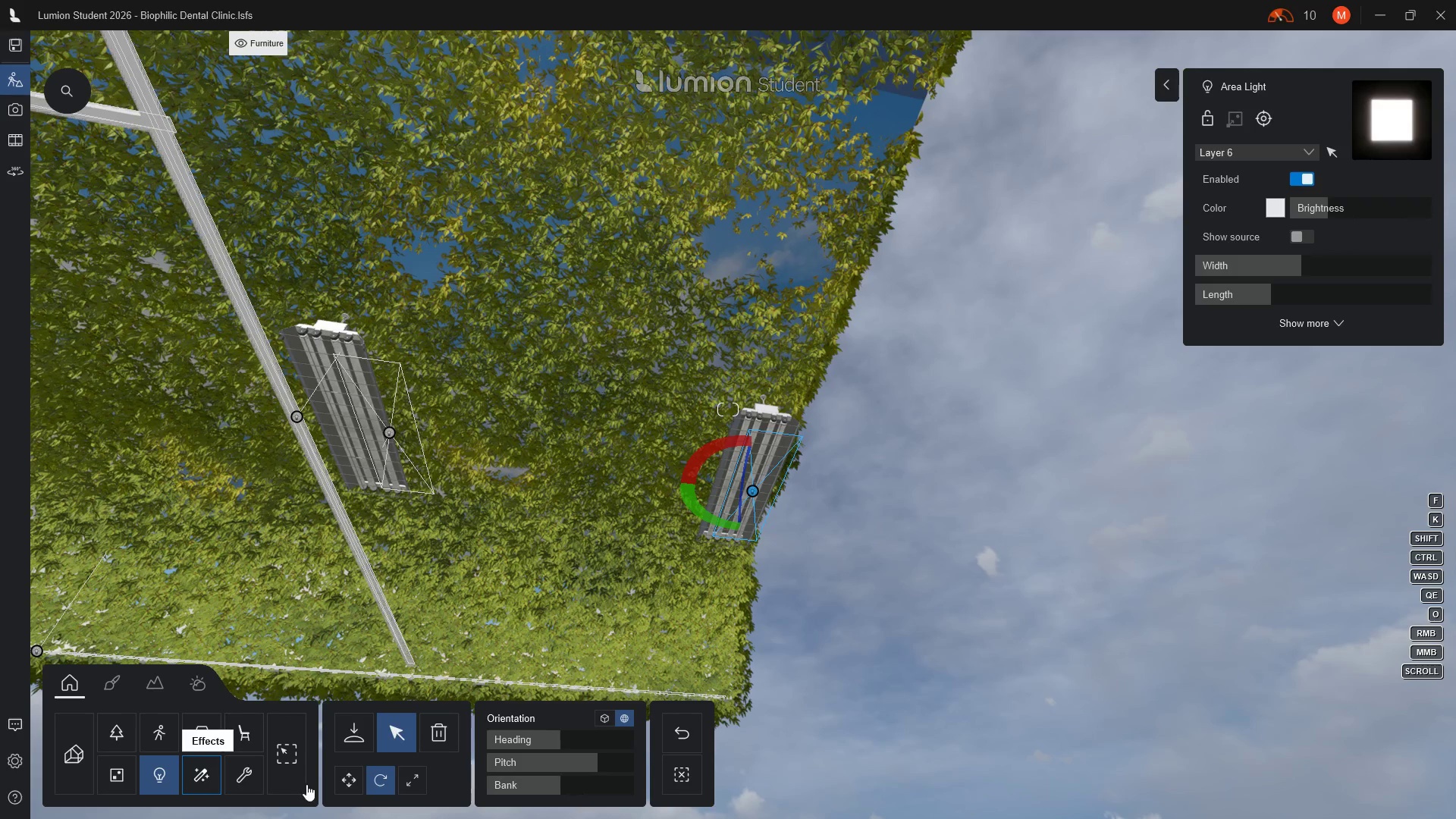 
left_click([349, 780])
 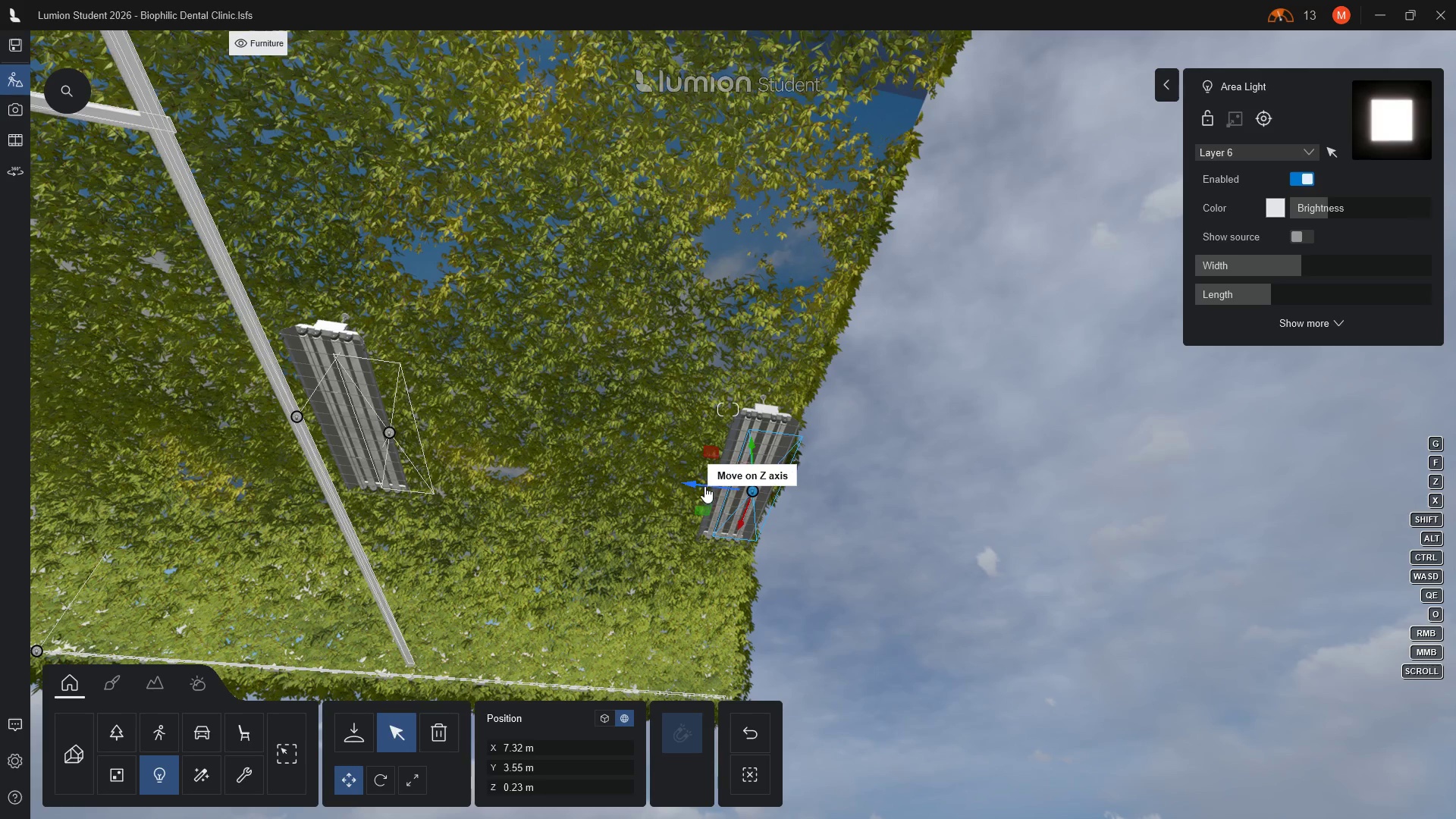 
left_click_drag(start_coordinate=[694, 483], to_coordinate=[680, 479])
 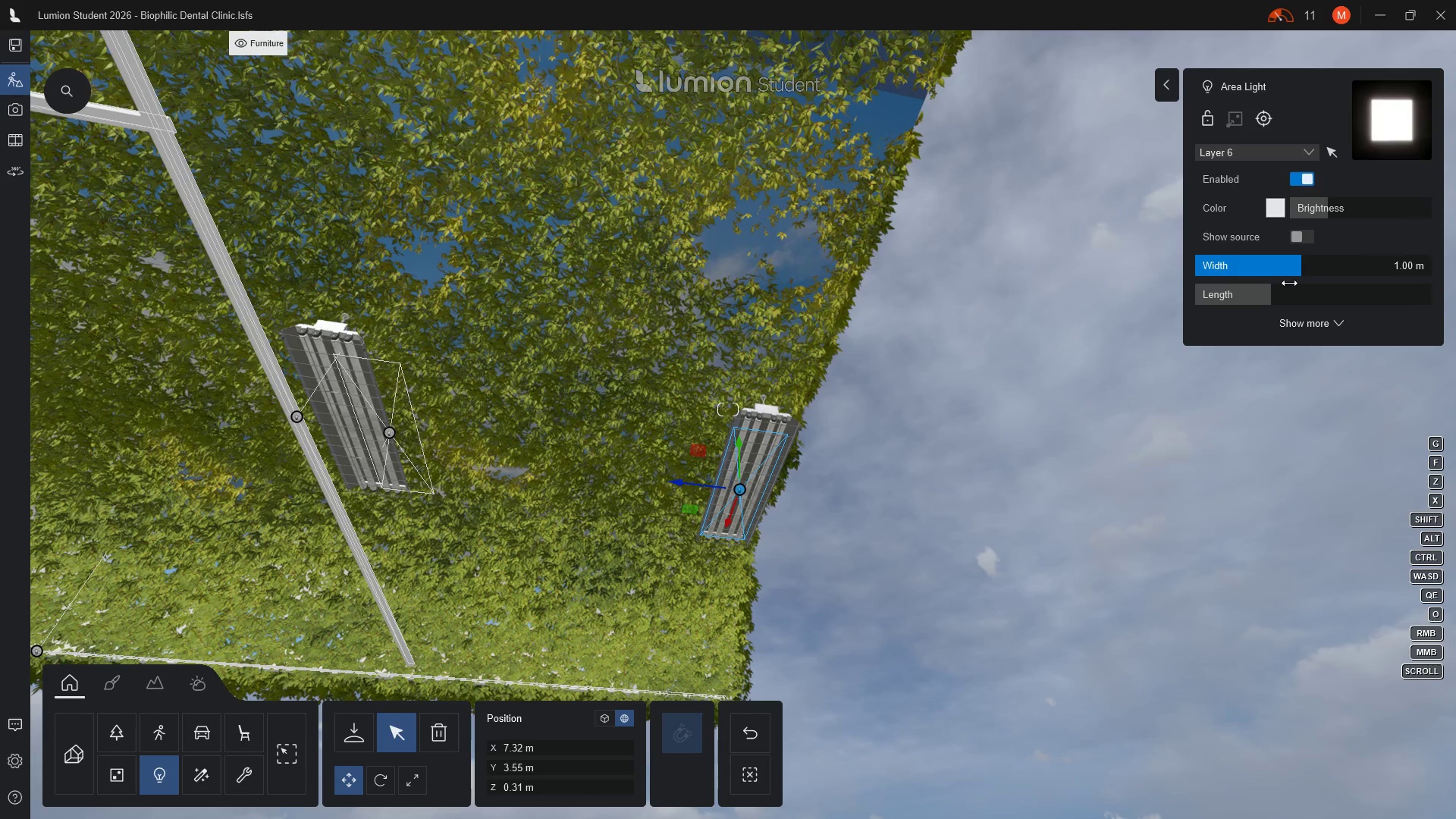 
left_click_drag(start_coordinate=[1301, 261], to_coordinate=[1311, 261])
 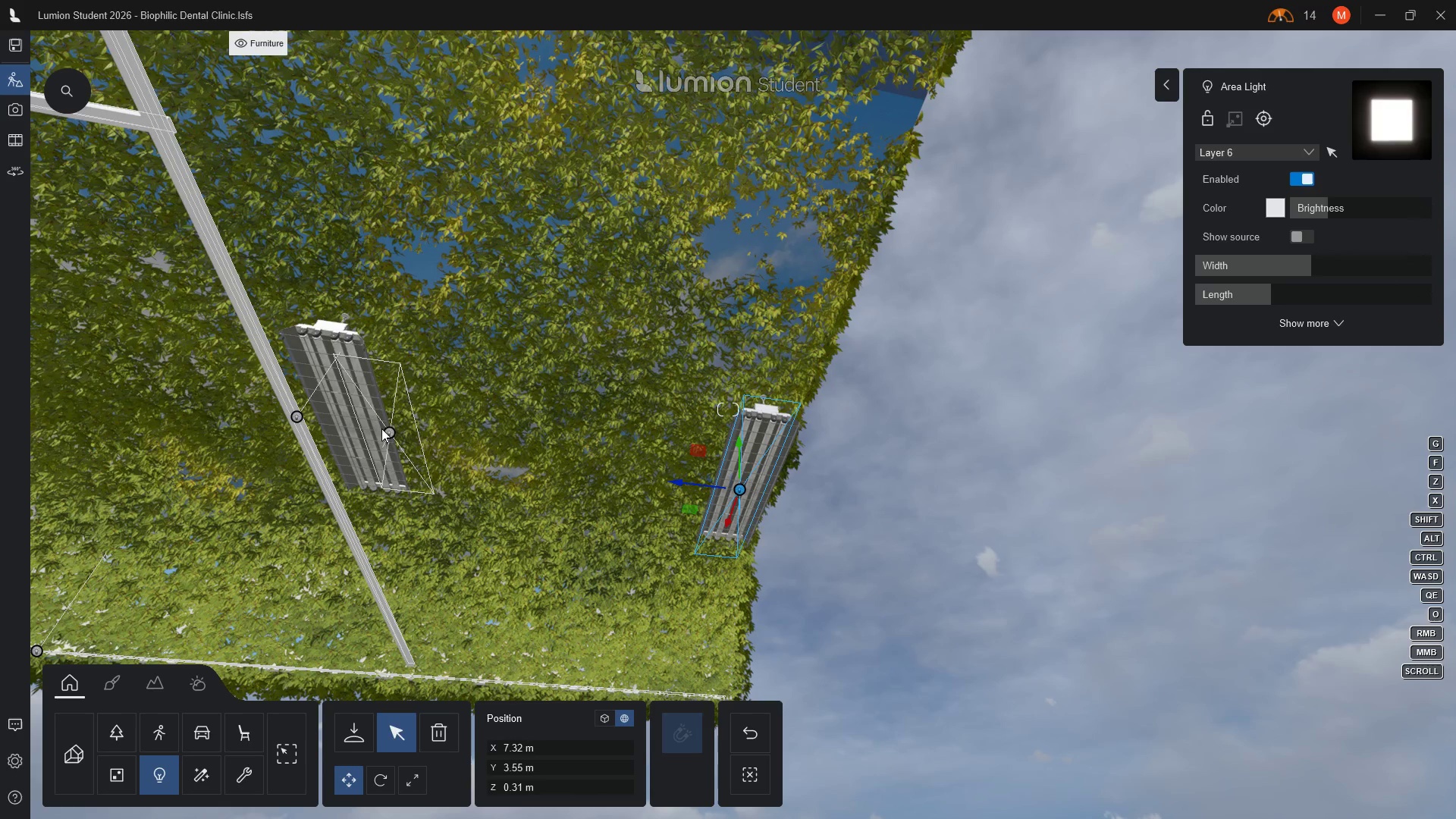 
left_click([388, 429])
 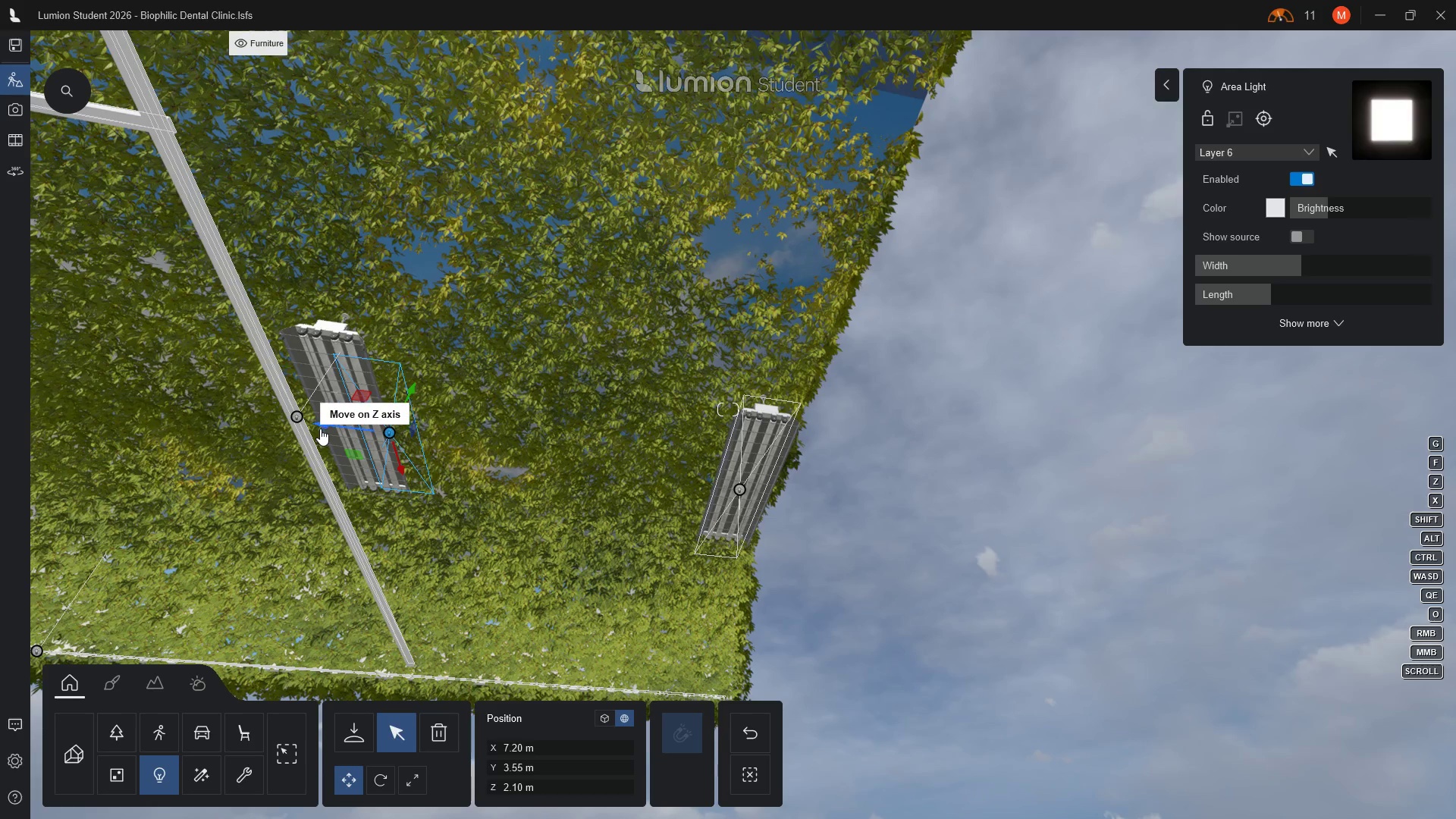 
left_click_drag(start_coordinate=[320, 425], to_coordinate=[275, 425])
 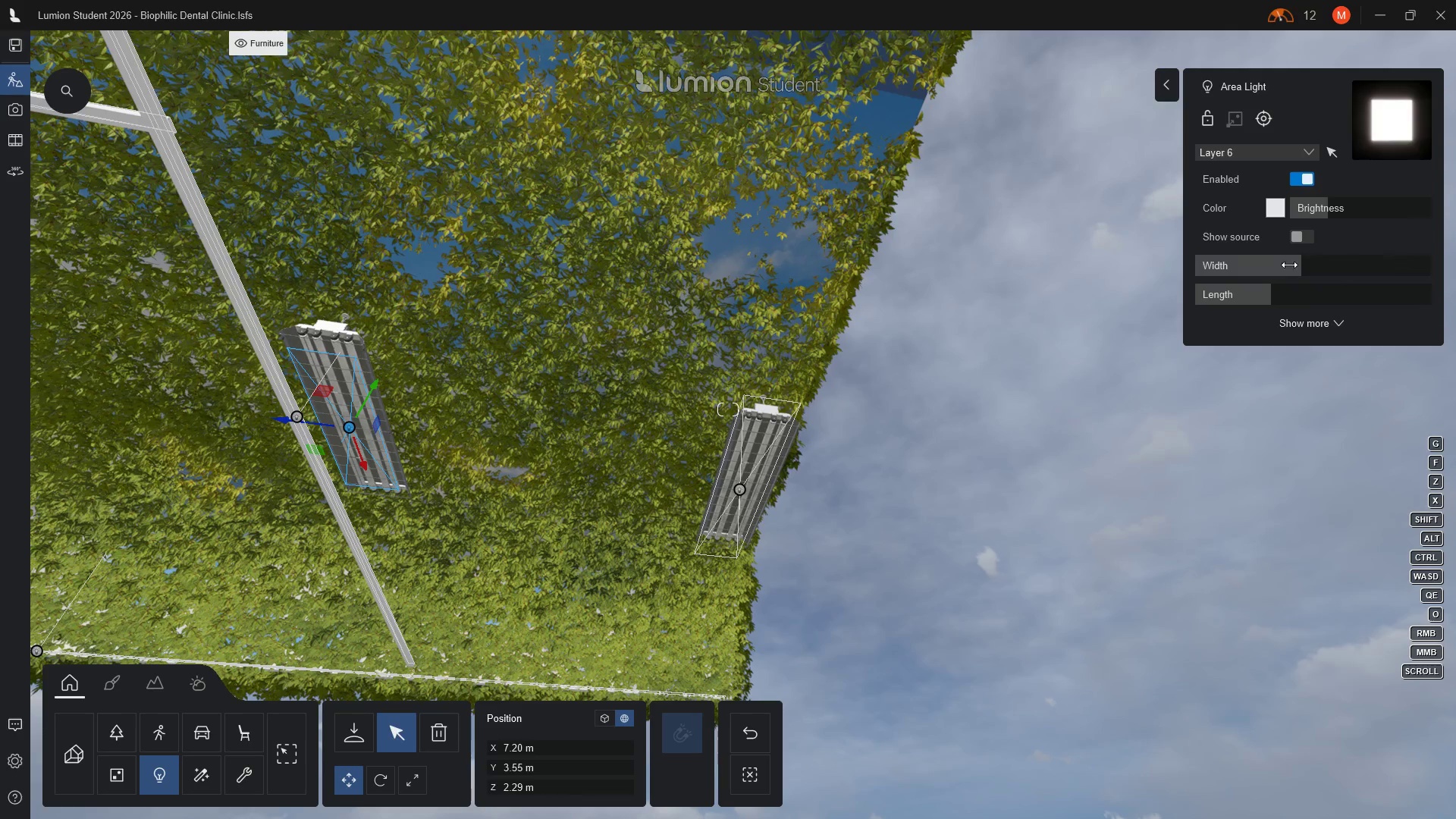 
left_click_drag(start_coordinate=[1299, 264], to_coordinate=[1307, 264])
 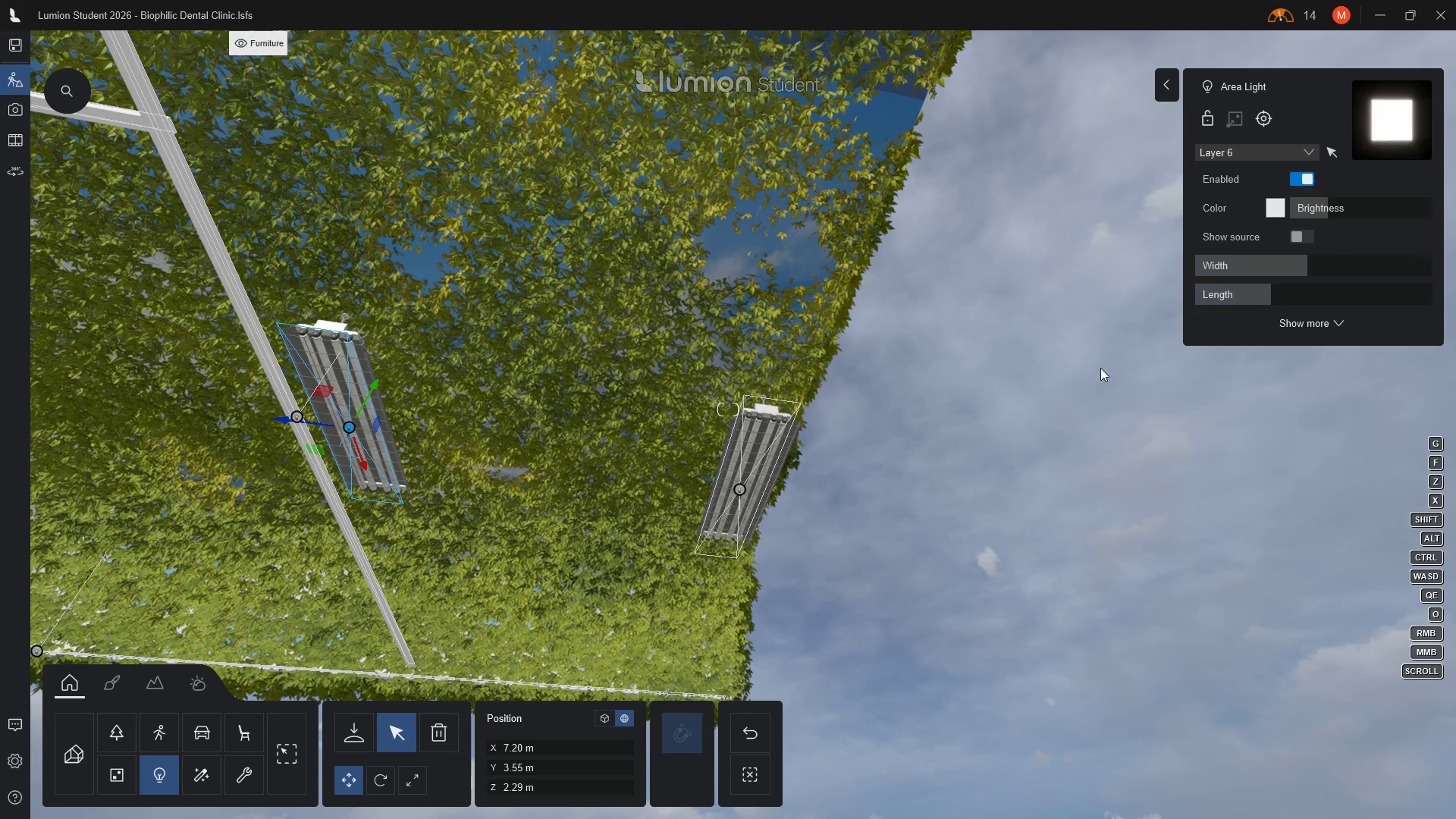 
hold_key(key=A, duration=0.66)
 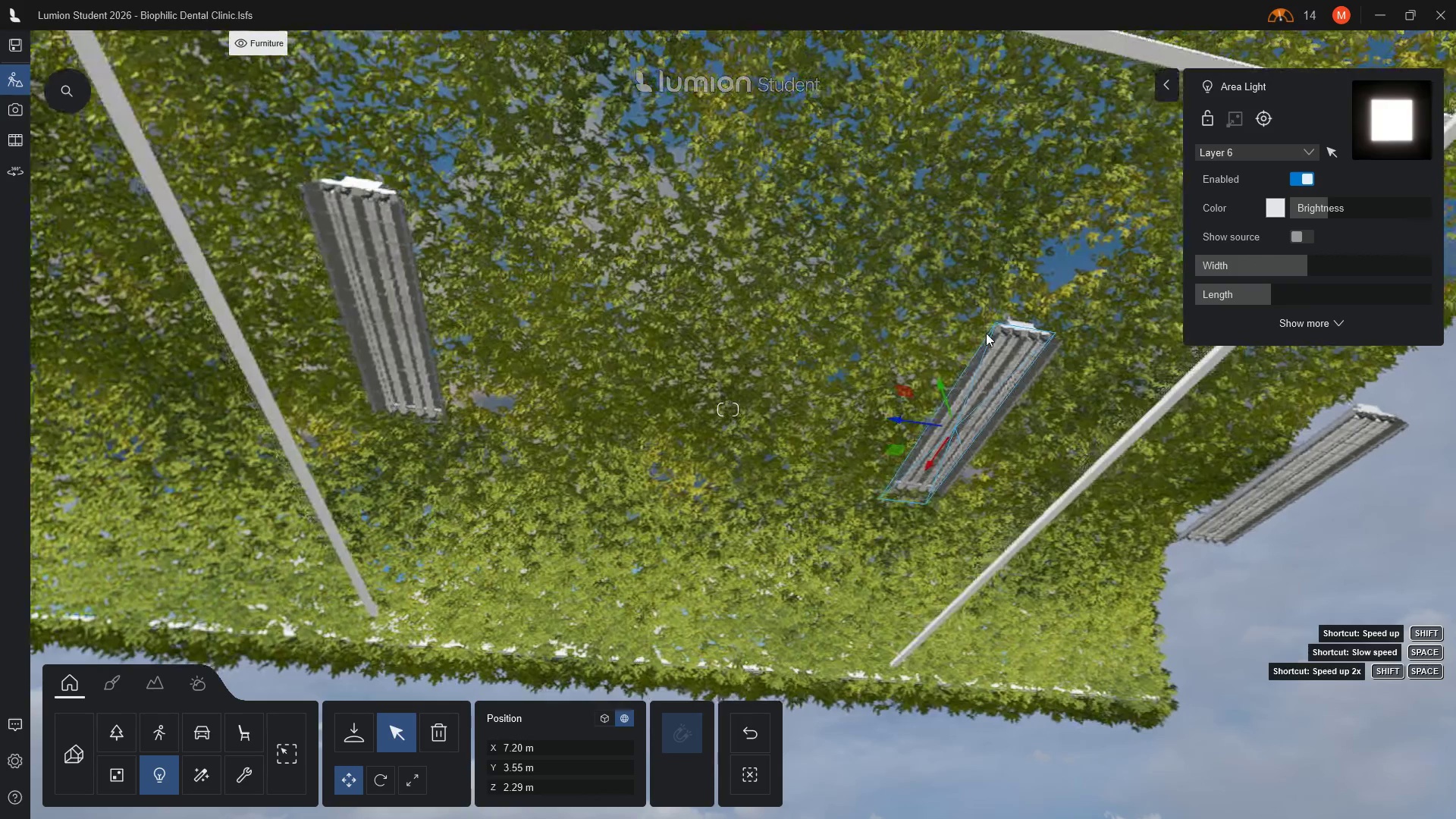 
key(A)
 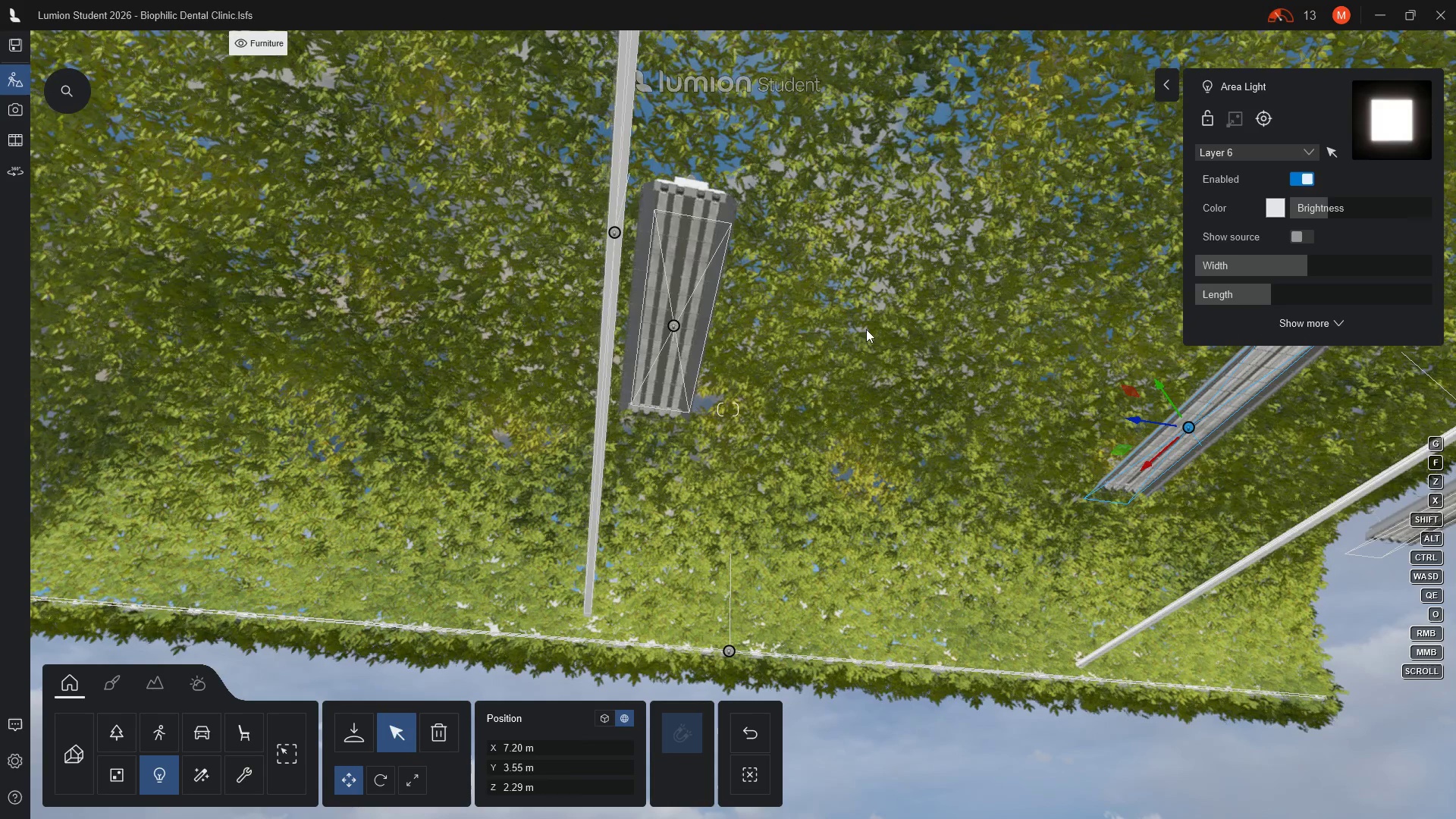 
left_click([672, 328])
 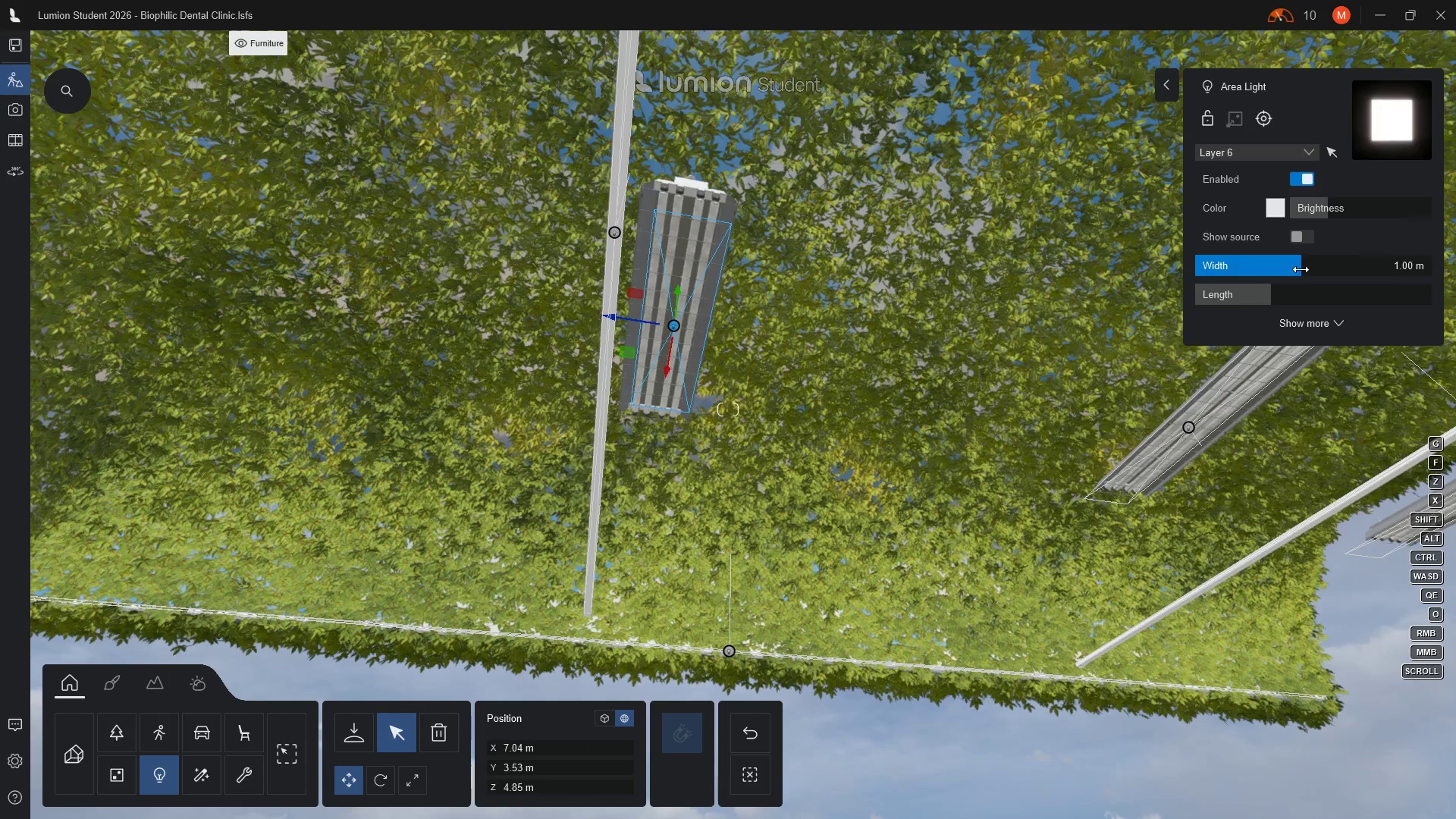 
left_click_drag(start_coordinate=[1306, 269], to_coordinate=[1310, 271])
 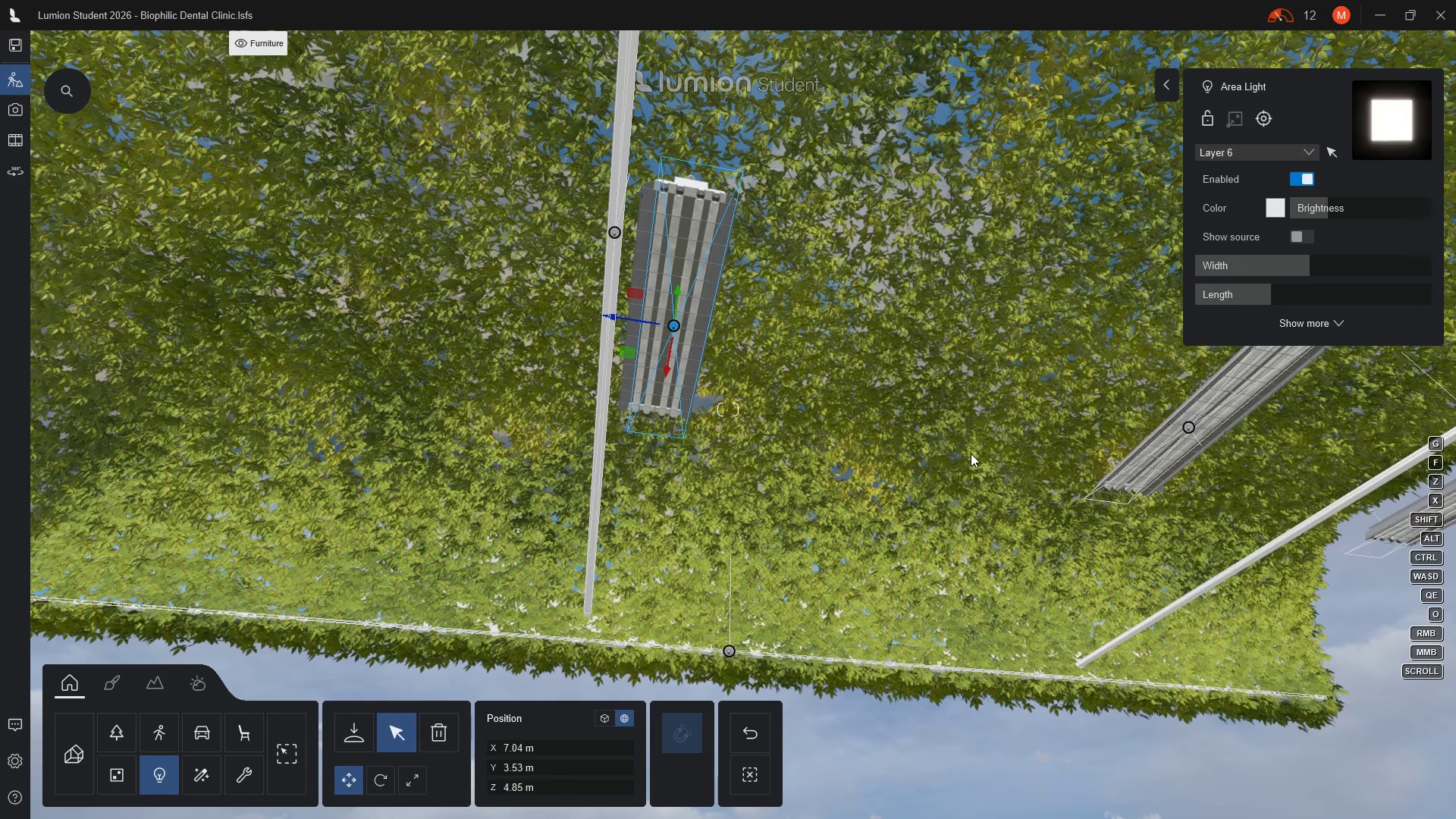 
hold_key(key=D, duration=0.38)
 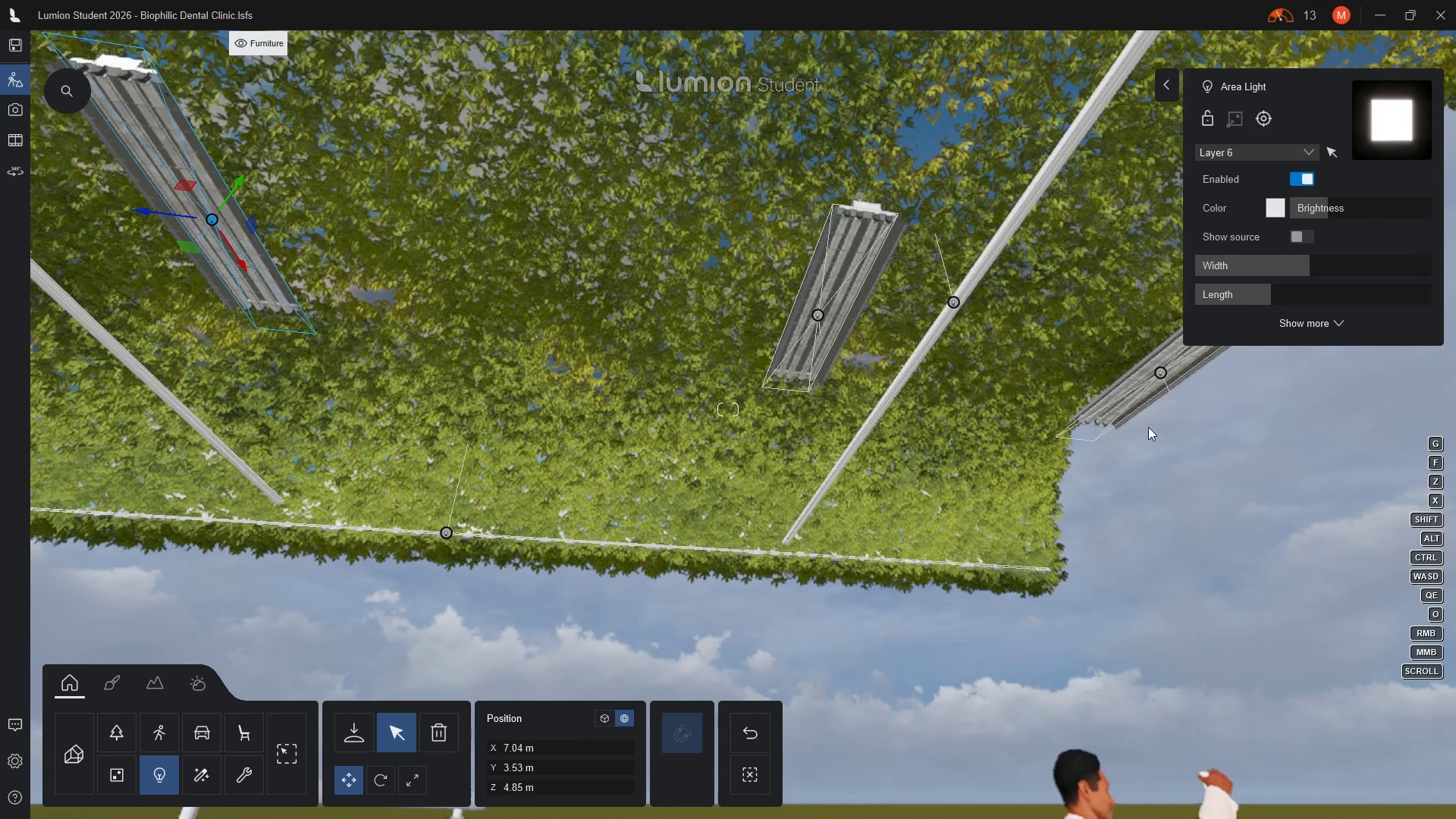 
wait(5.7)
 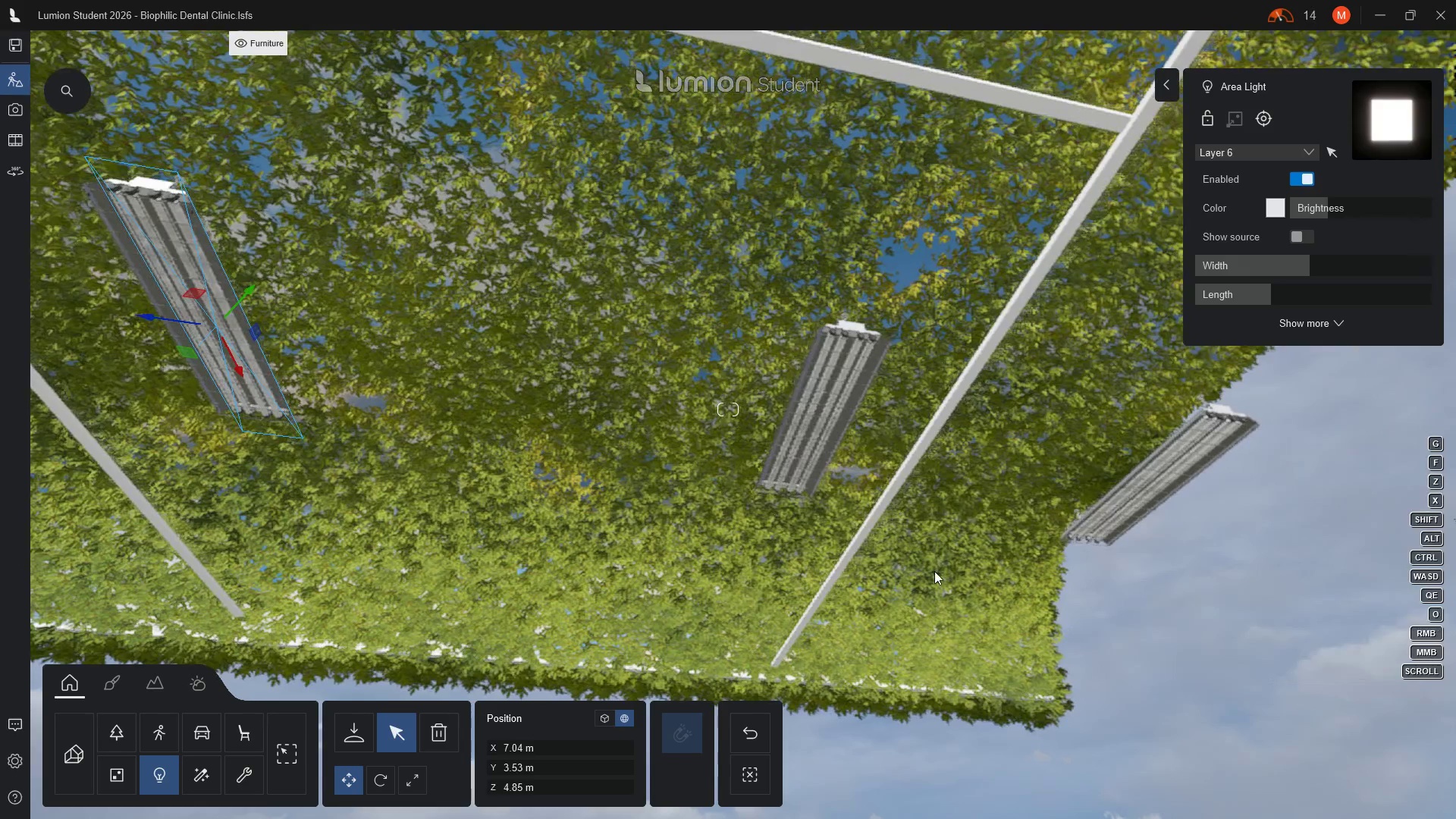 
left_click([1160, 375])
 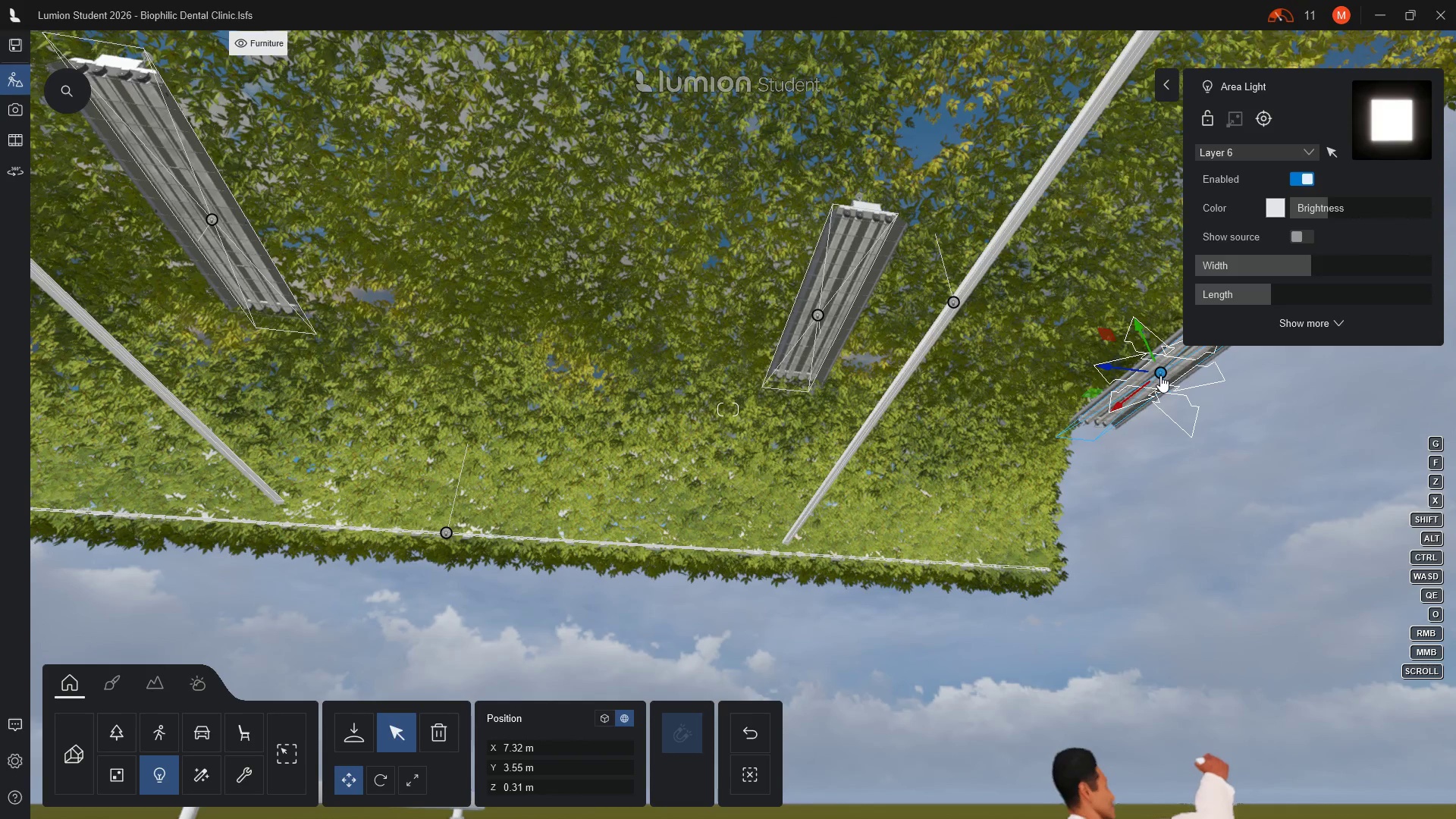 
hold_key(key=ControlLeft, duration=5.08)
left_click([817, 316])
 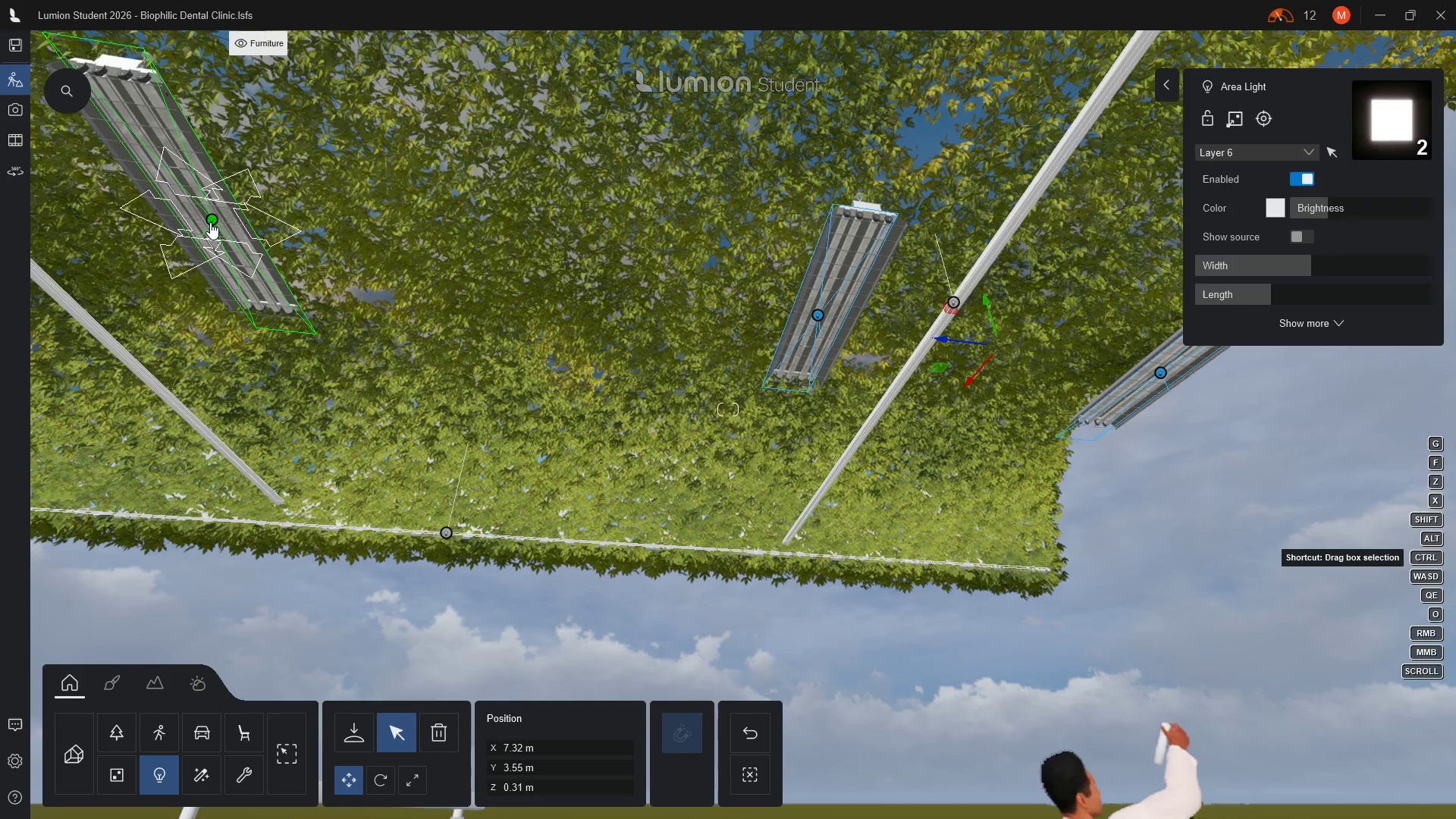 
left_click([210, 222])
 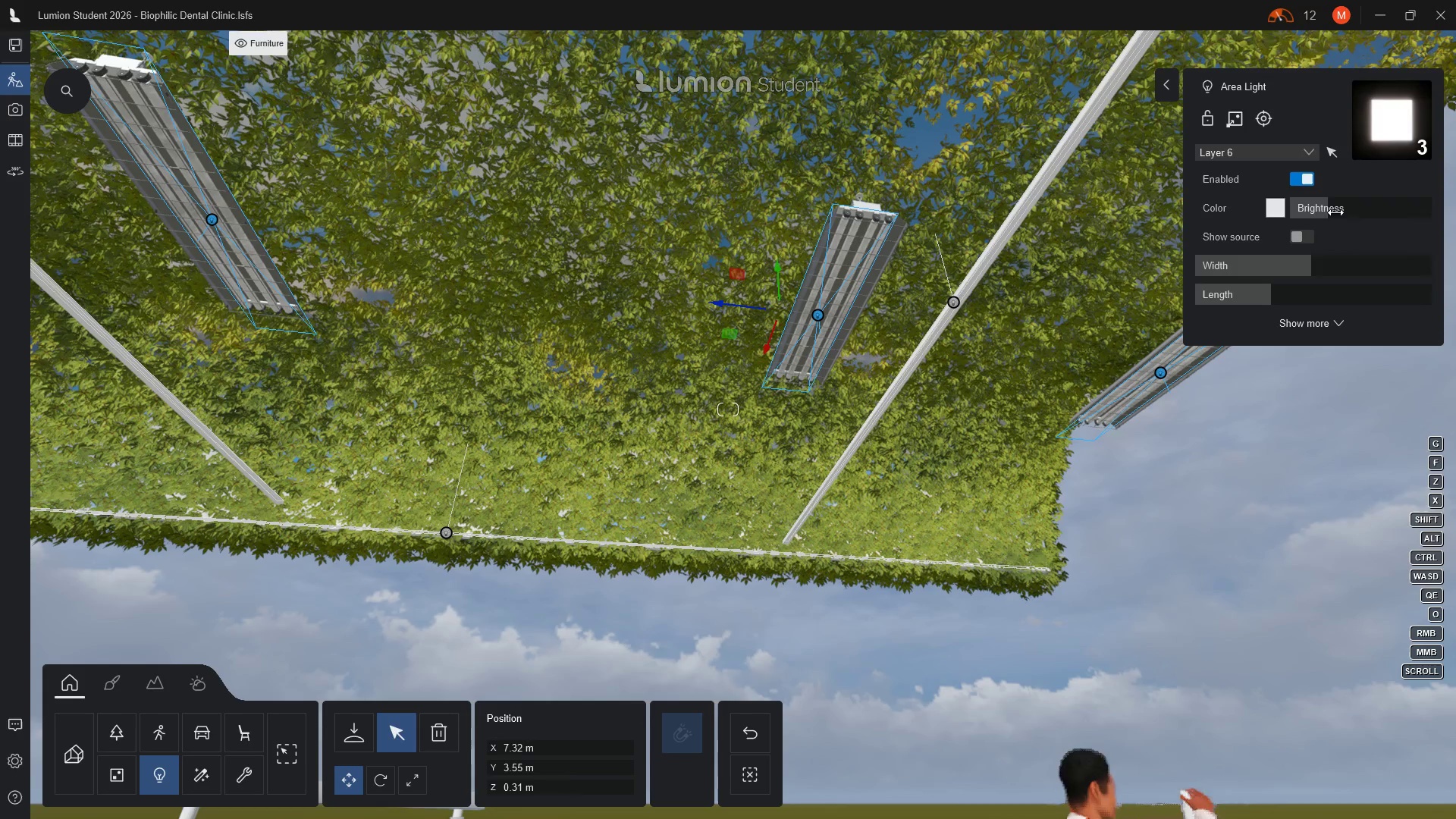 
left_click_drag(start_coordinate=[1329, 204], to_coordinate=[1385, 212])
 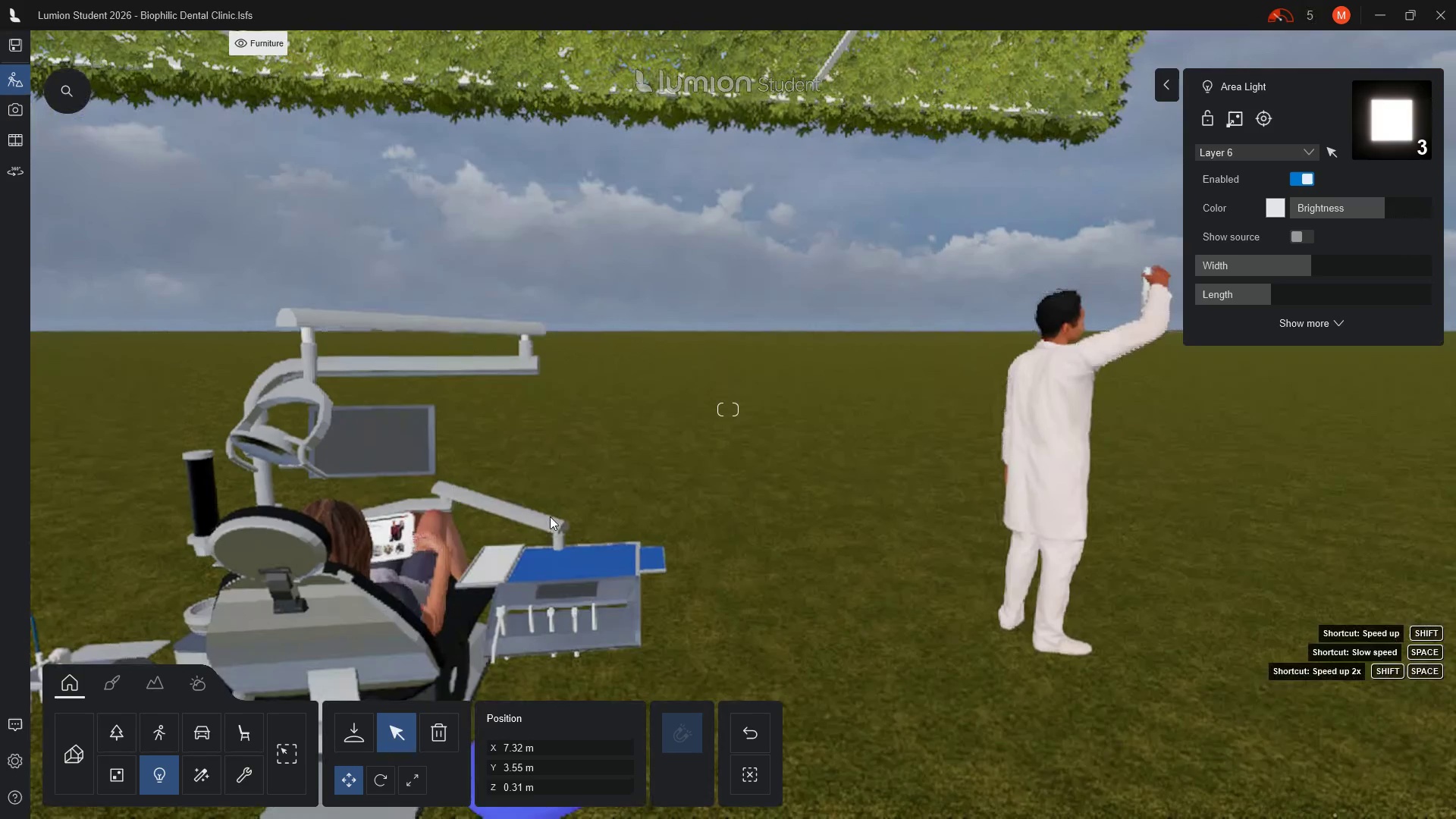 
wait(6.58)
 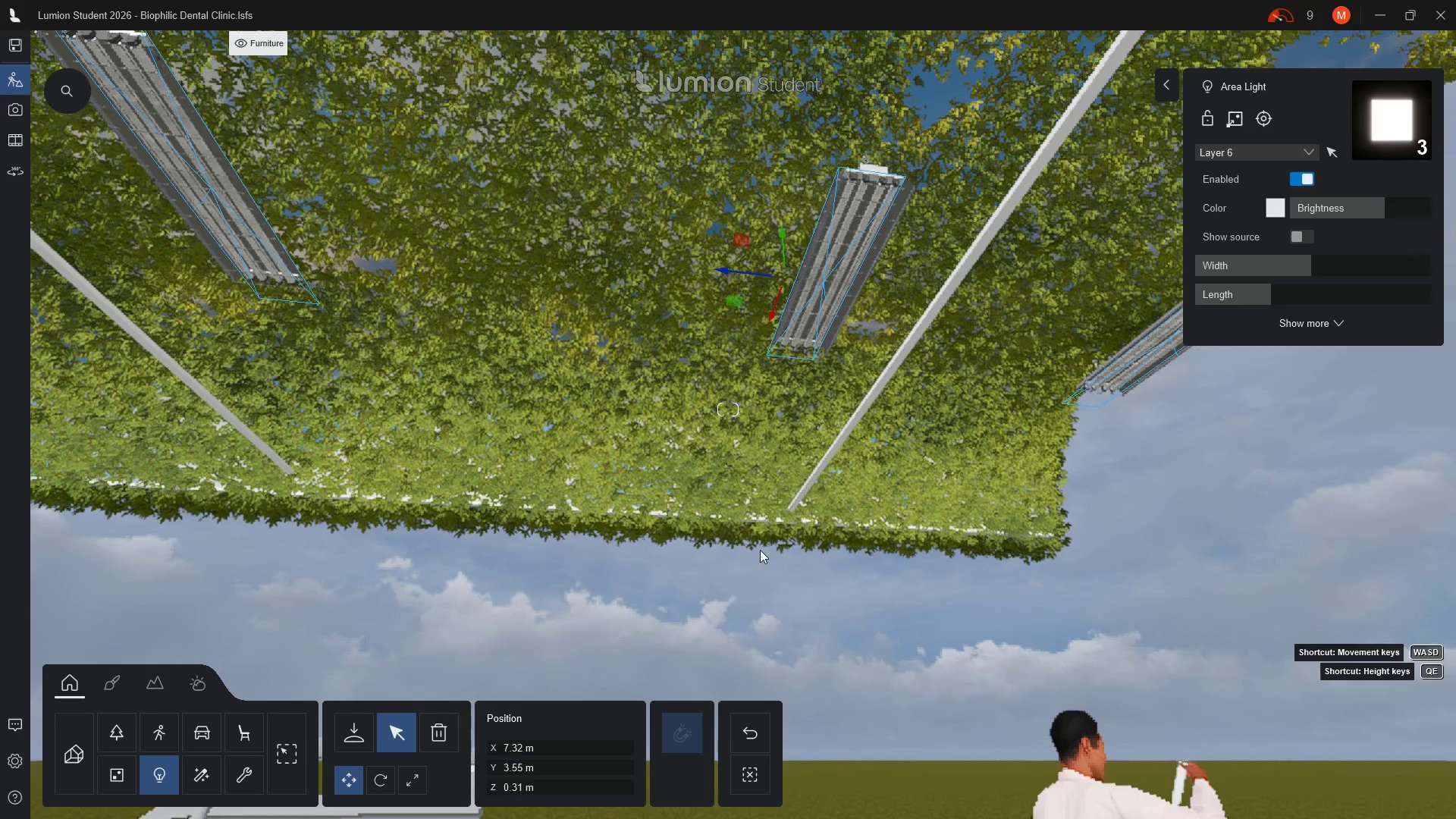 
left_click([197, 681])
 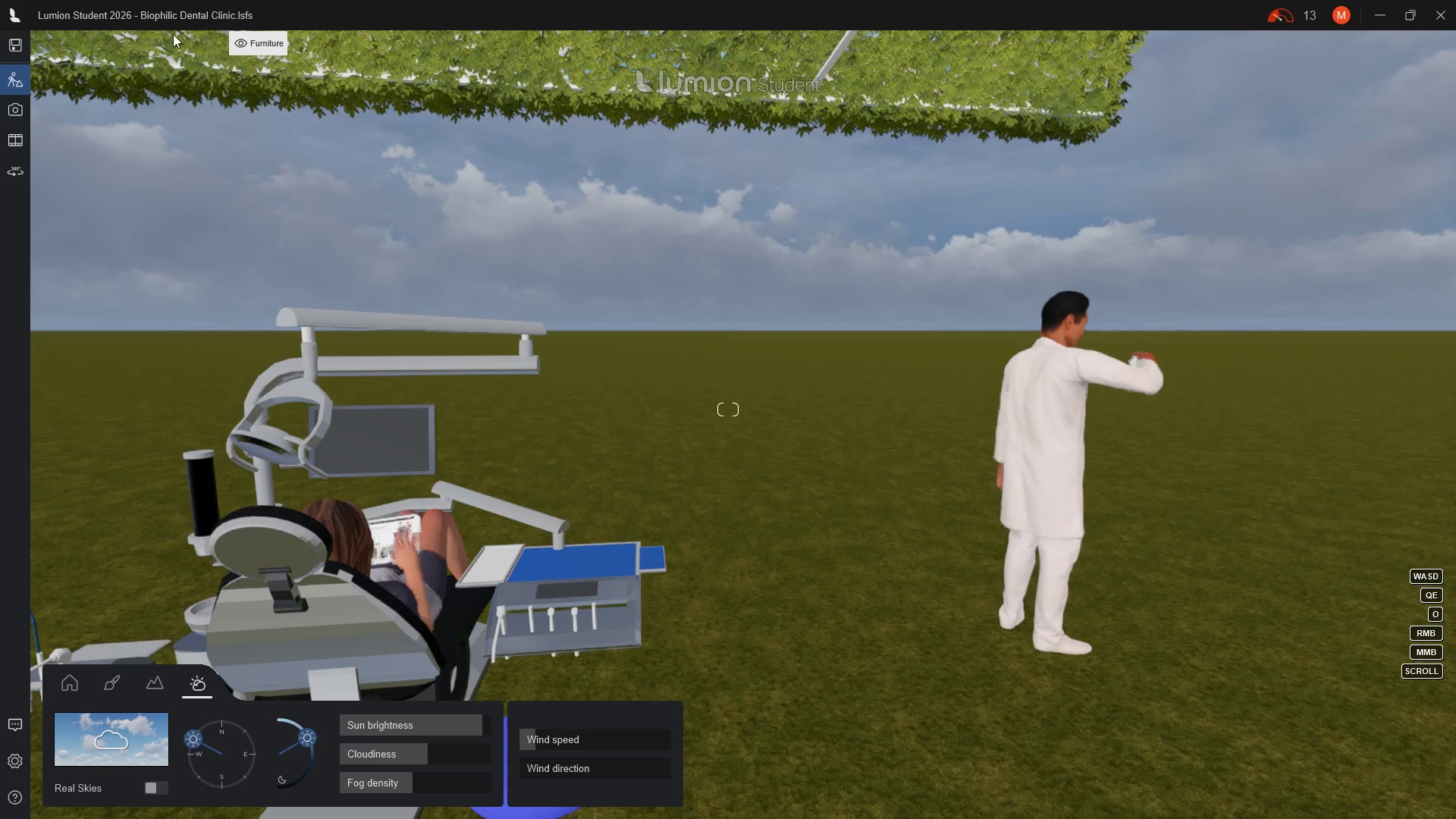 
wait(5.22)
 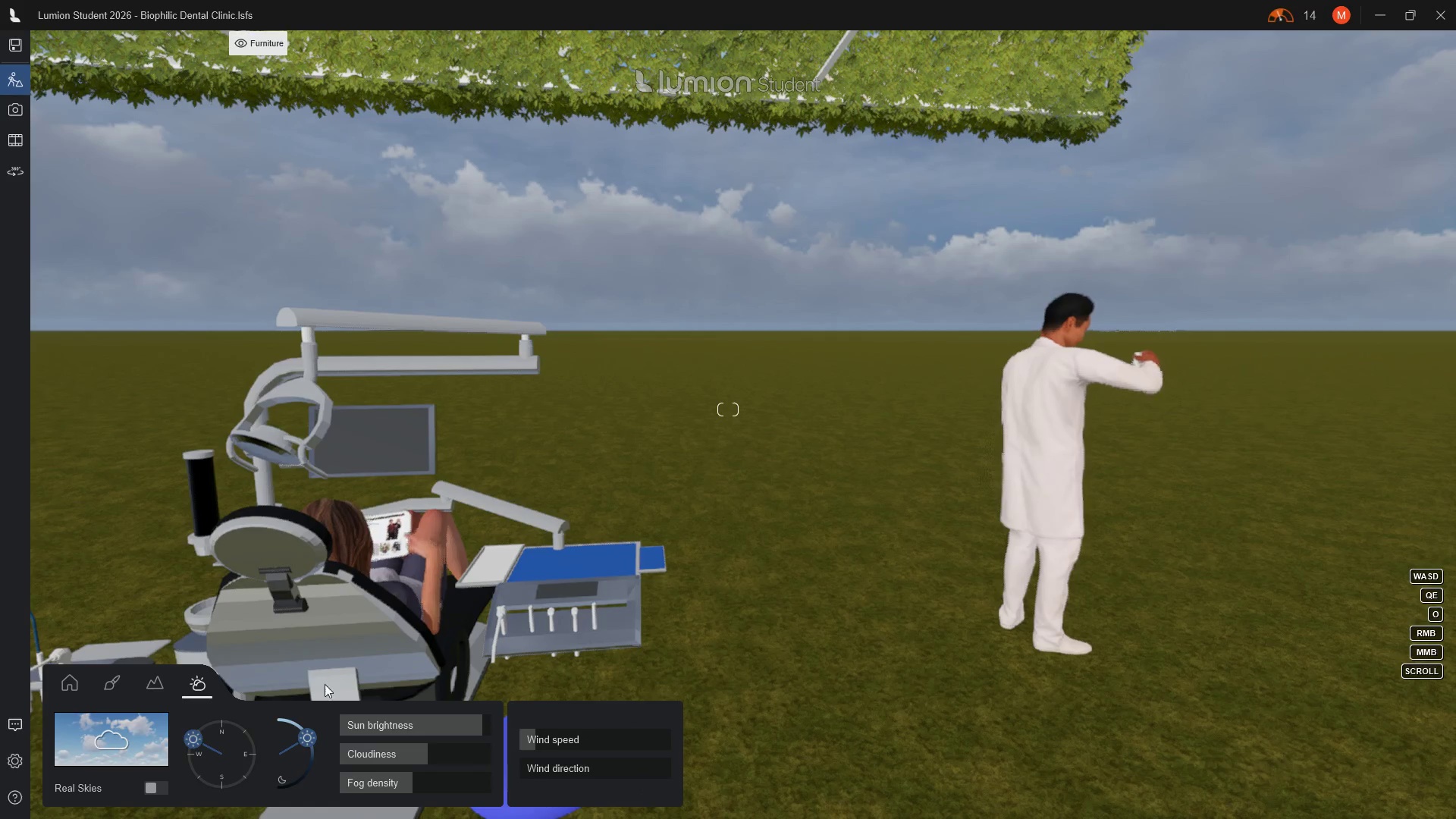 
mouse_move([215, 41])
 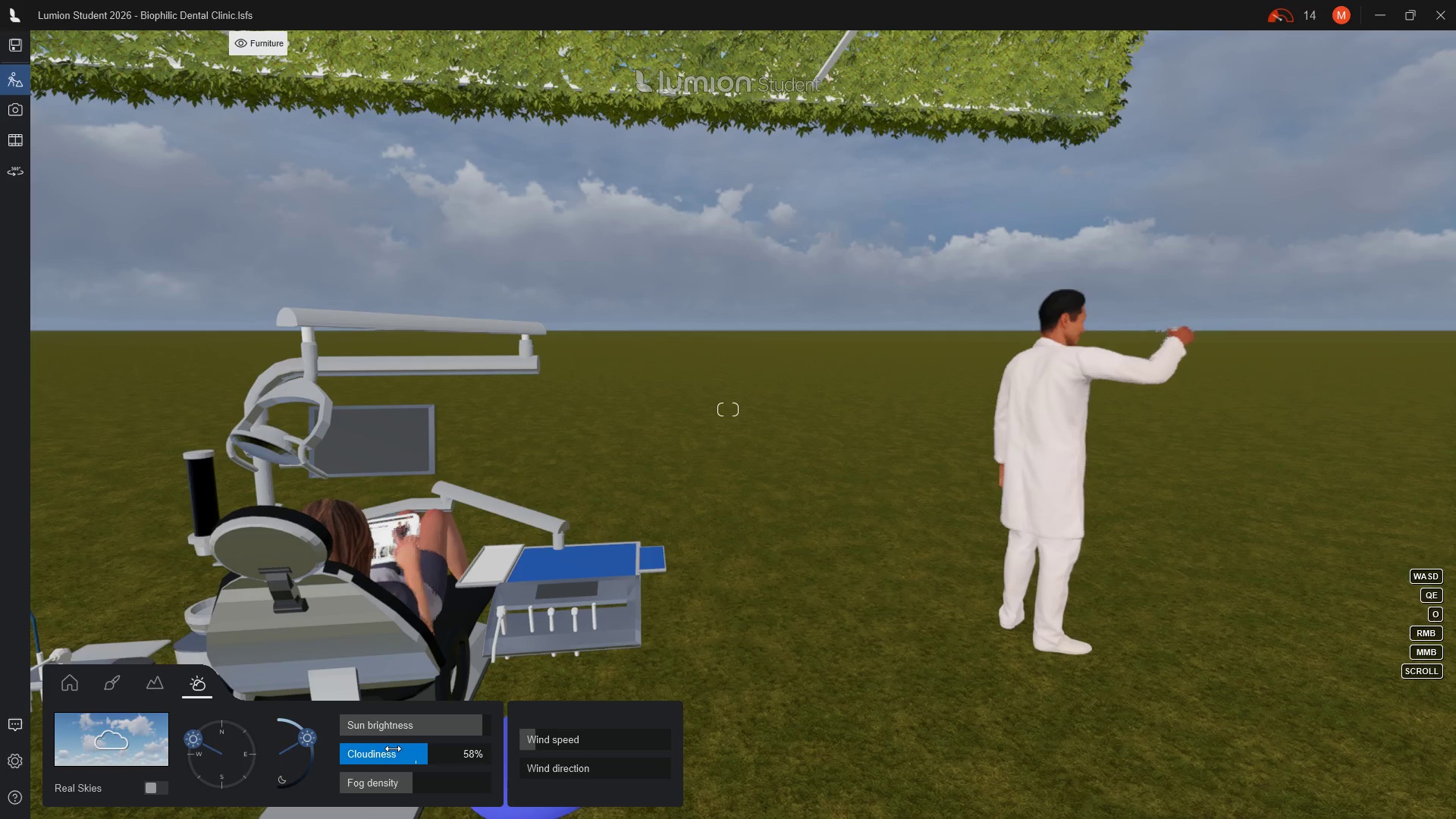 
wait(8.89)
 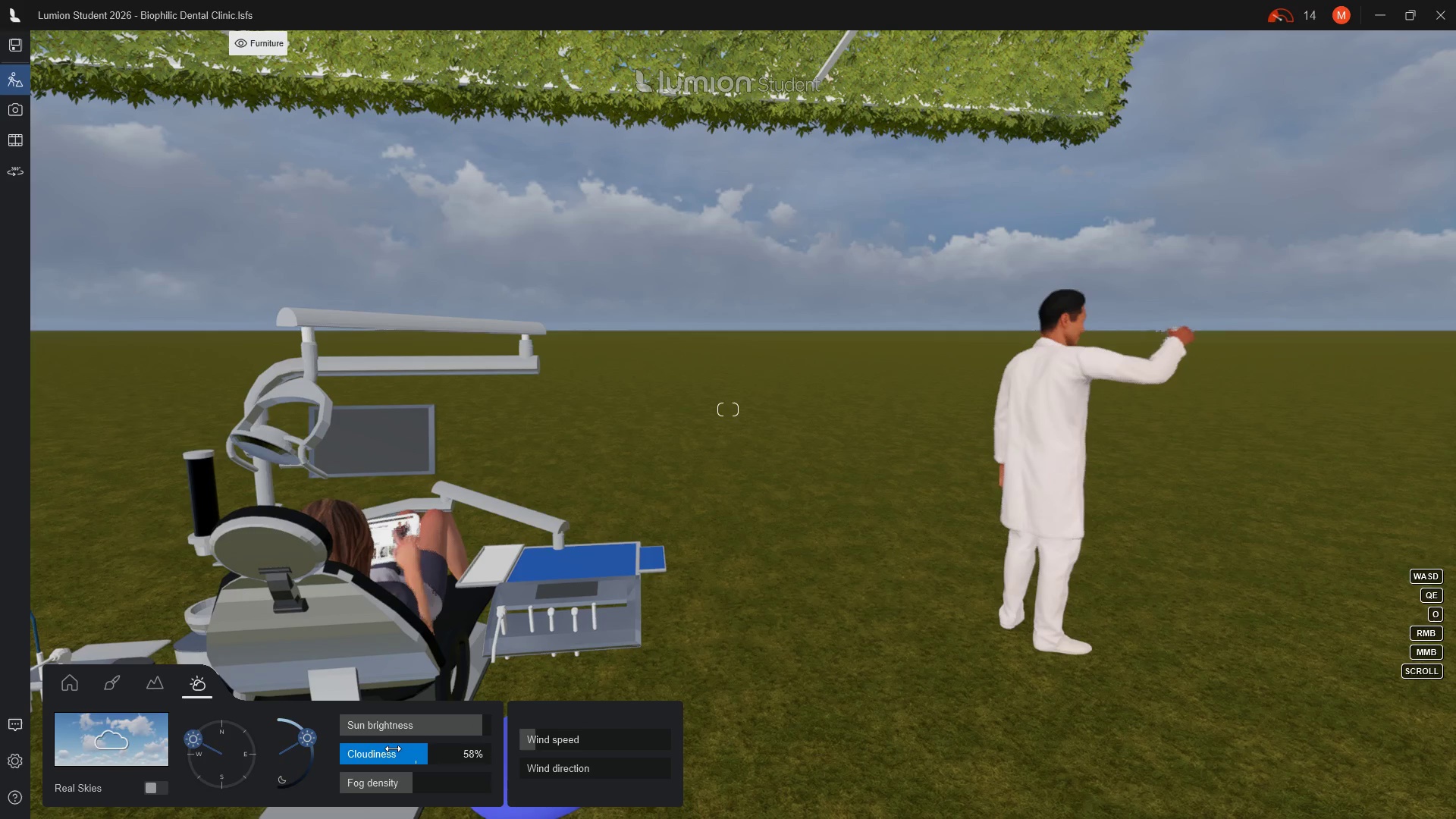 
left_click([309, 767])
 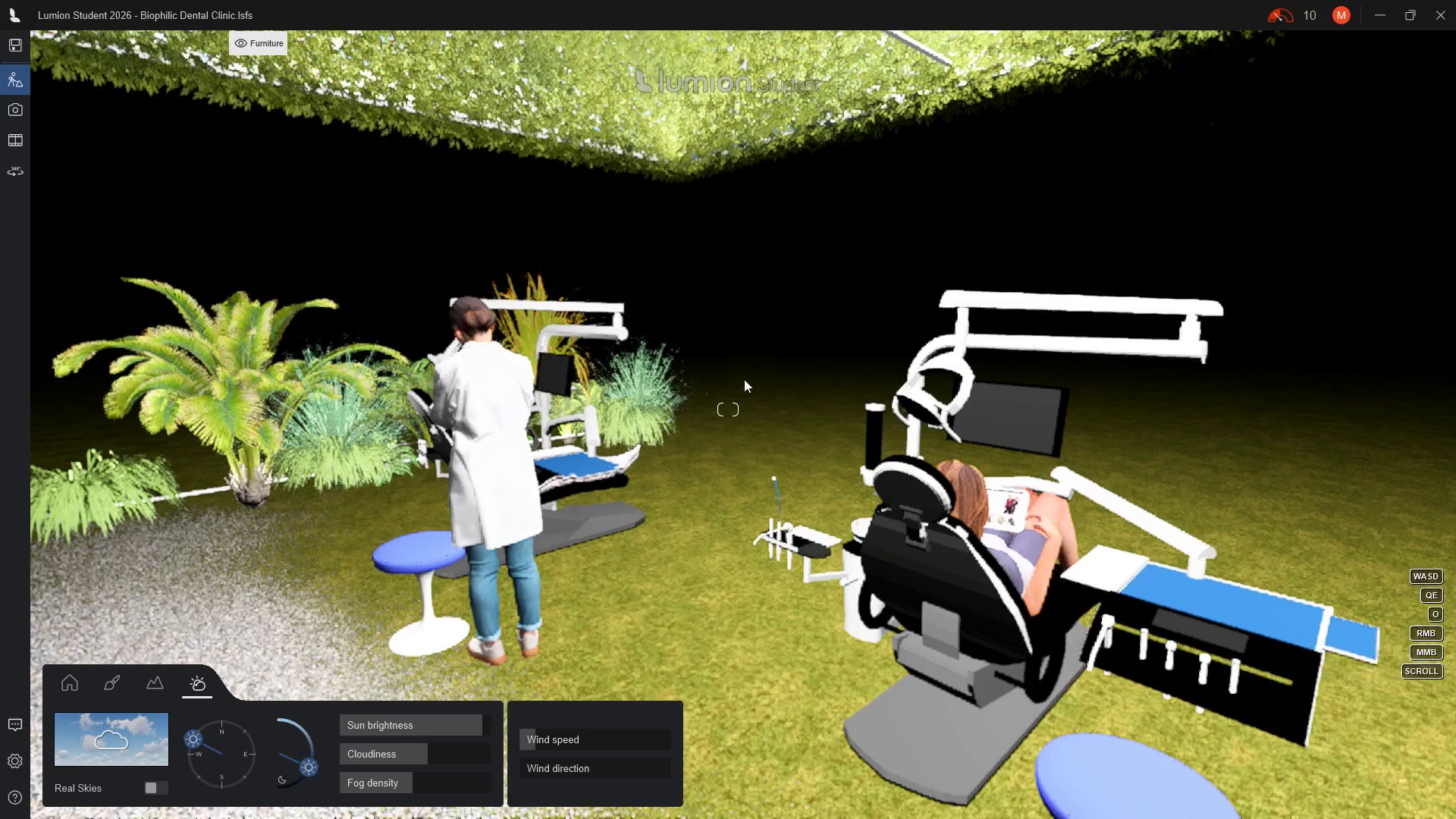 
wait(22.26)
 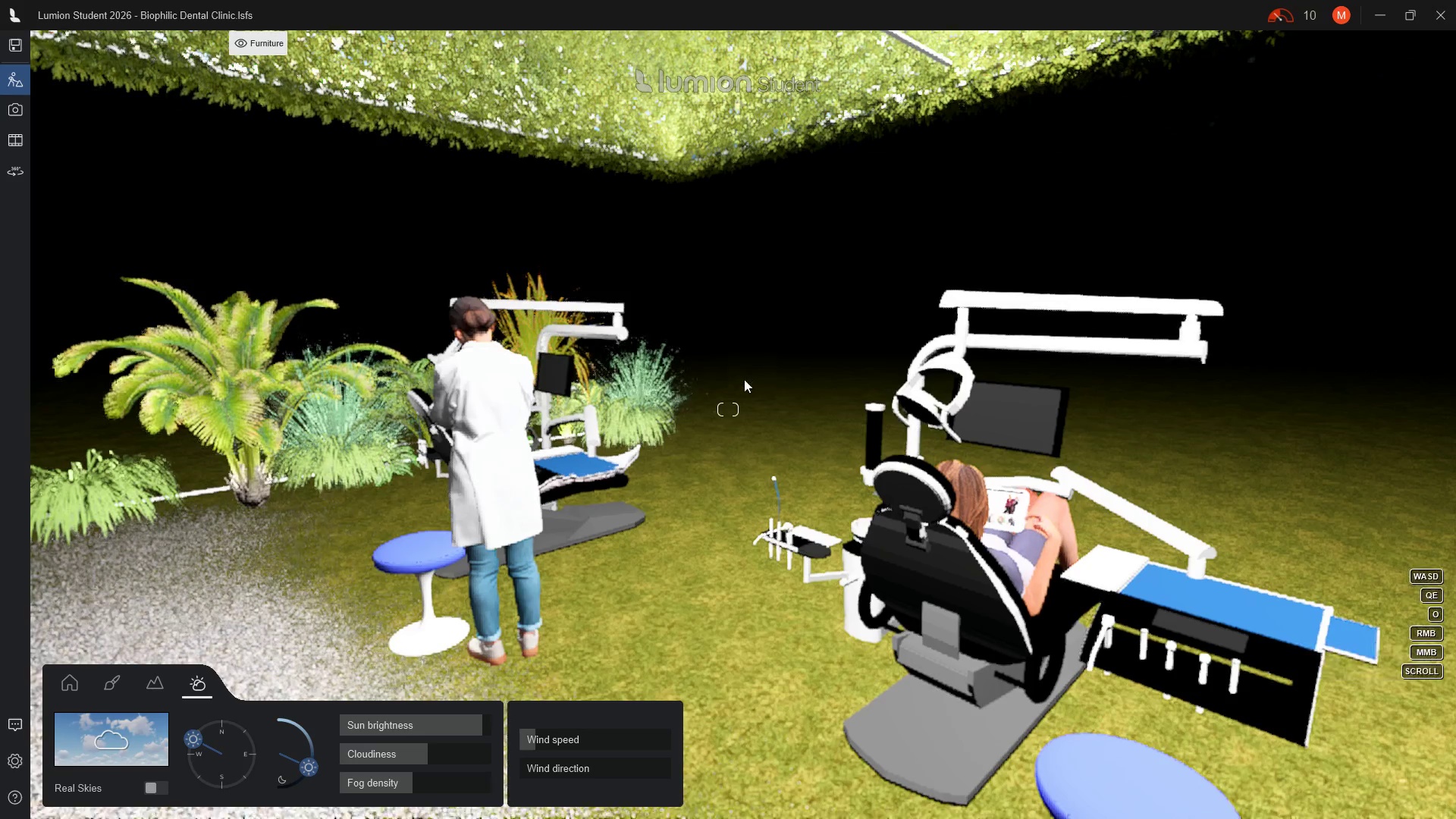 
scroll: coordinate [685, 416], scroll_direction: up, amount: 5.0
 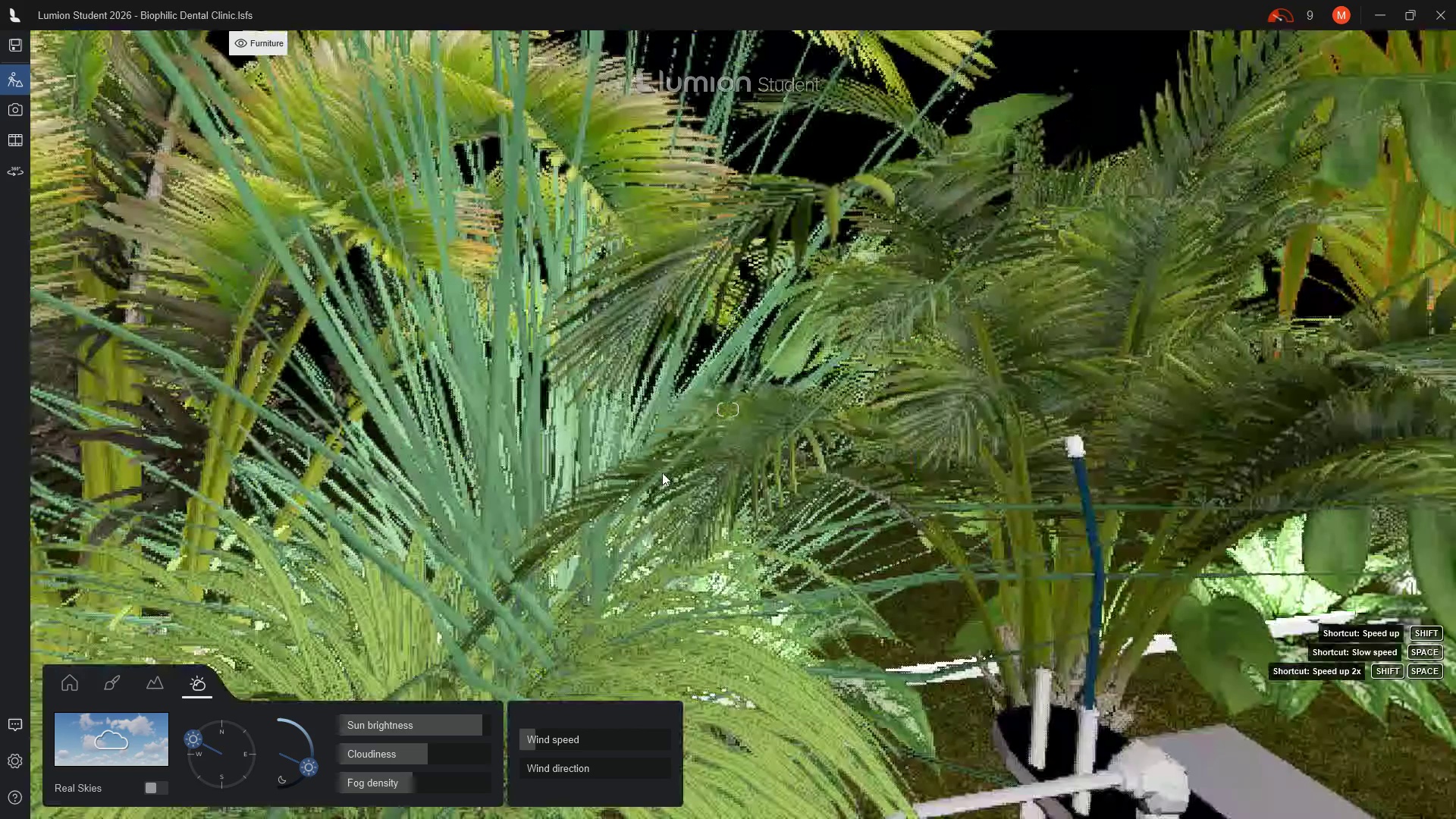 
scroll: coordinate [662, 475], scroll_direction: down, amount: 3.0
 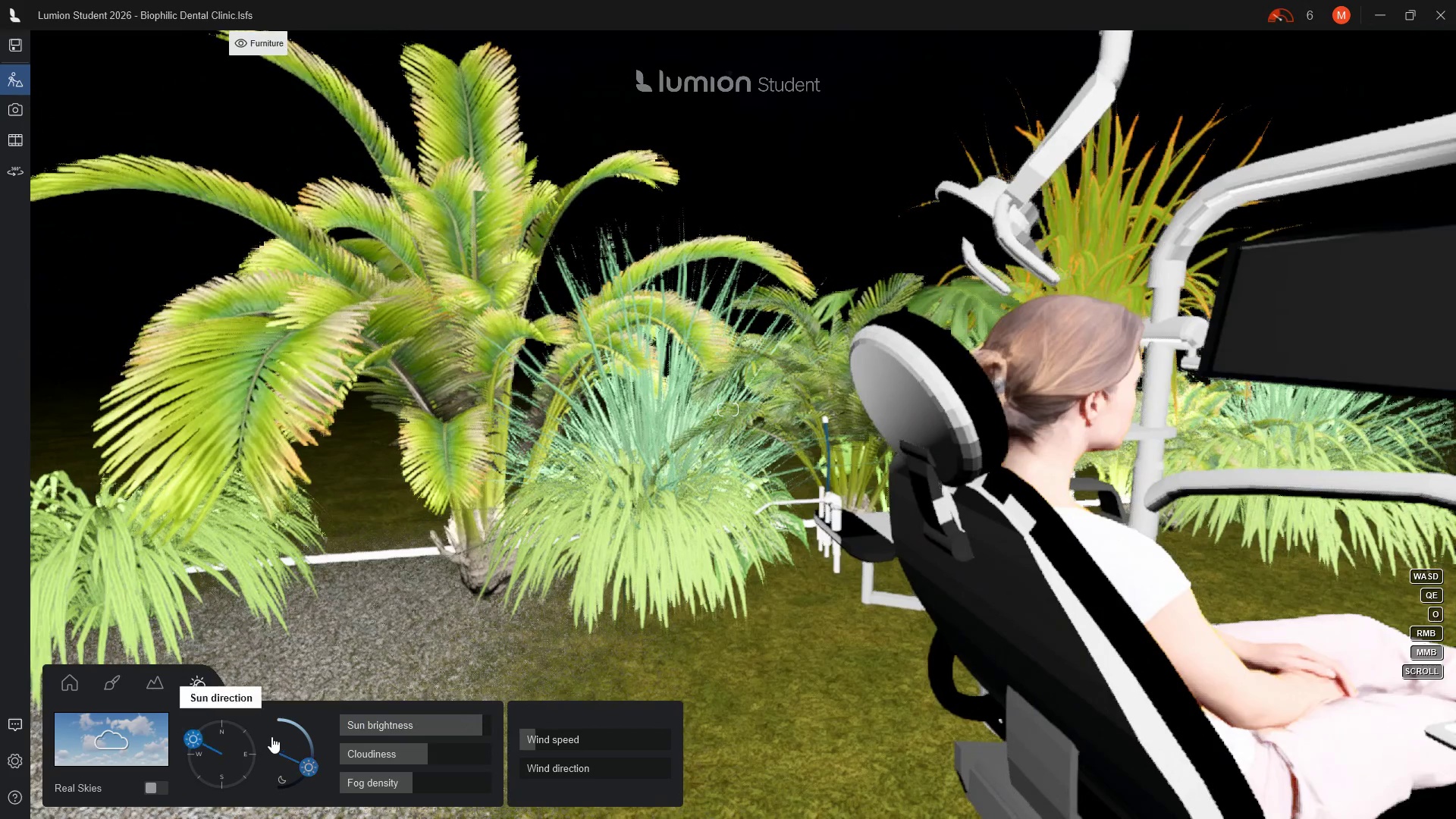 
wait(7.53)
 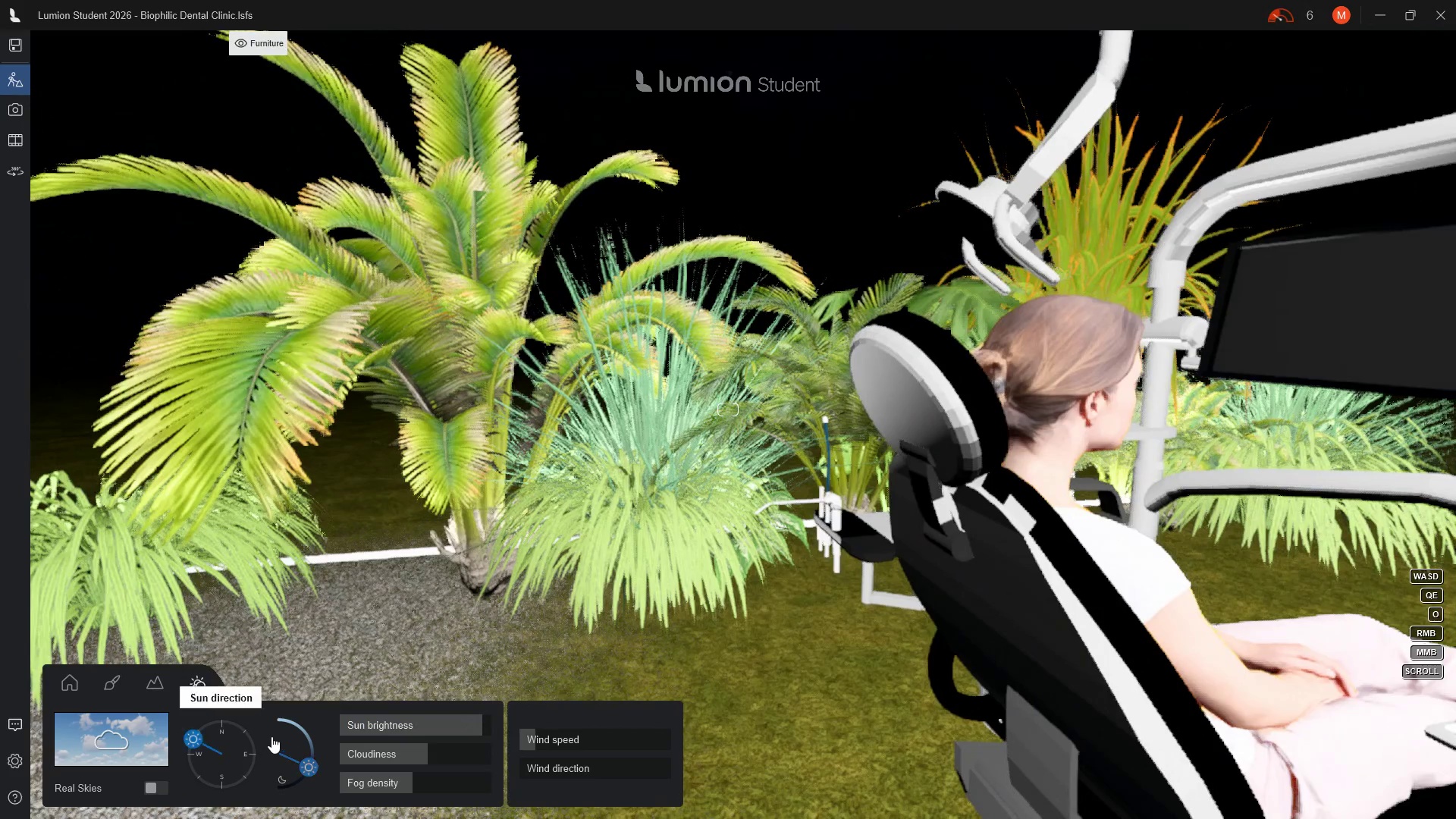 
left_click([625, 562])
 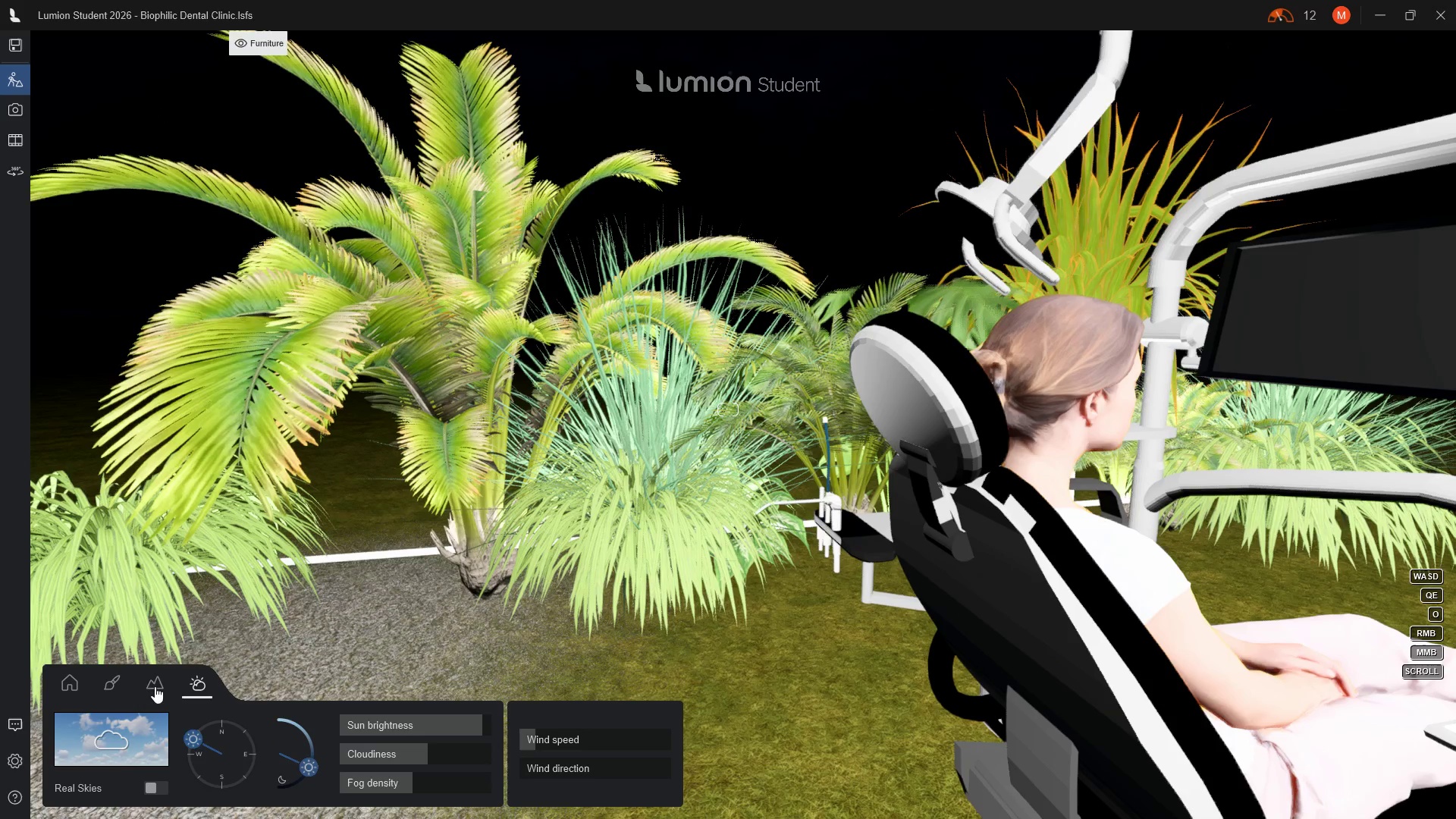 
left_click([69, 678])
 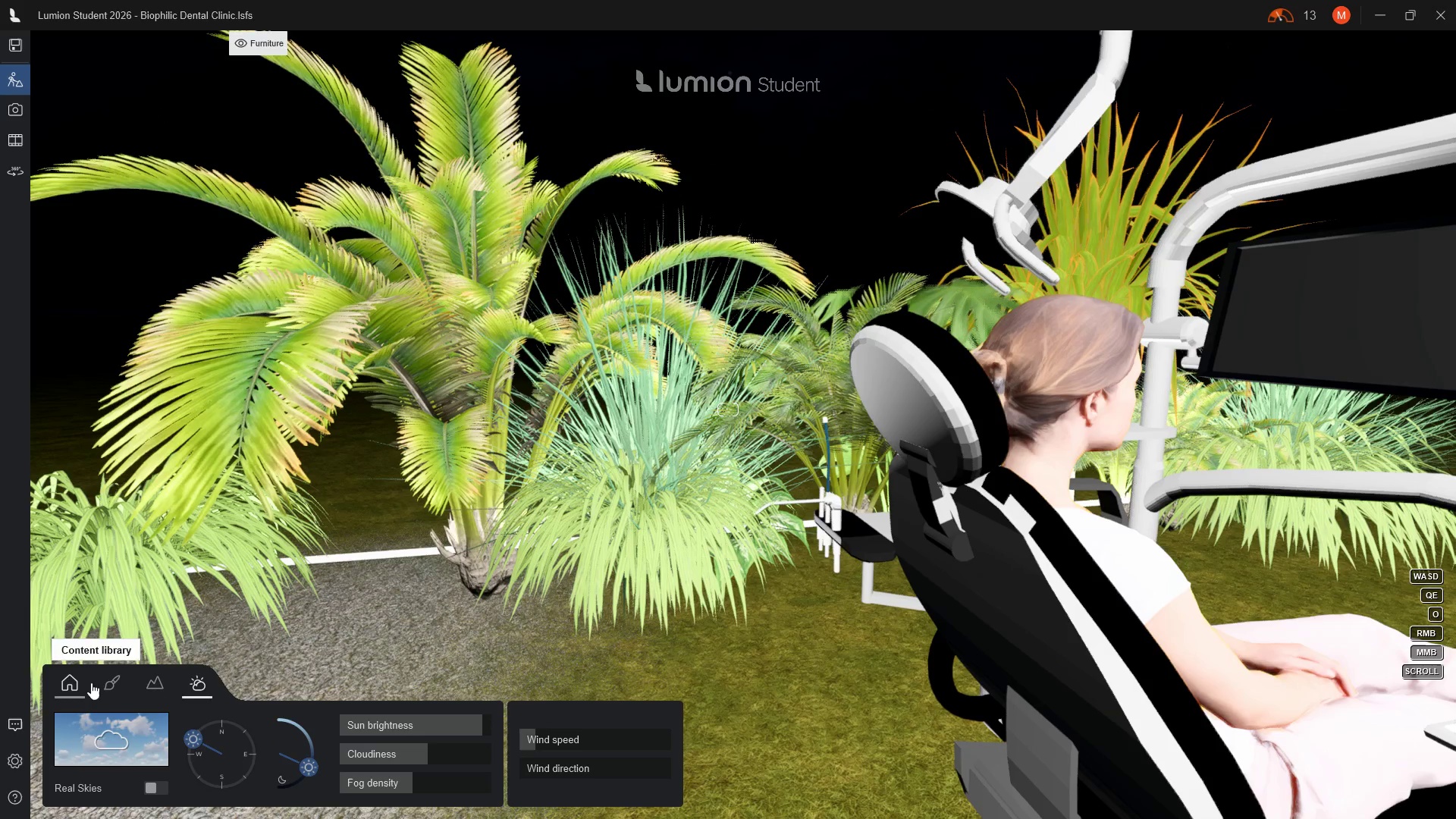 
mouse_move([146, 688])
 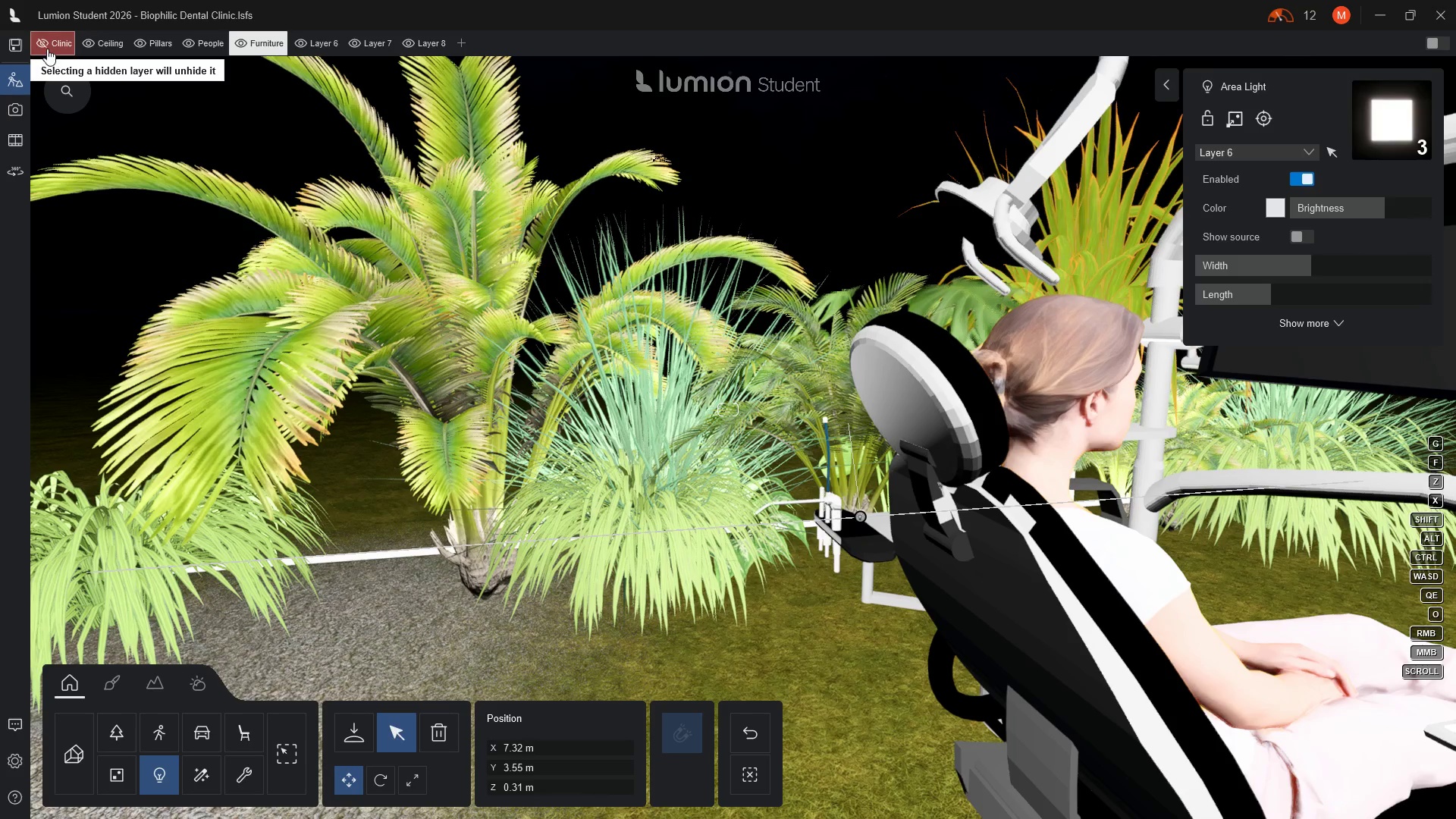 
left_click([42, 40])
 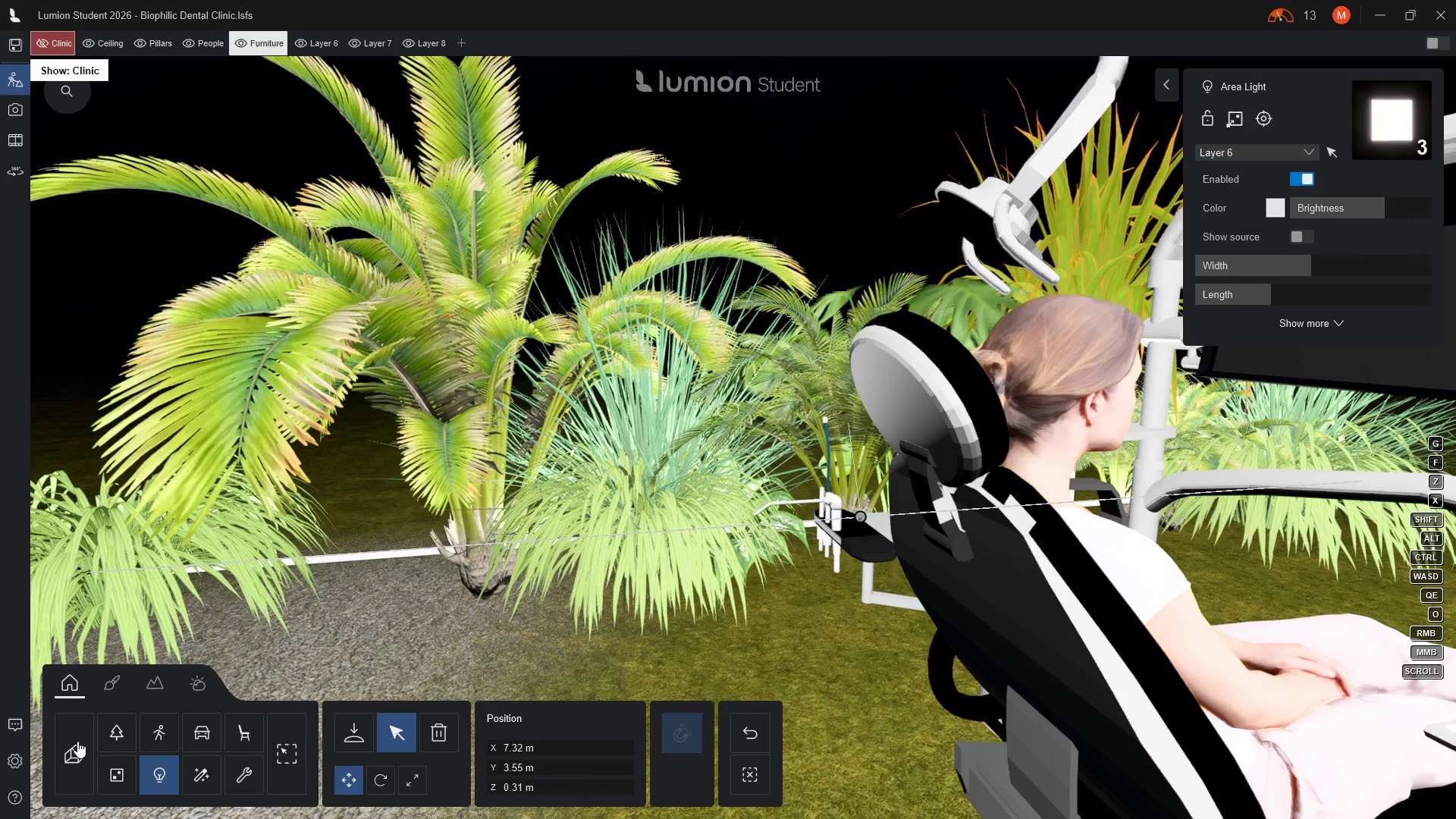 
wait(8.38)
 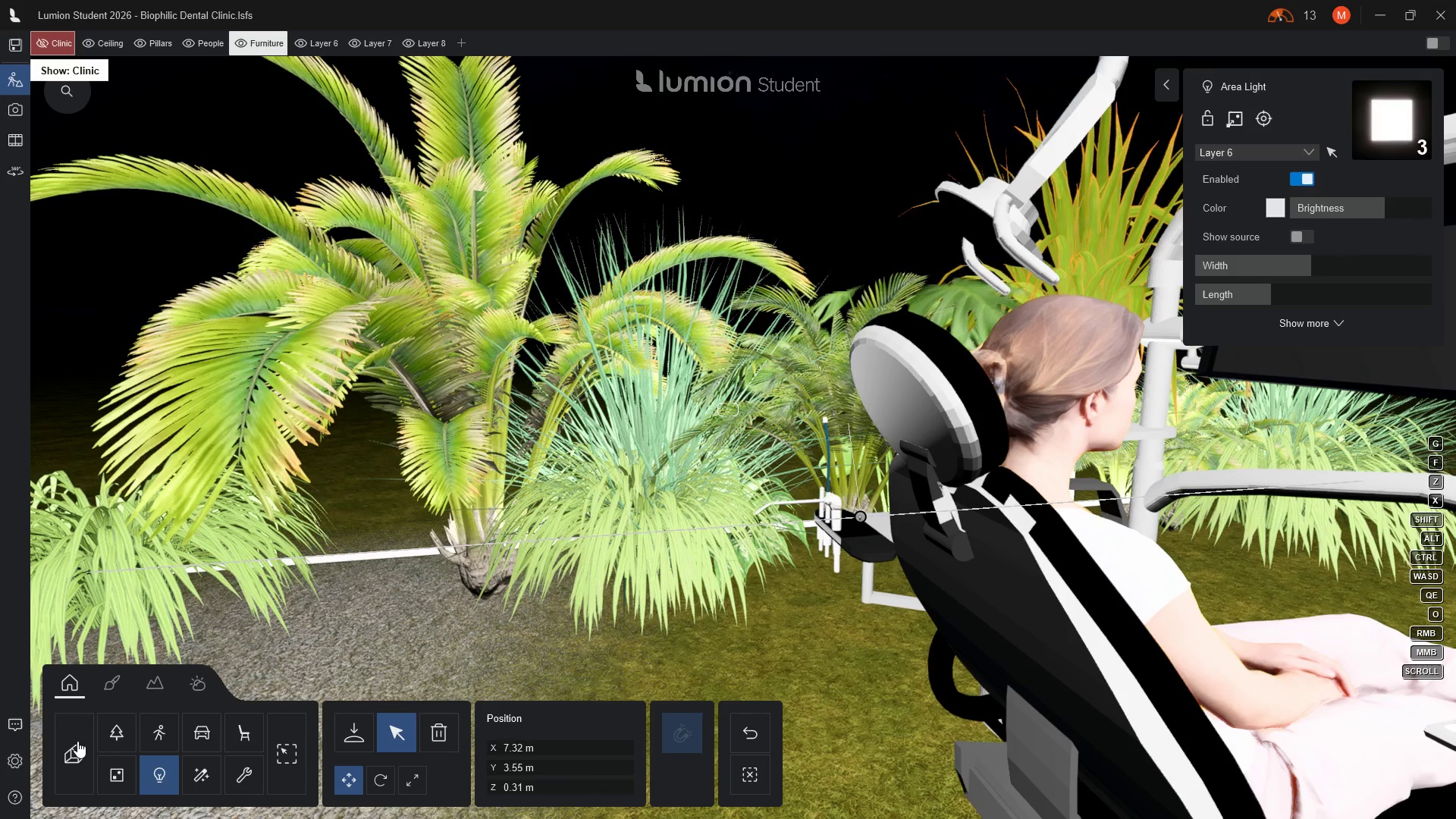 
scroll: coordinate [422, 608], scroll_direction: down, amount: 3.0
 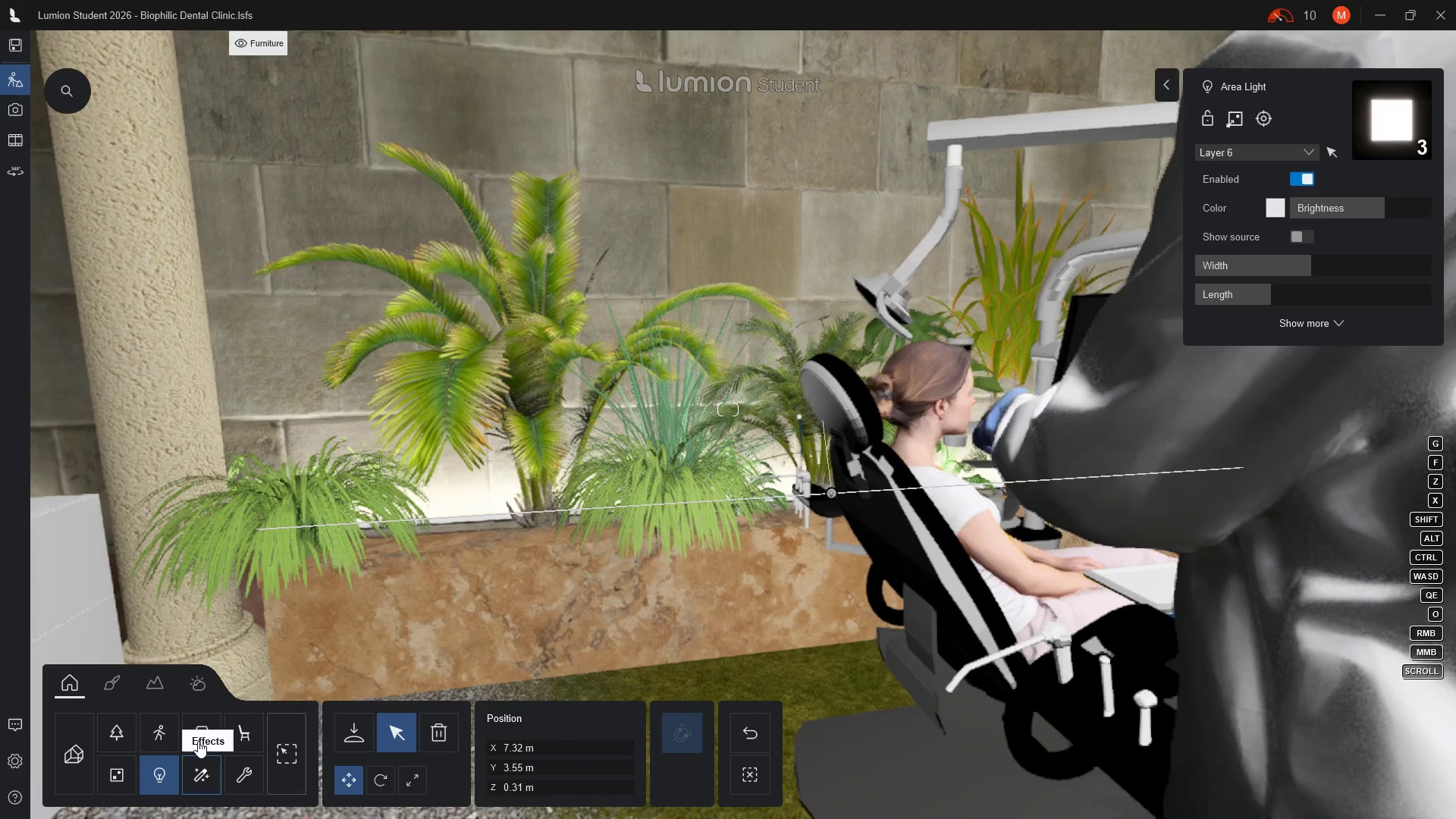 
left_click([114, 731])
 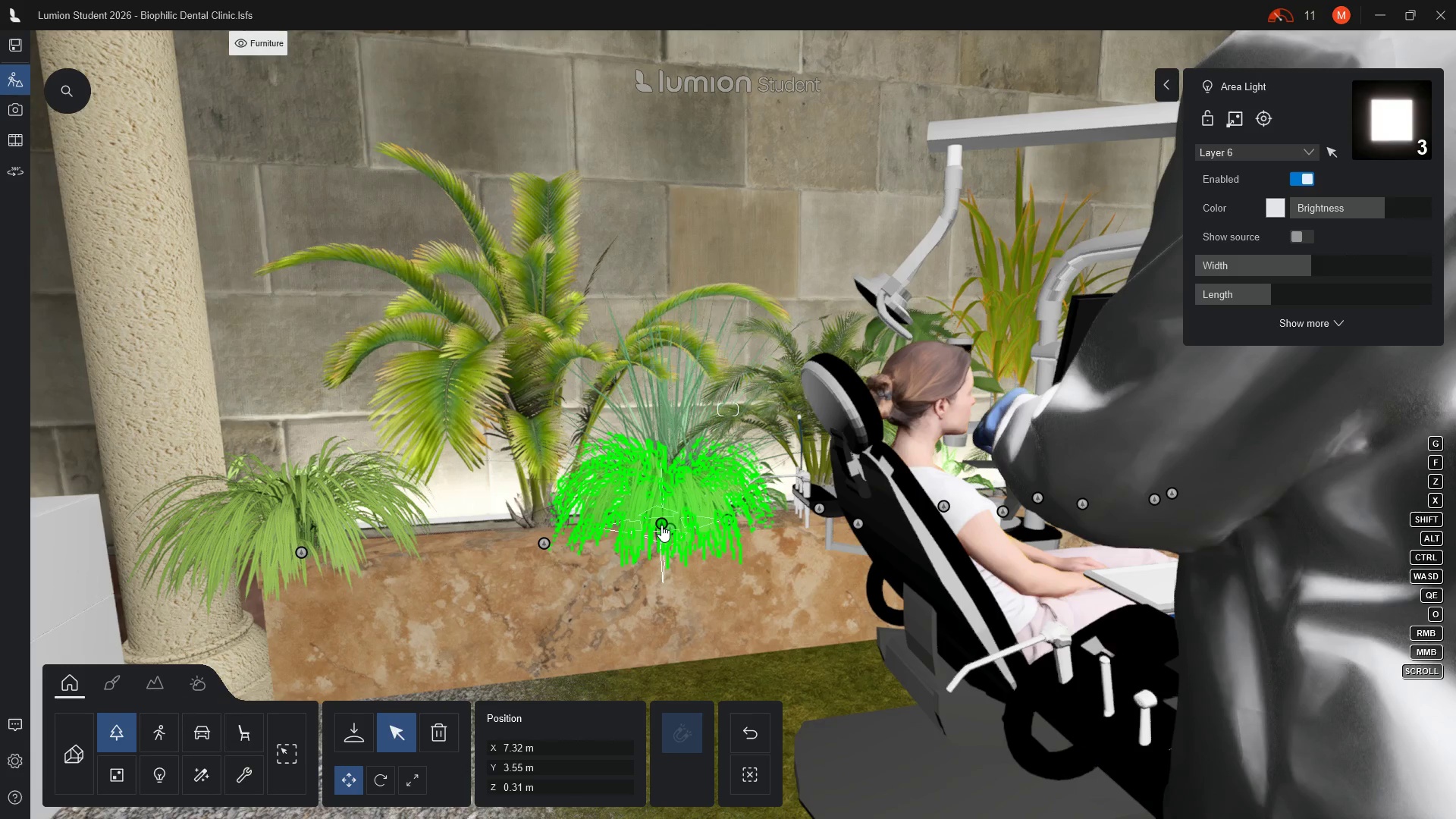 
wait(7.25)
 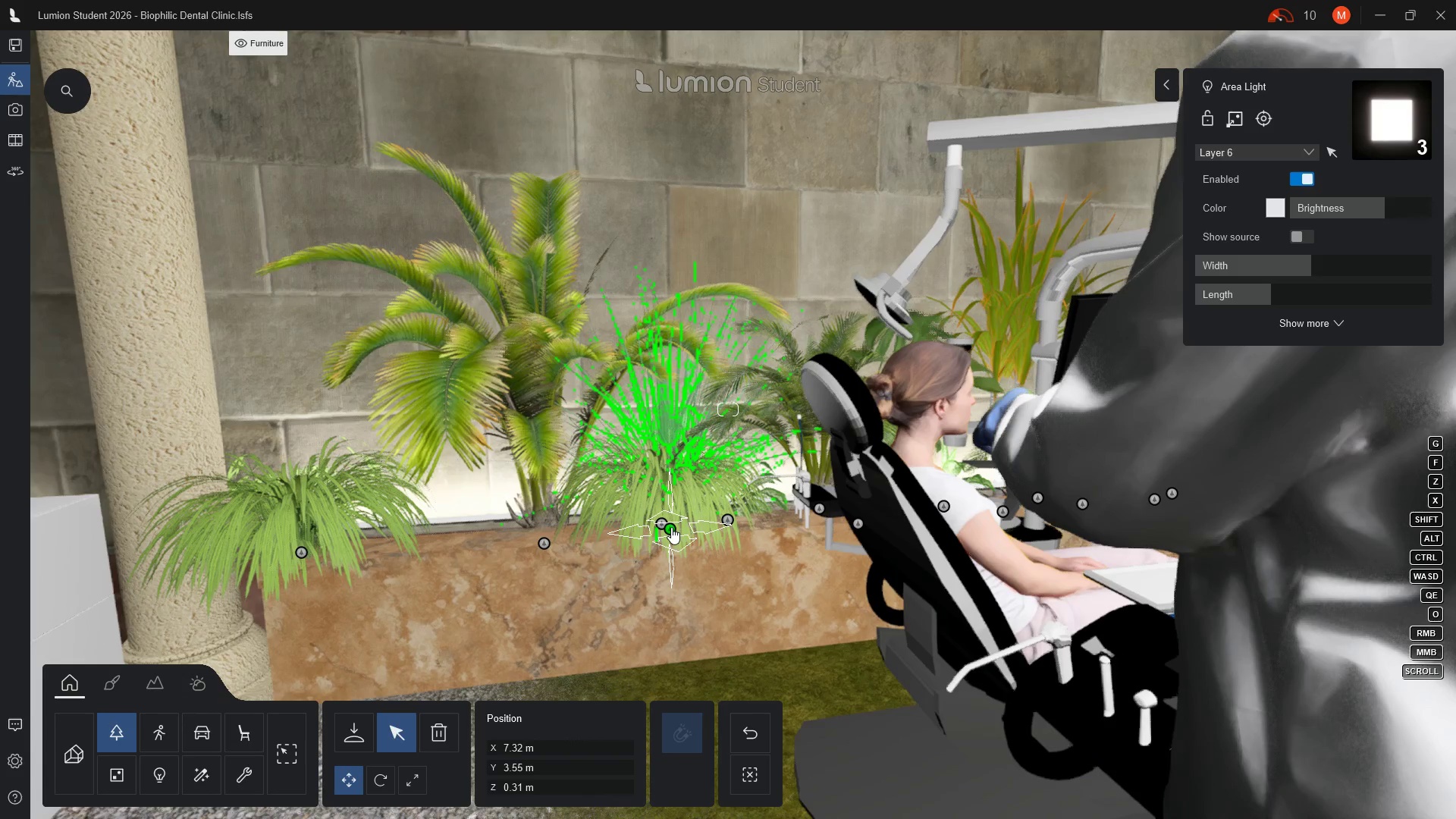 
left_click([673, 529])
 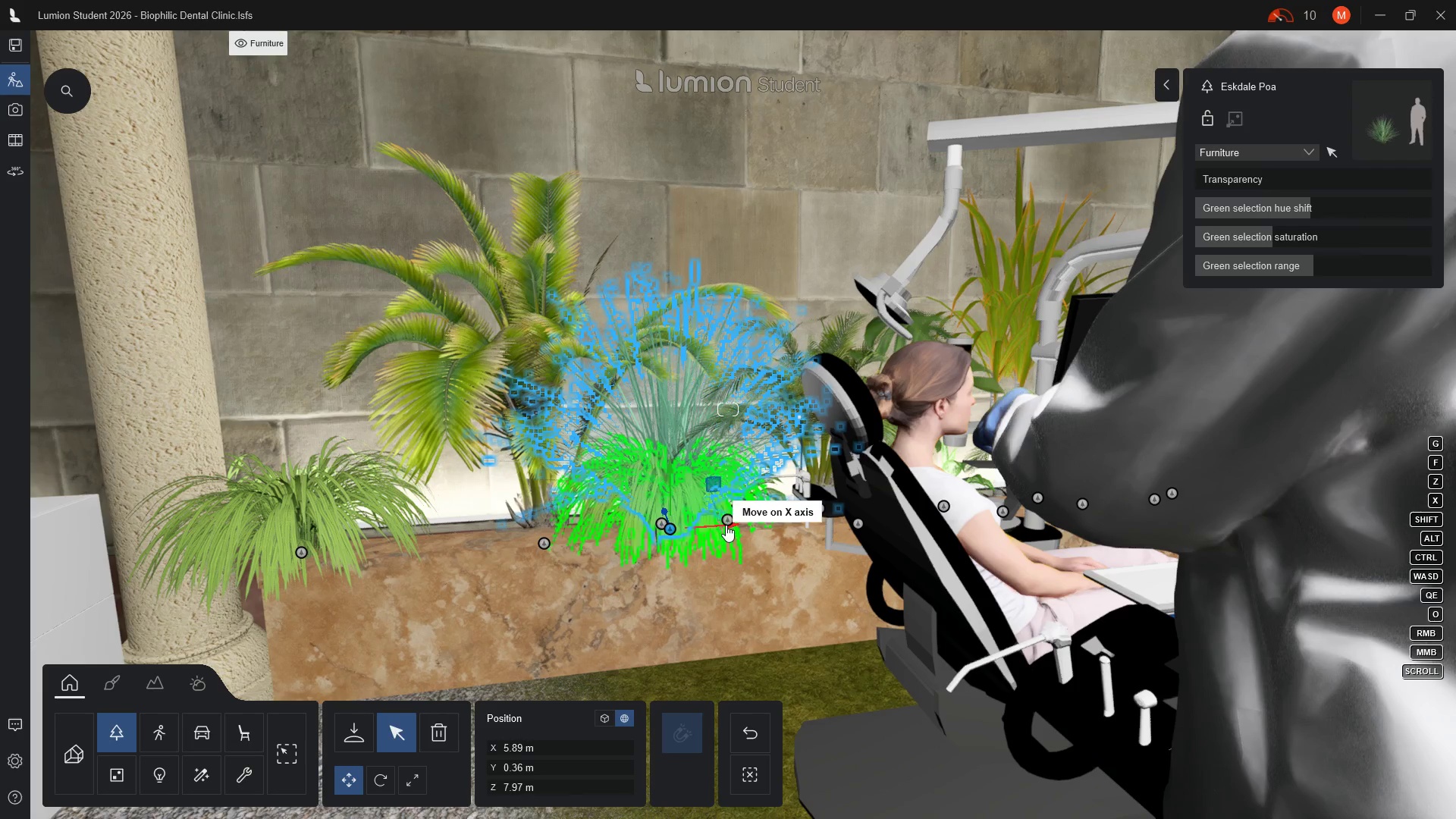 
left_click_drag(start_coordinate=[726, 525], to_coordinate=[789, 519])
 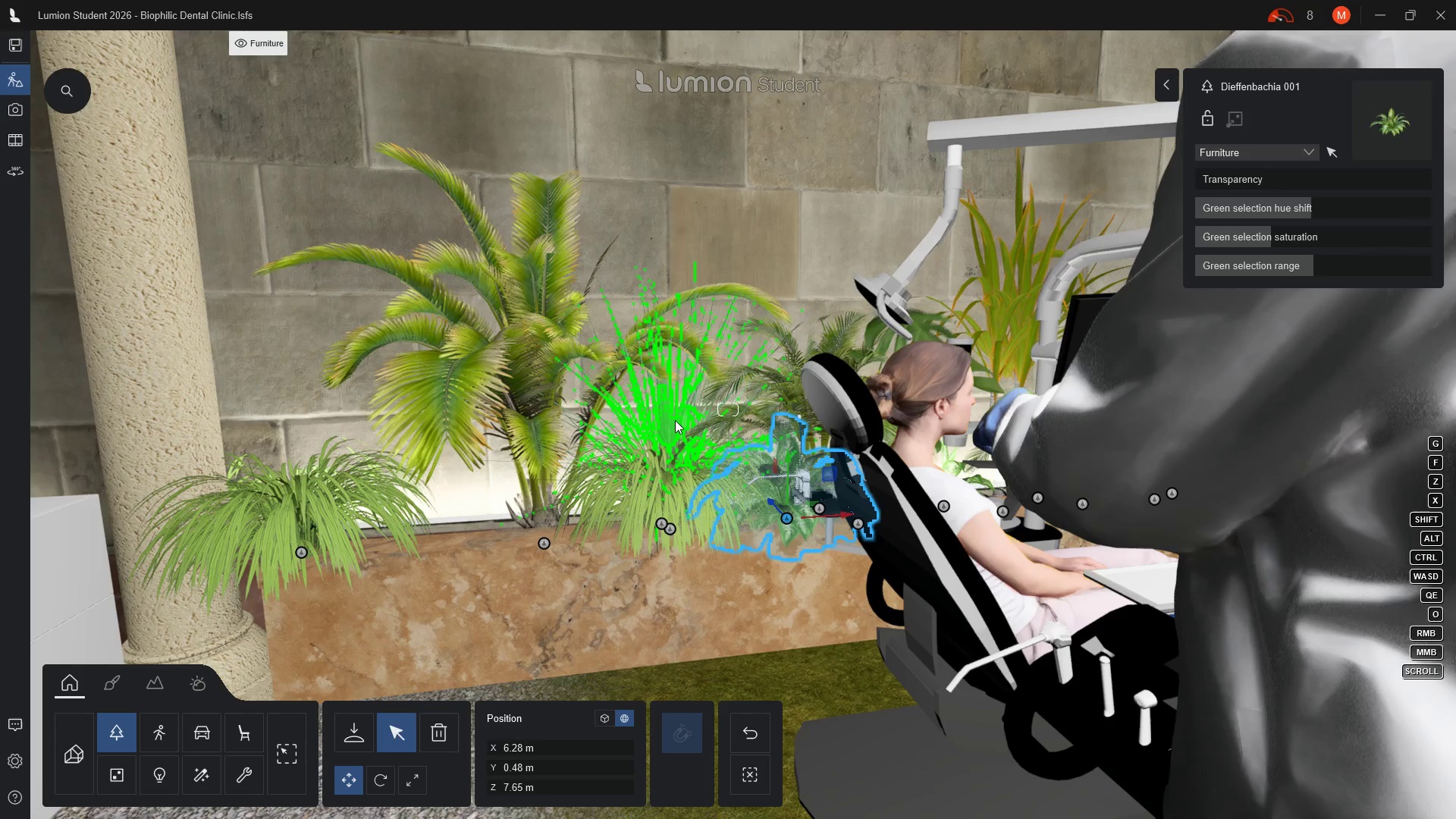 
left_click([675, 420])
 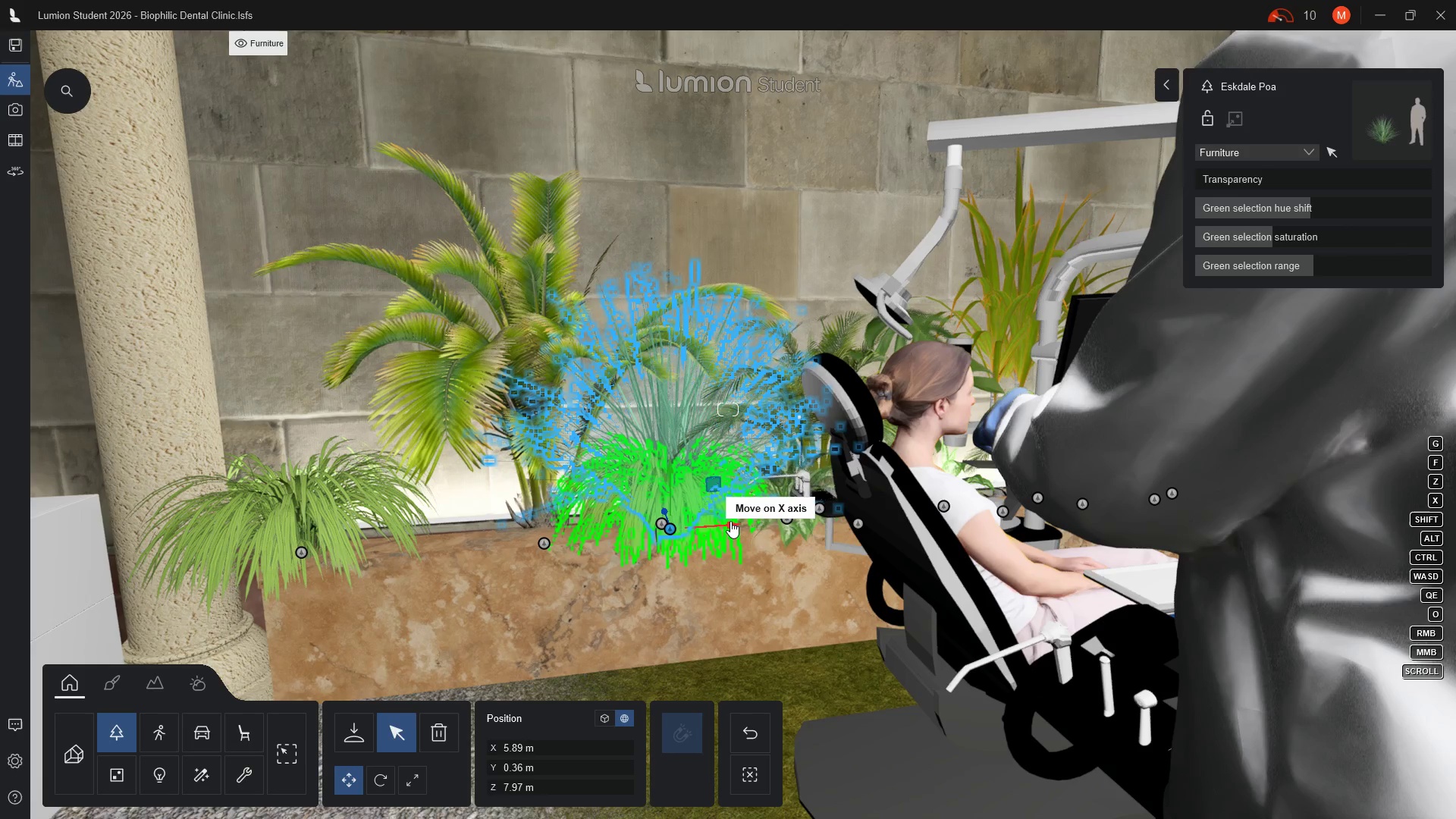 
left_click_drag(start_coordinate=[733, 522], to_coordinate=[519, 532])
 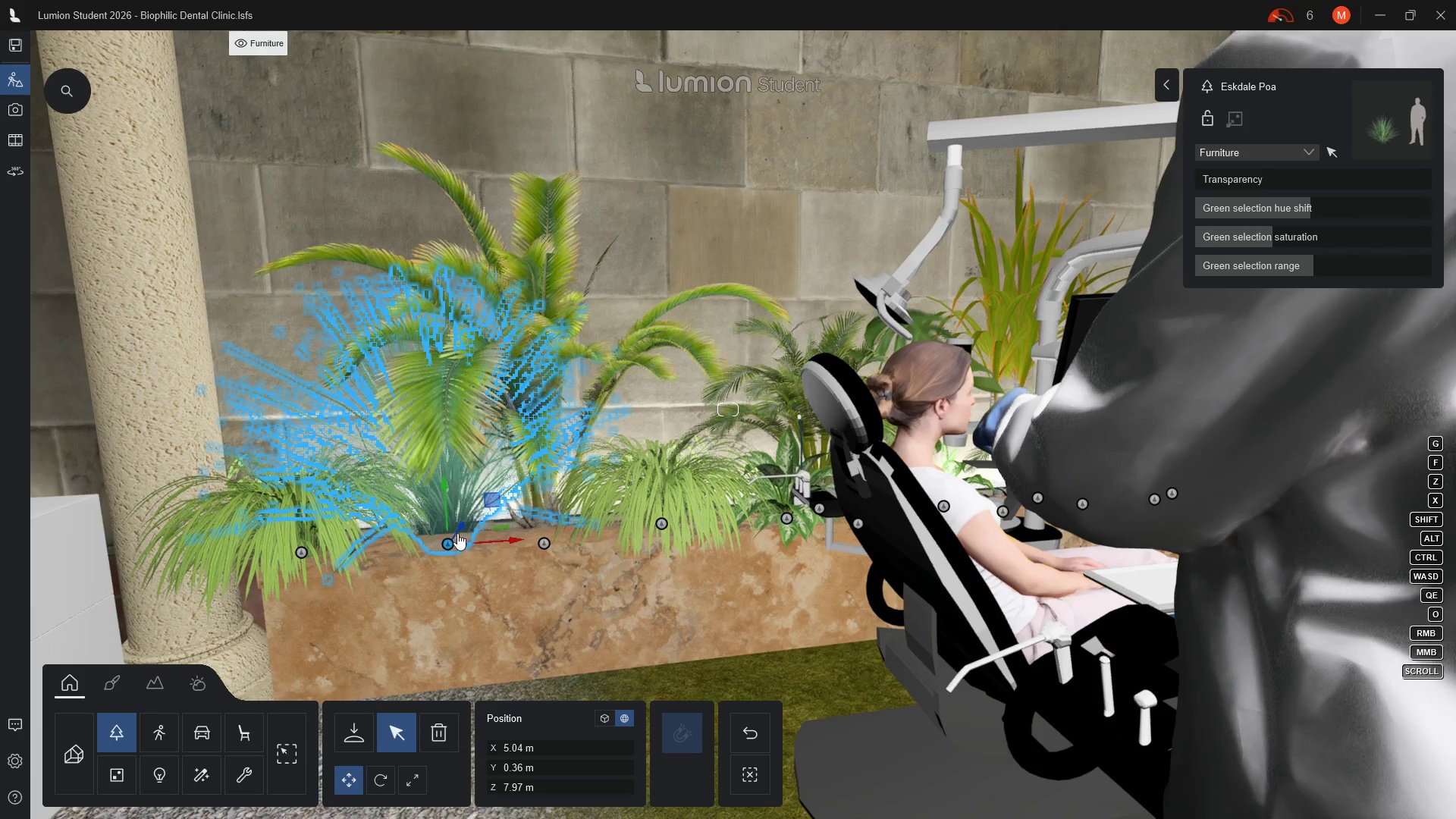 
left_click_drag(start_coordinate=[457, 528], to_coordinate=[450, 538])
 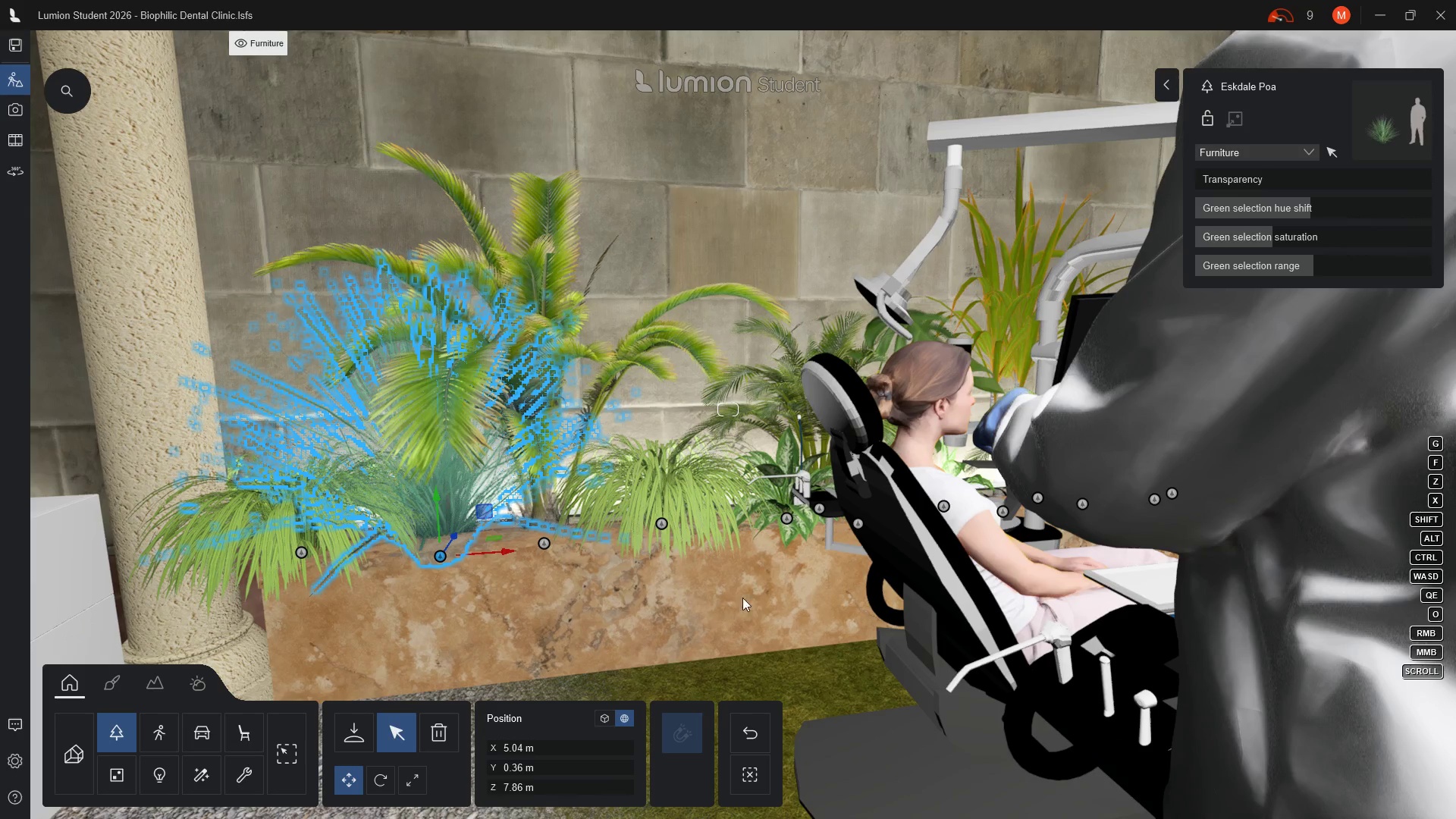 
key(Escape)
 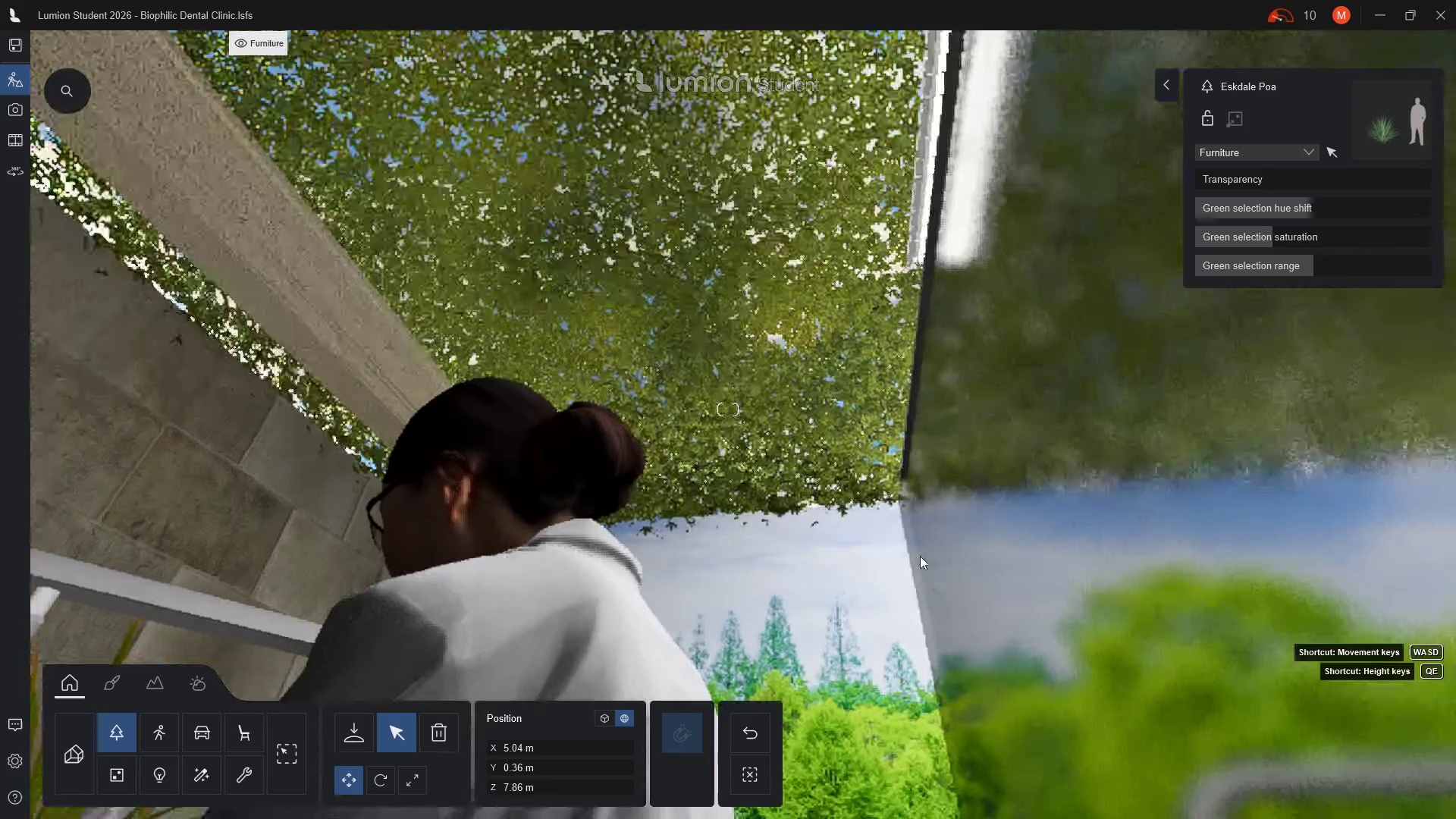 
wait(11.99)
 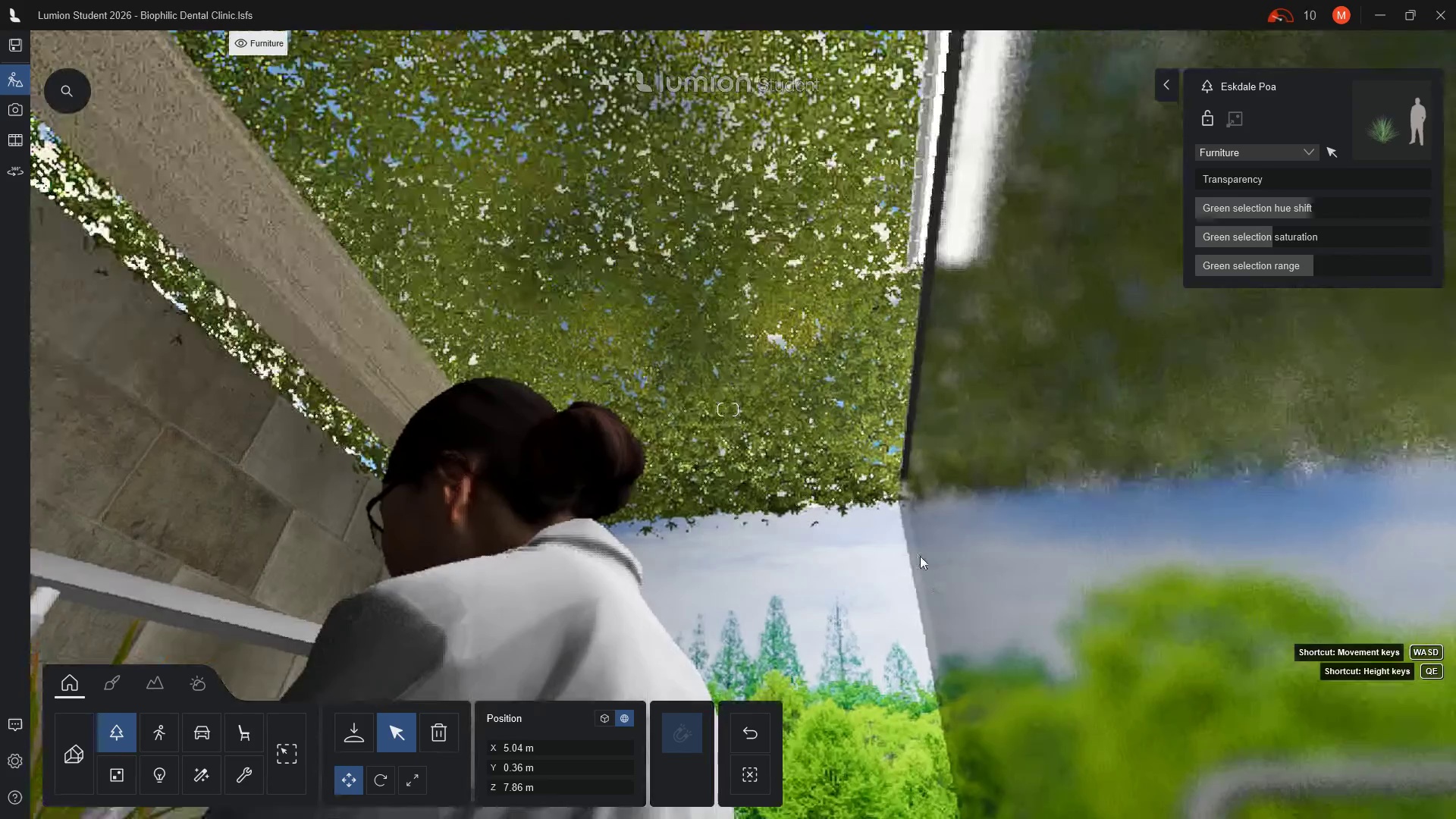 
hold_key(key=Q, duration=0.55)
 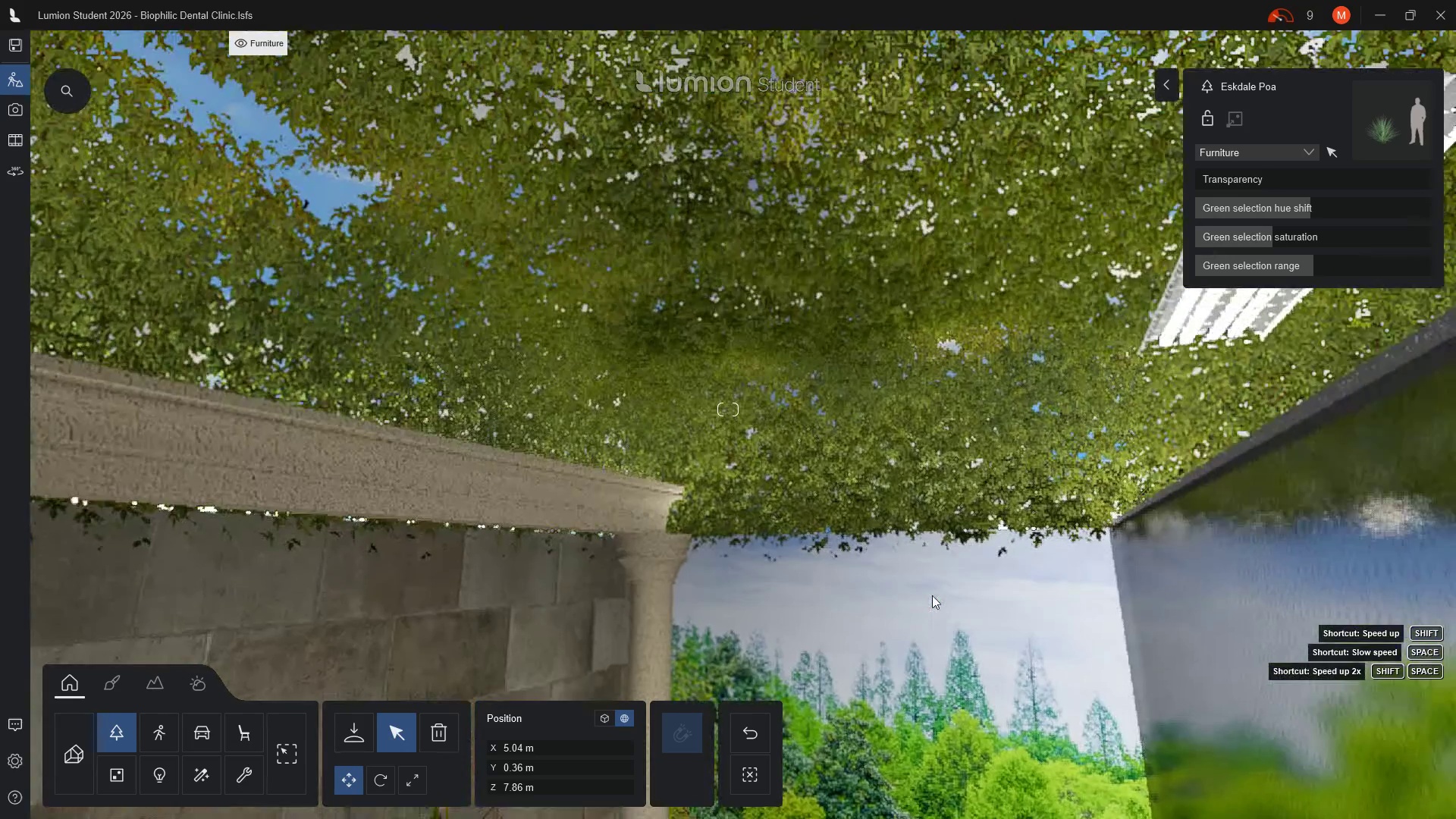 
key(Q)
 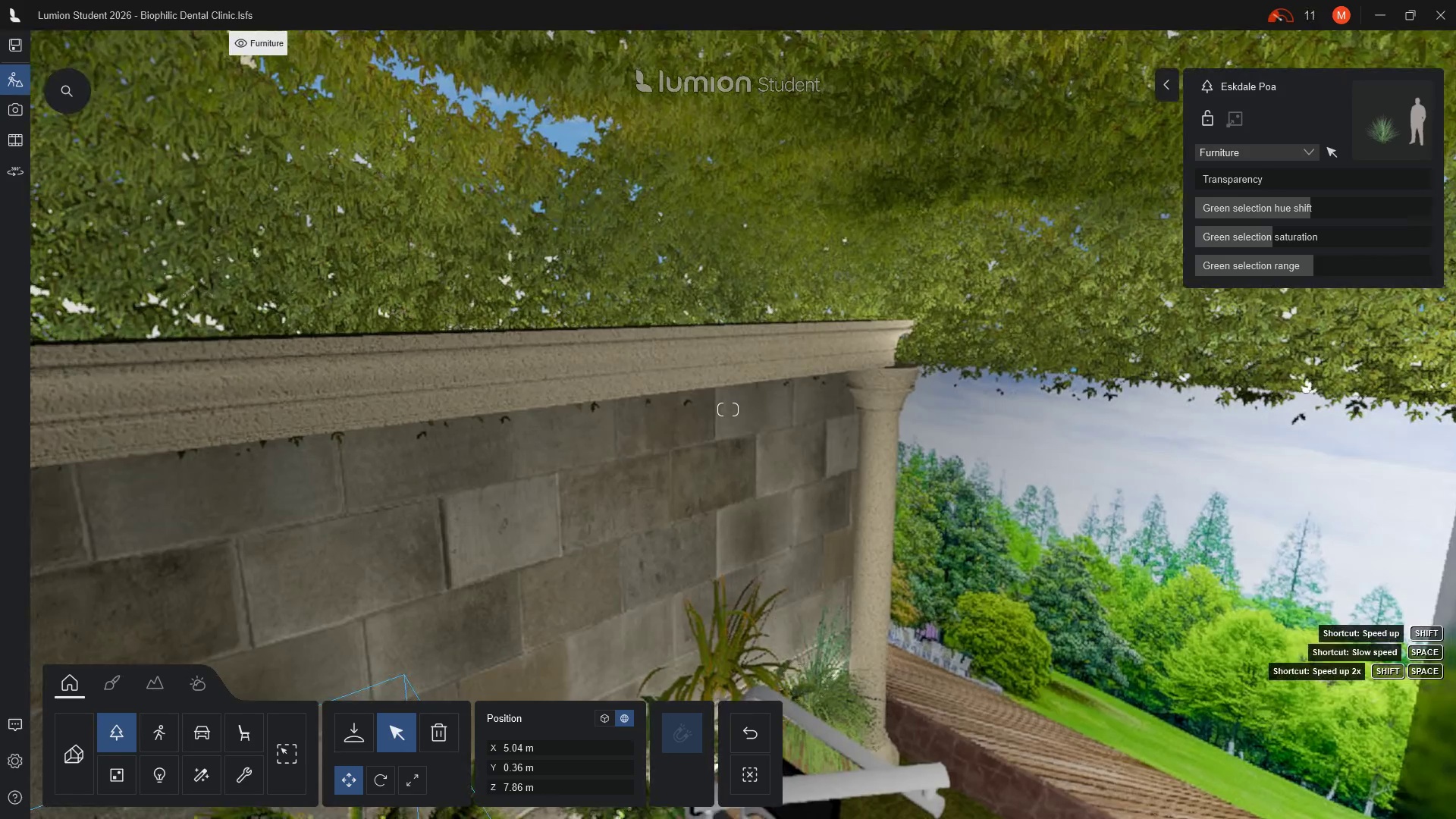 
wait(14.56)
 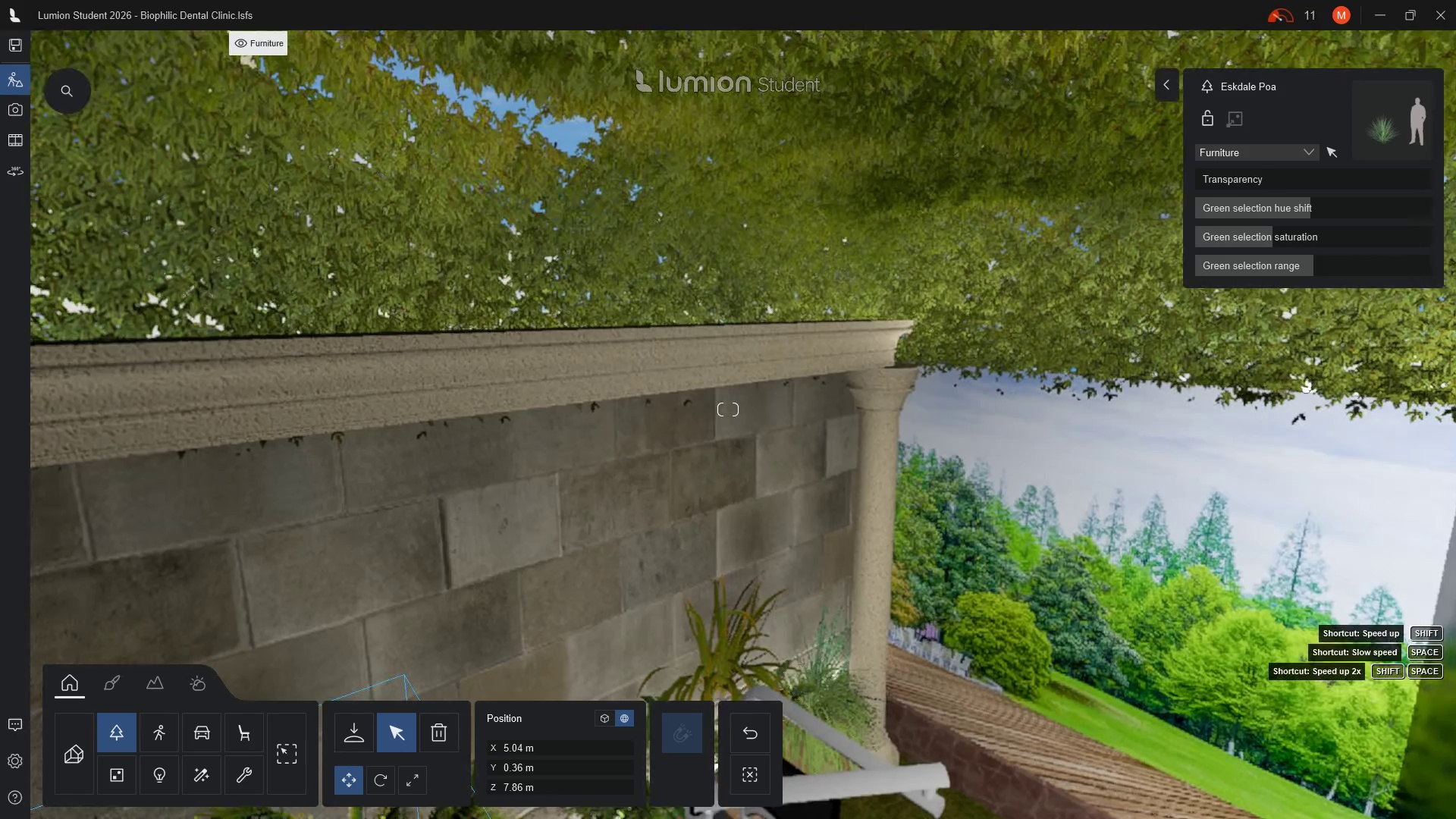 
hold_key(key=A, duration=1.5)
 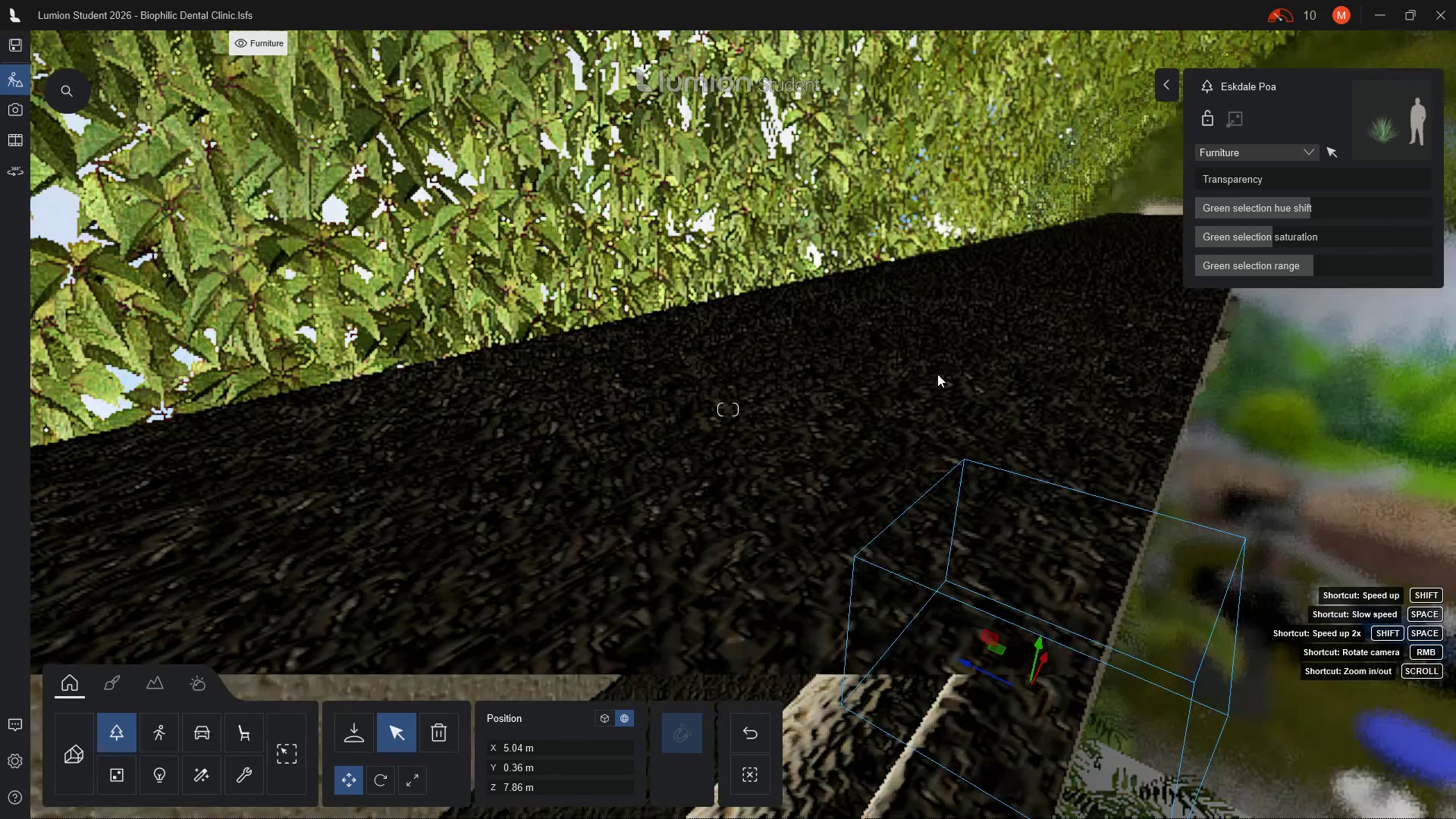 
hold_key(key=A, duration=1.08)
 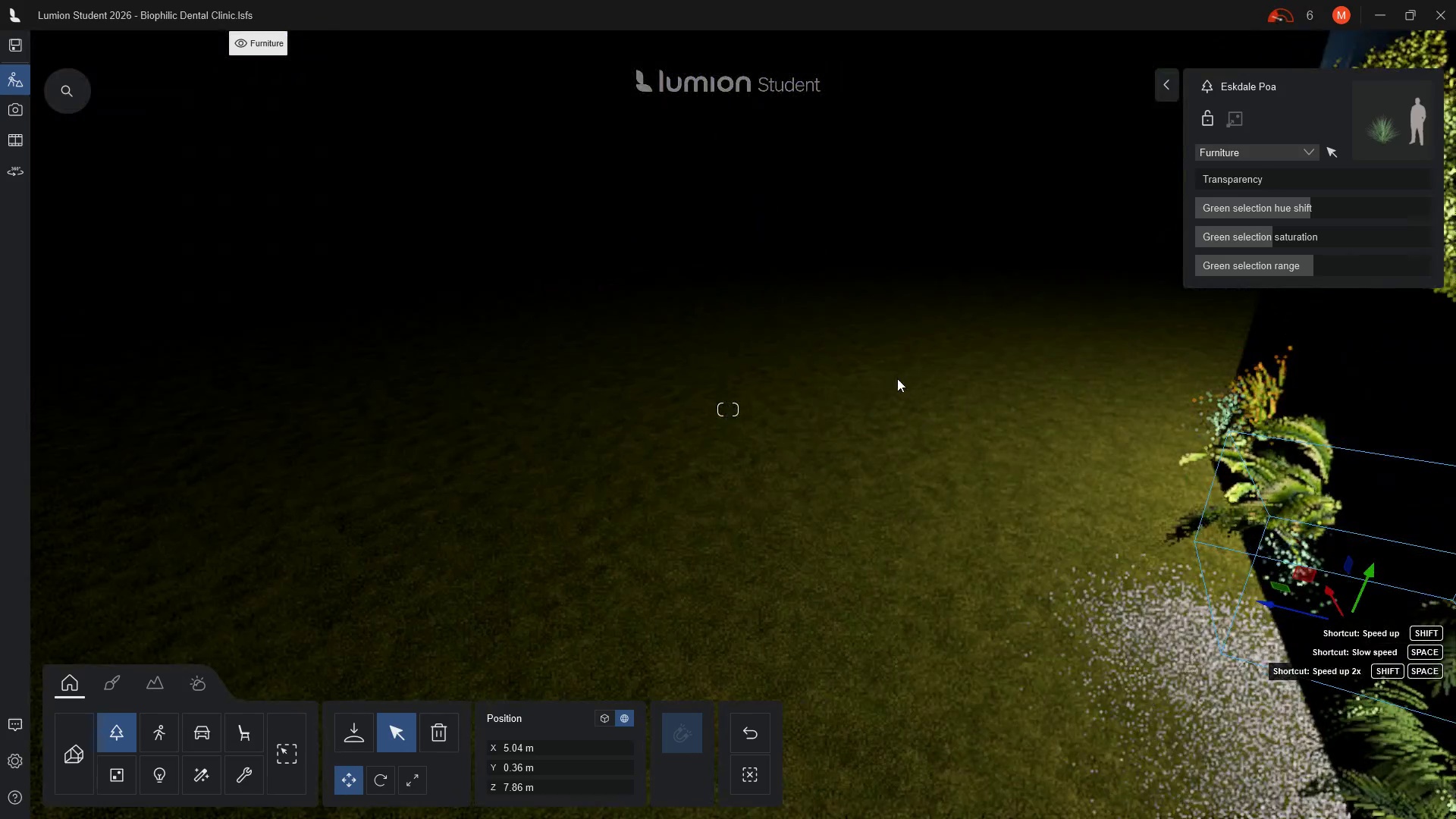 
hold_key(key=D, duration=0.5)
 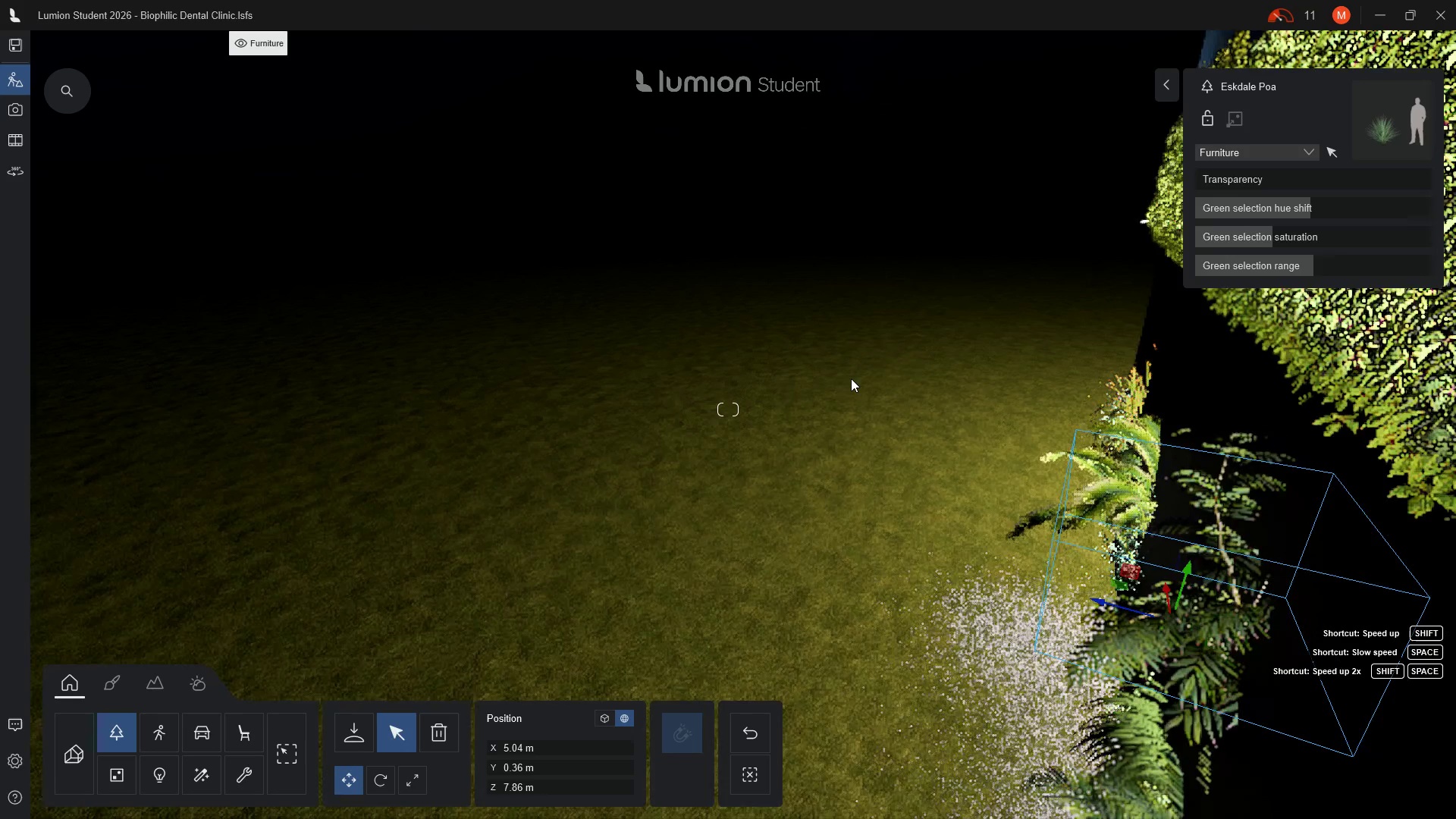 
key(D)
 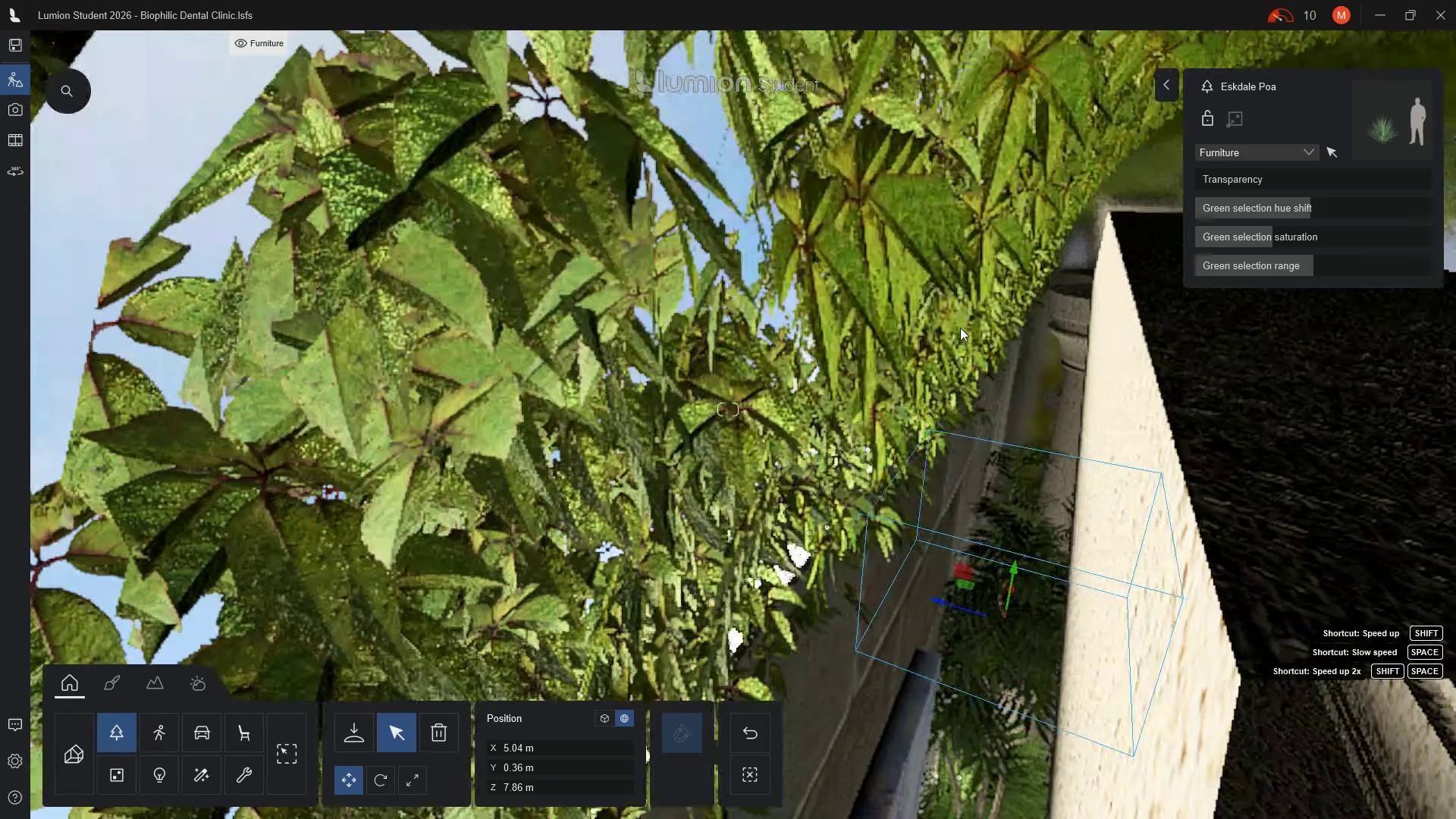 
key(D)
 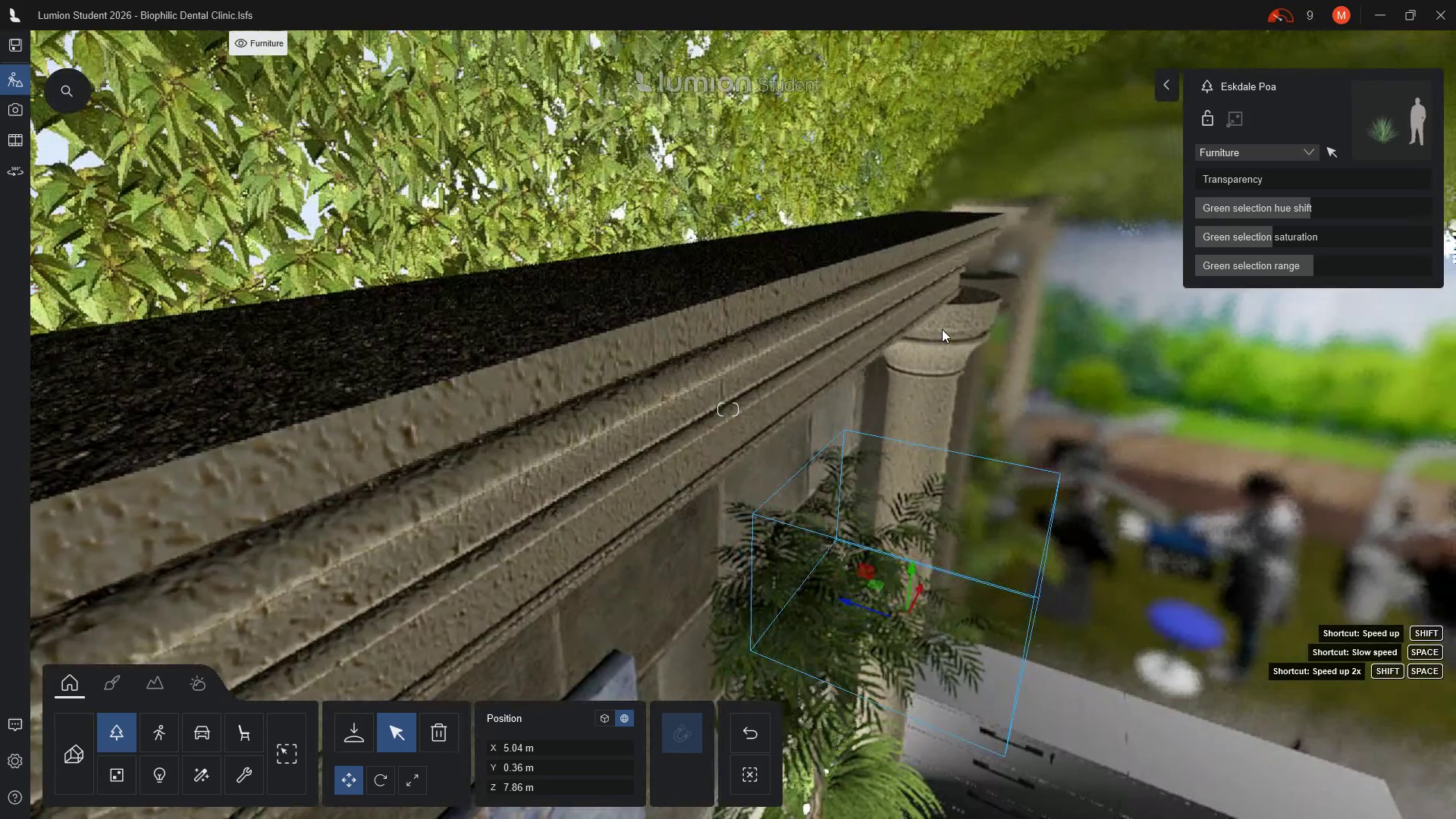 
hold_key(key=D, duration=0.42)
 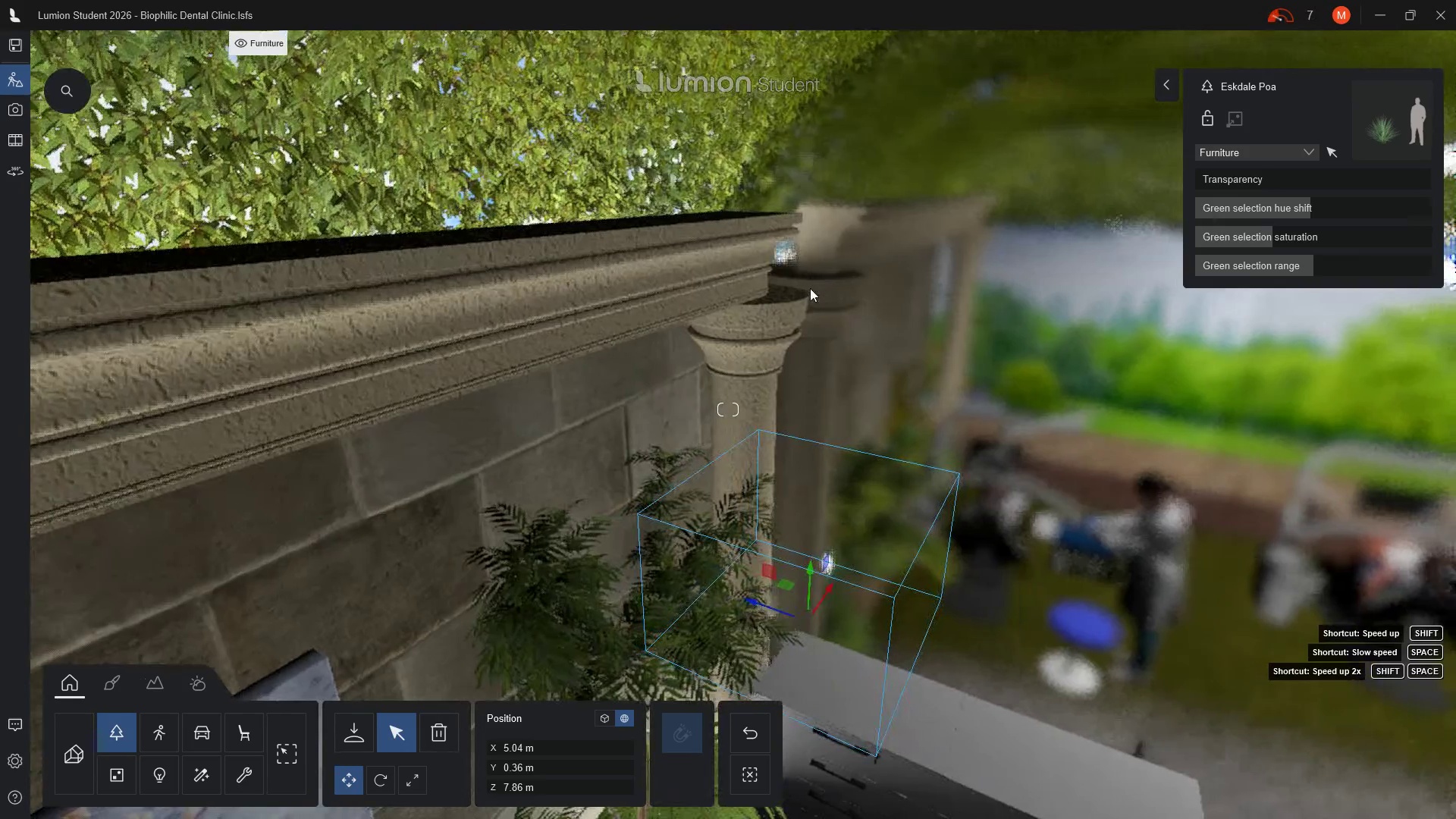 
hold_key(key=D, duration=0.39)
 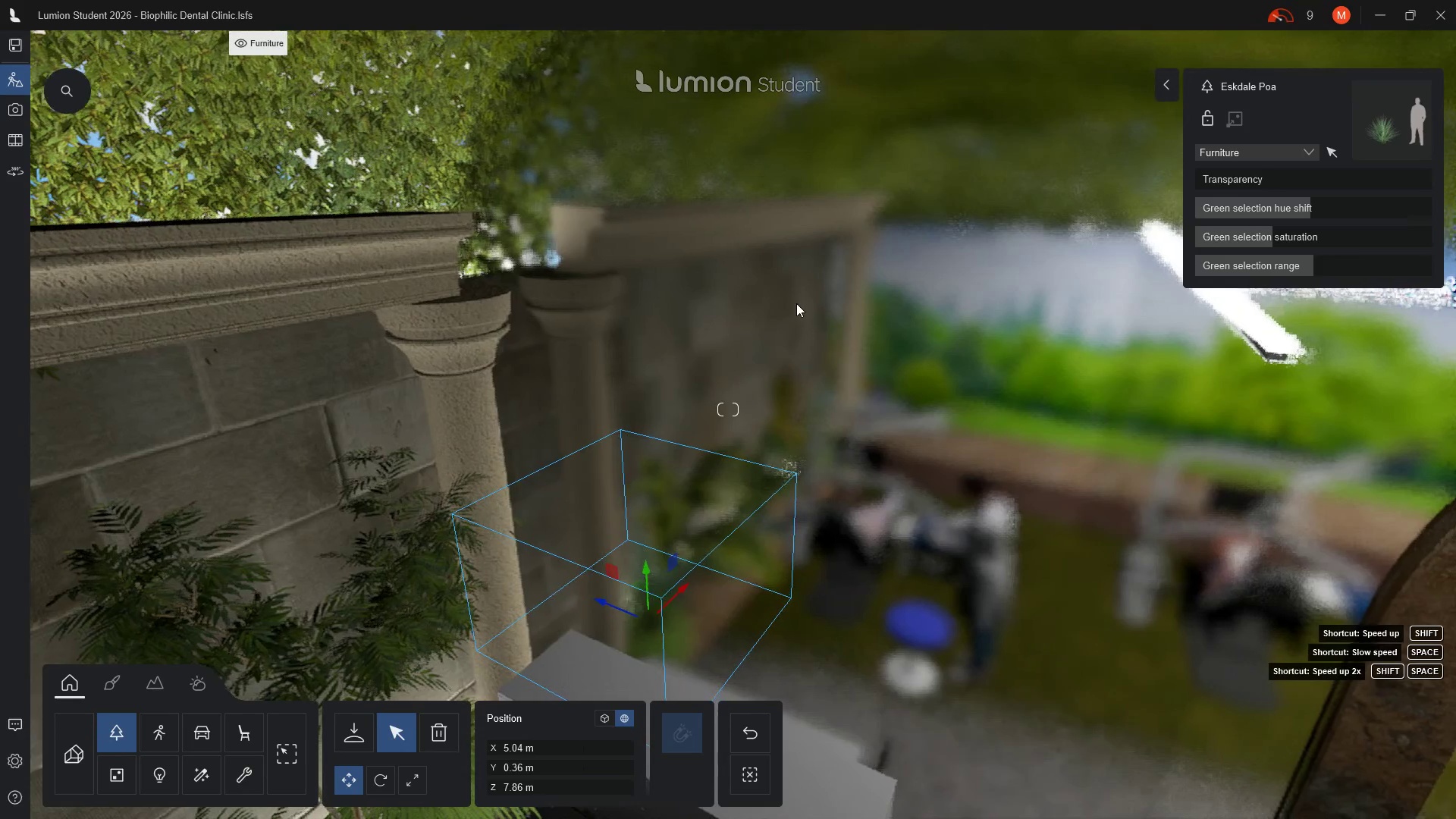 
type(qq)
 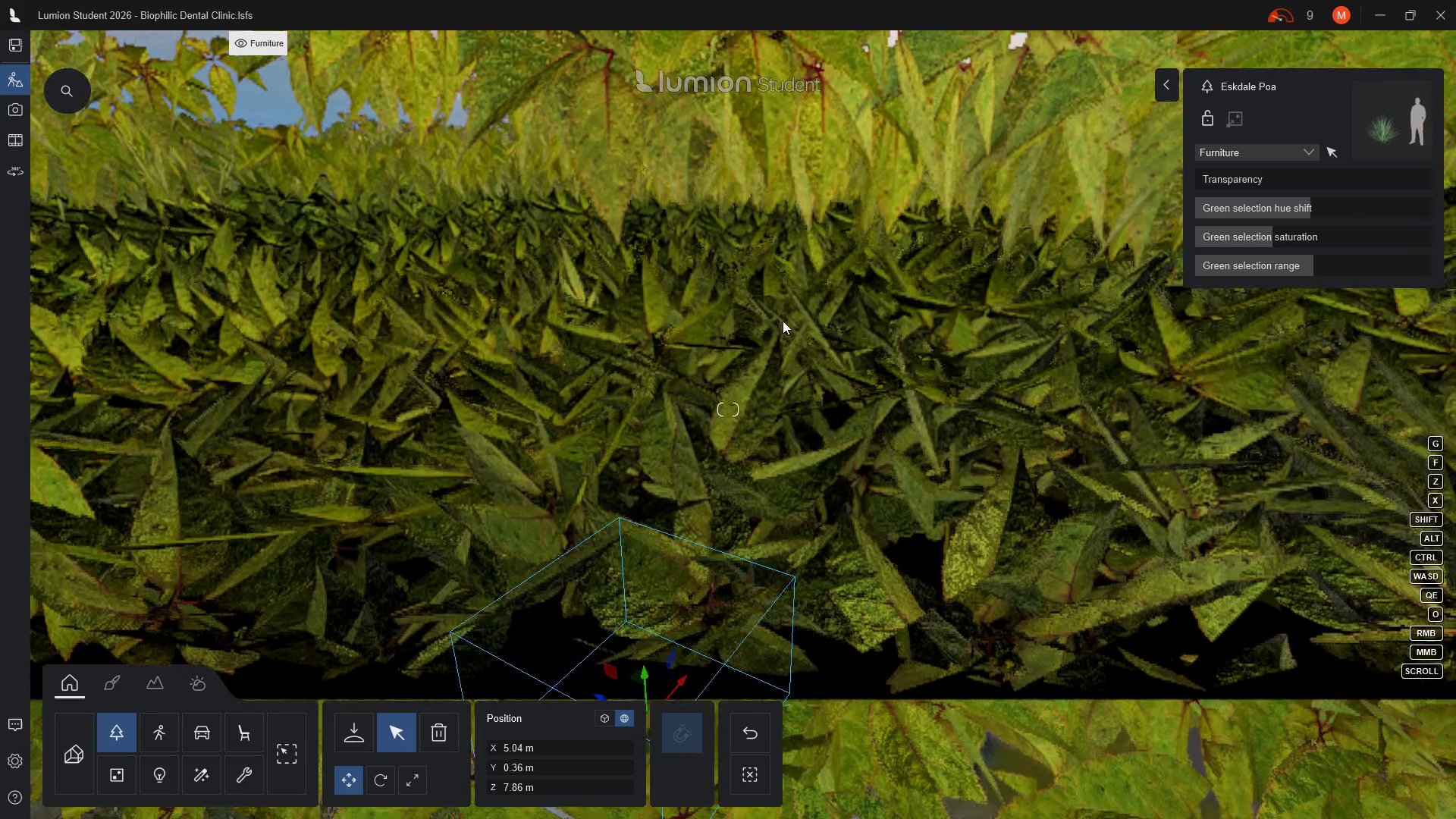 
key(E)
 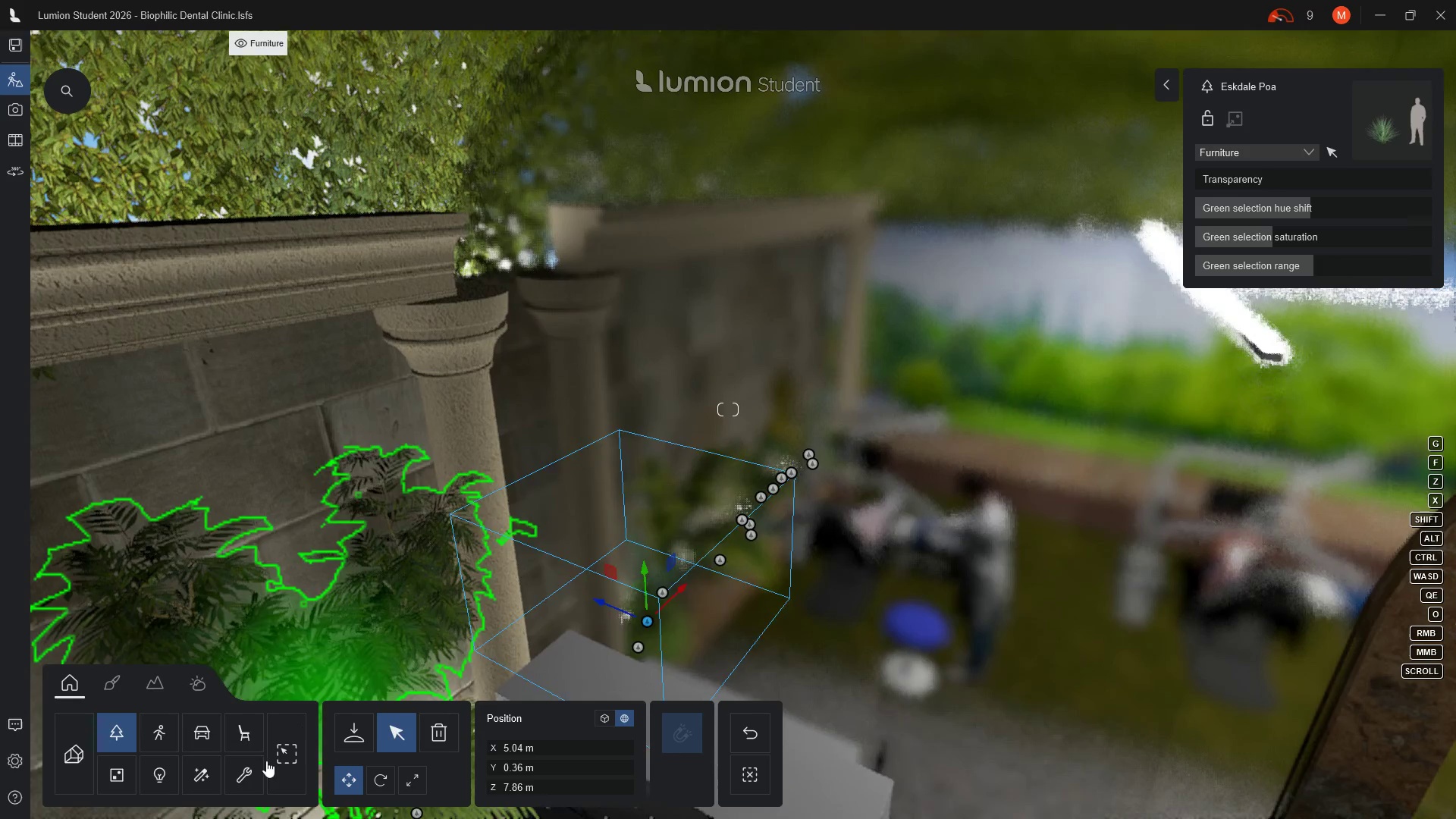 
left_click([158, 774])
 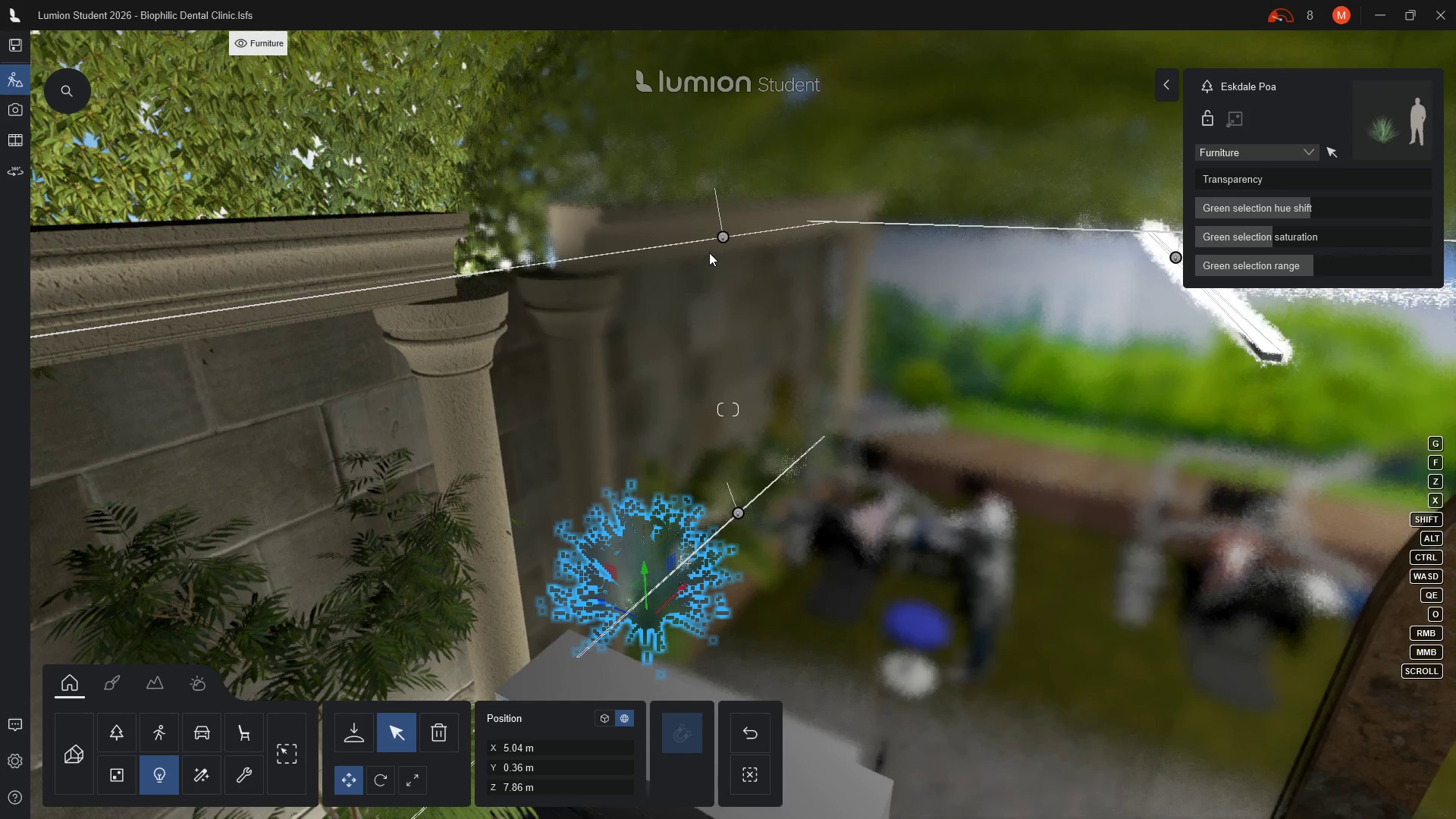 
left_click([724, 234])
 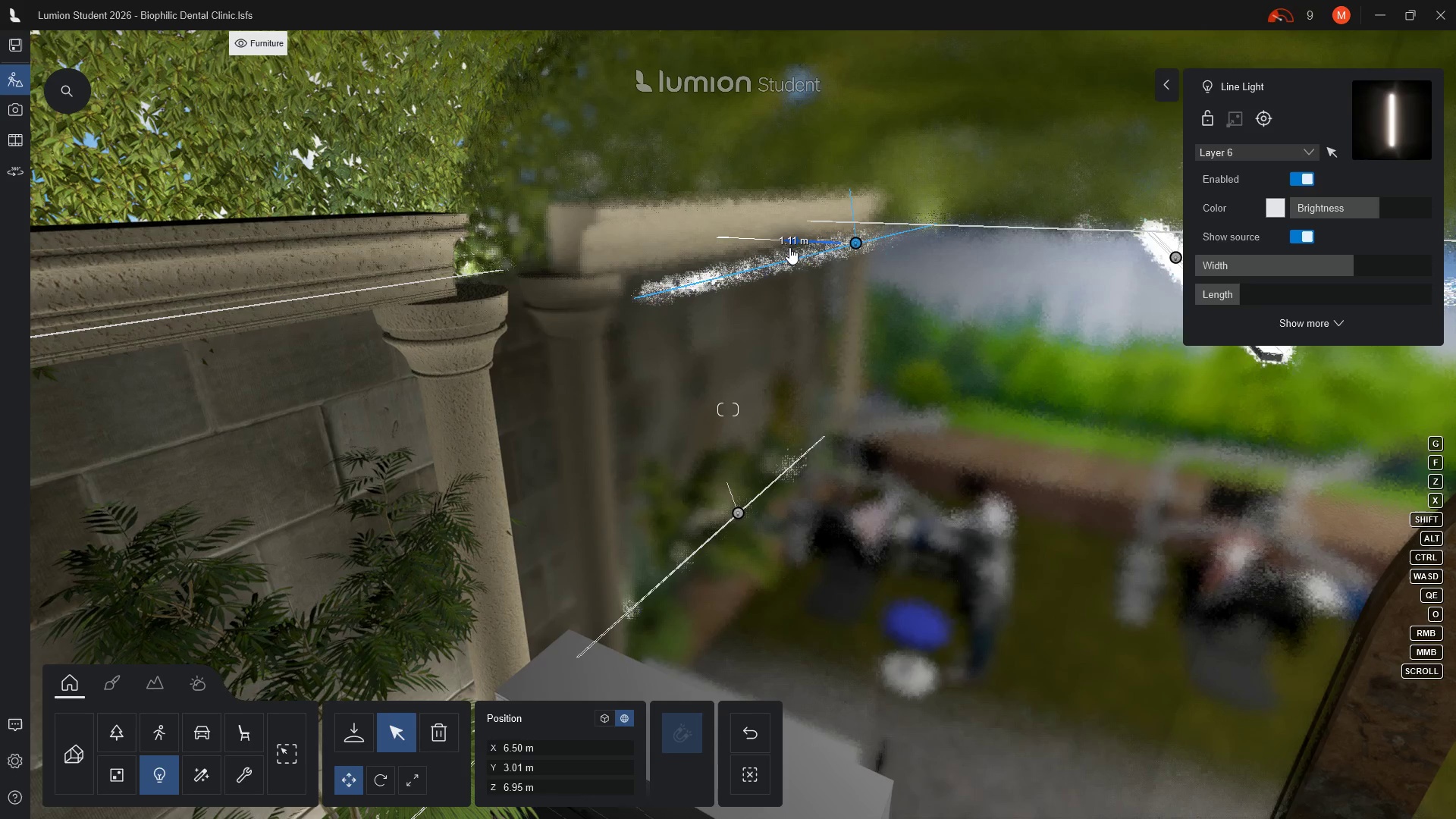 
wait(14.2)
 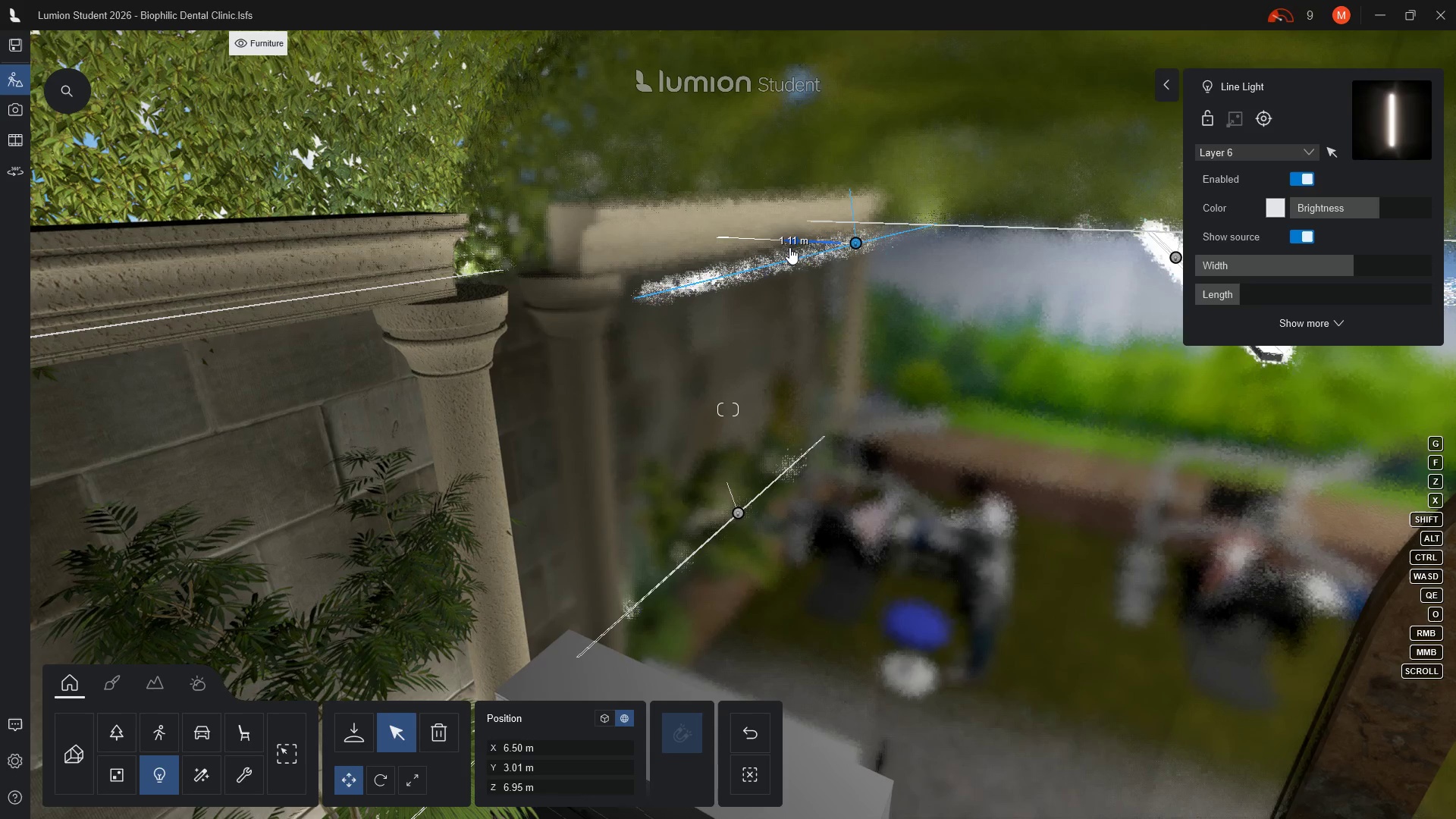 
left_click_drag(start_coordinate=[723, 171], to_coordinate=[713, 168])
 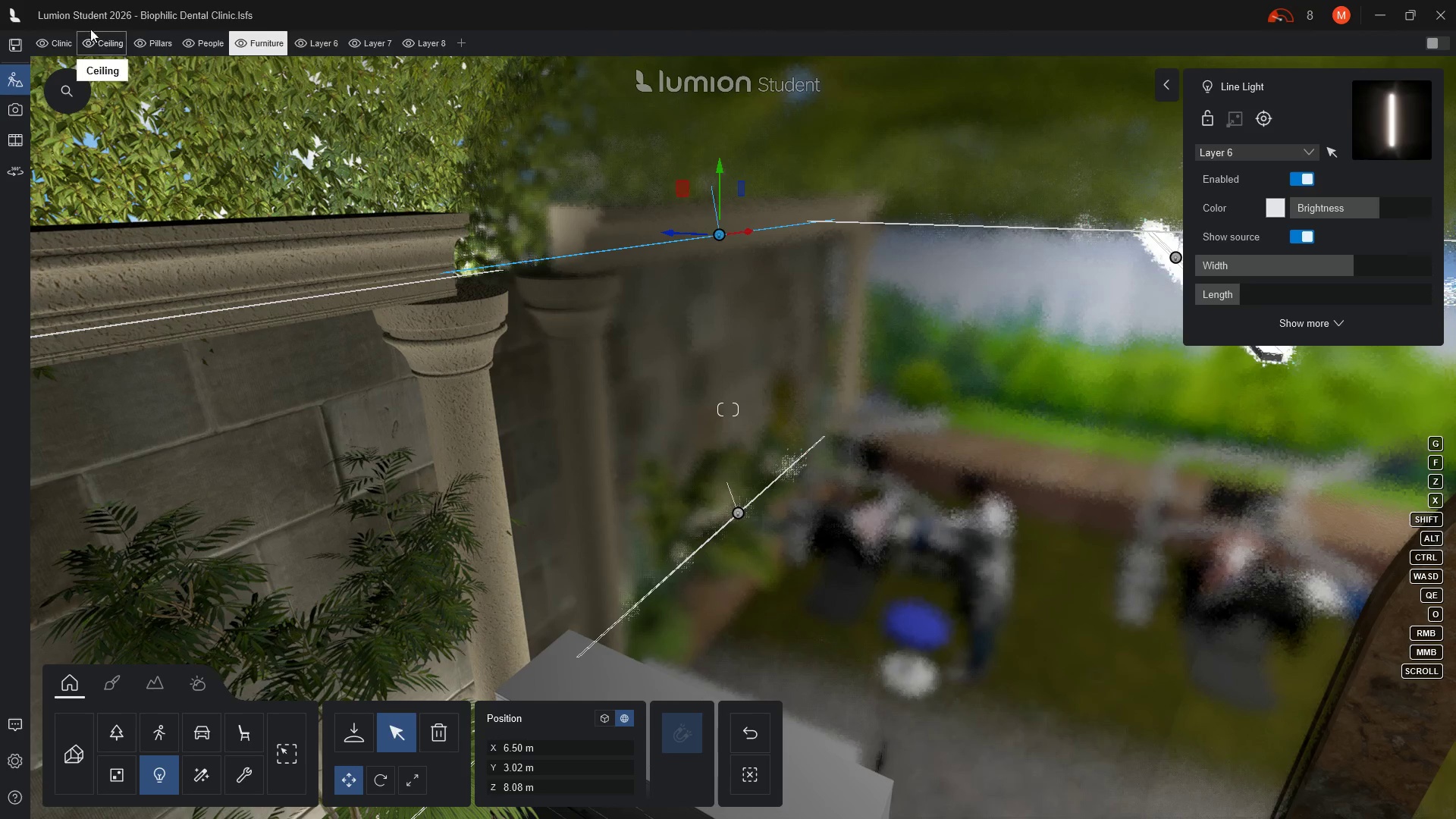 
left_click([89, 41])
 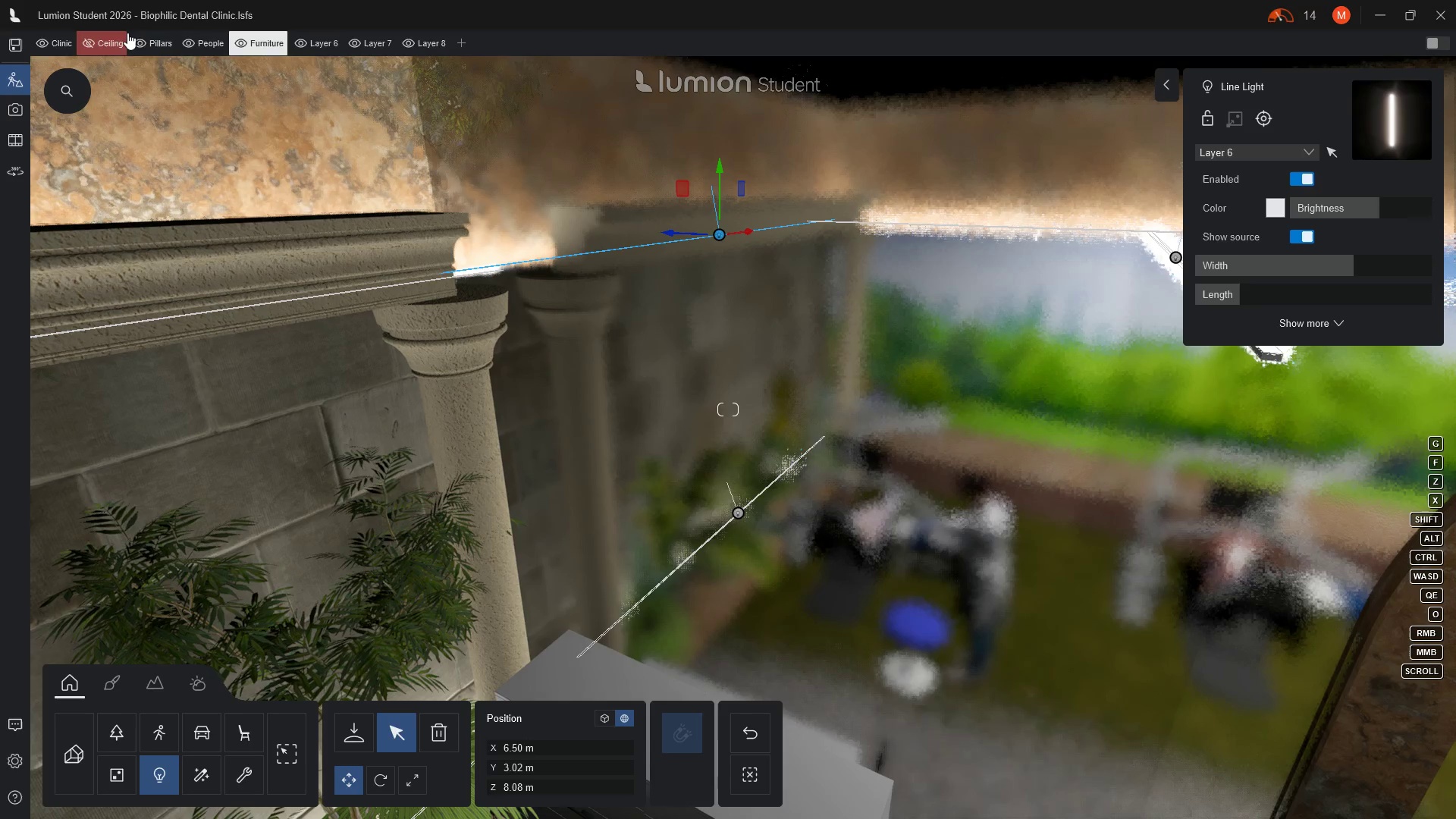 
wait(5.61)
 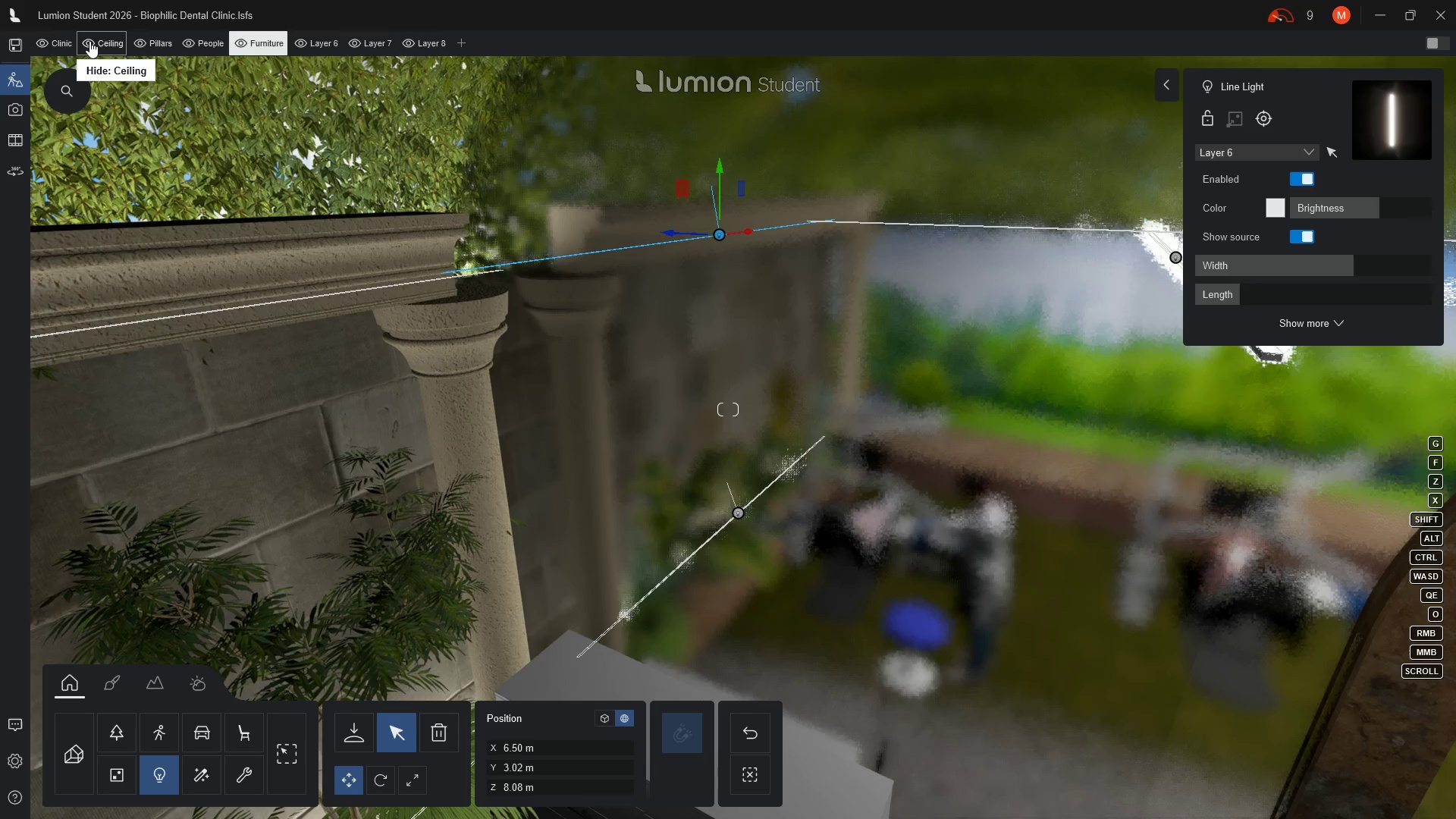 
left_click([138, 46])
 